 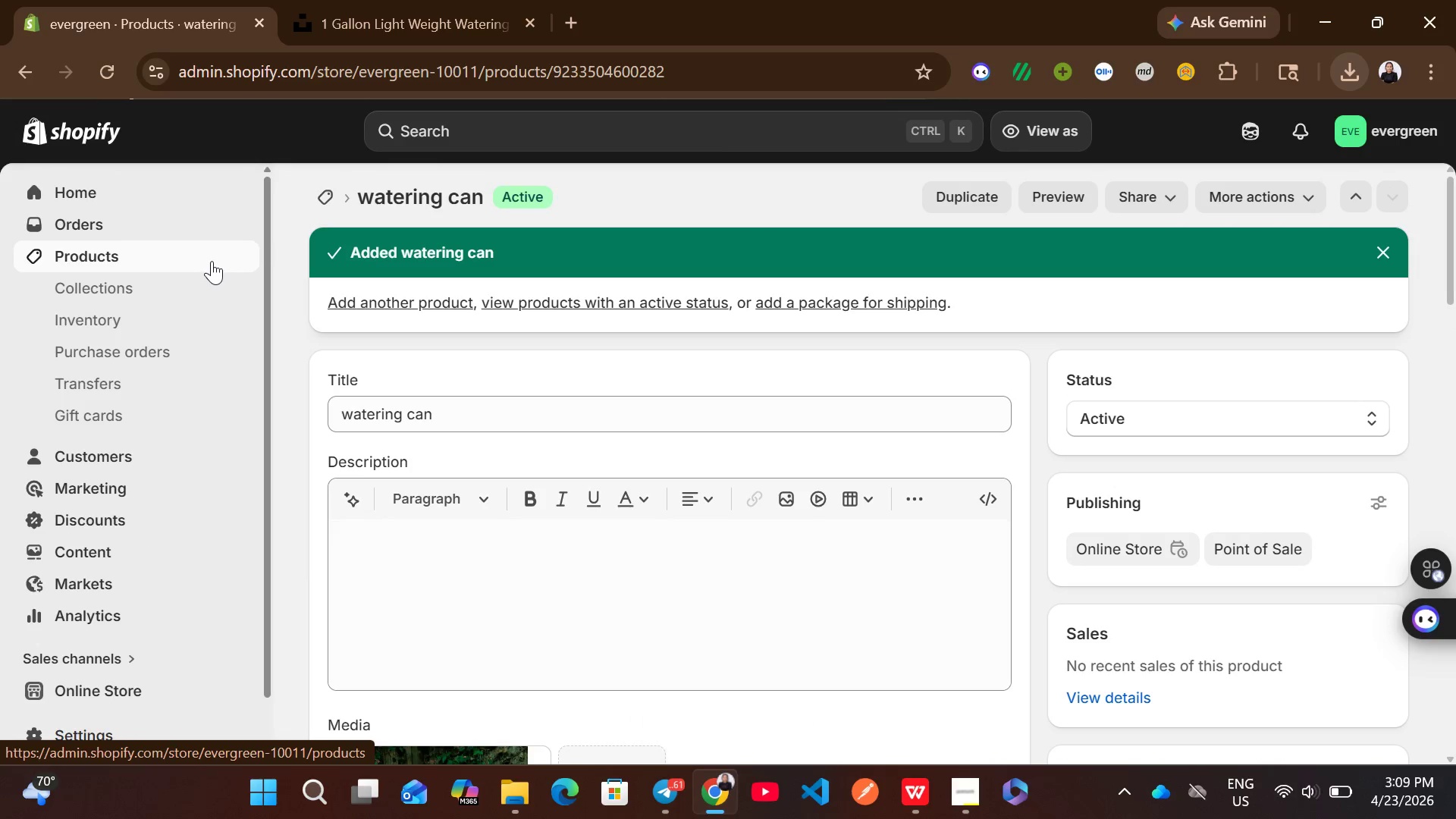 
left_click([212, 261])
 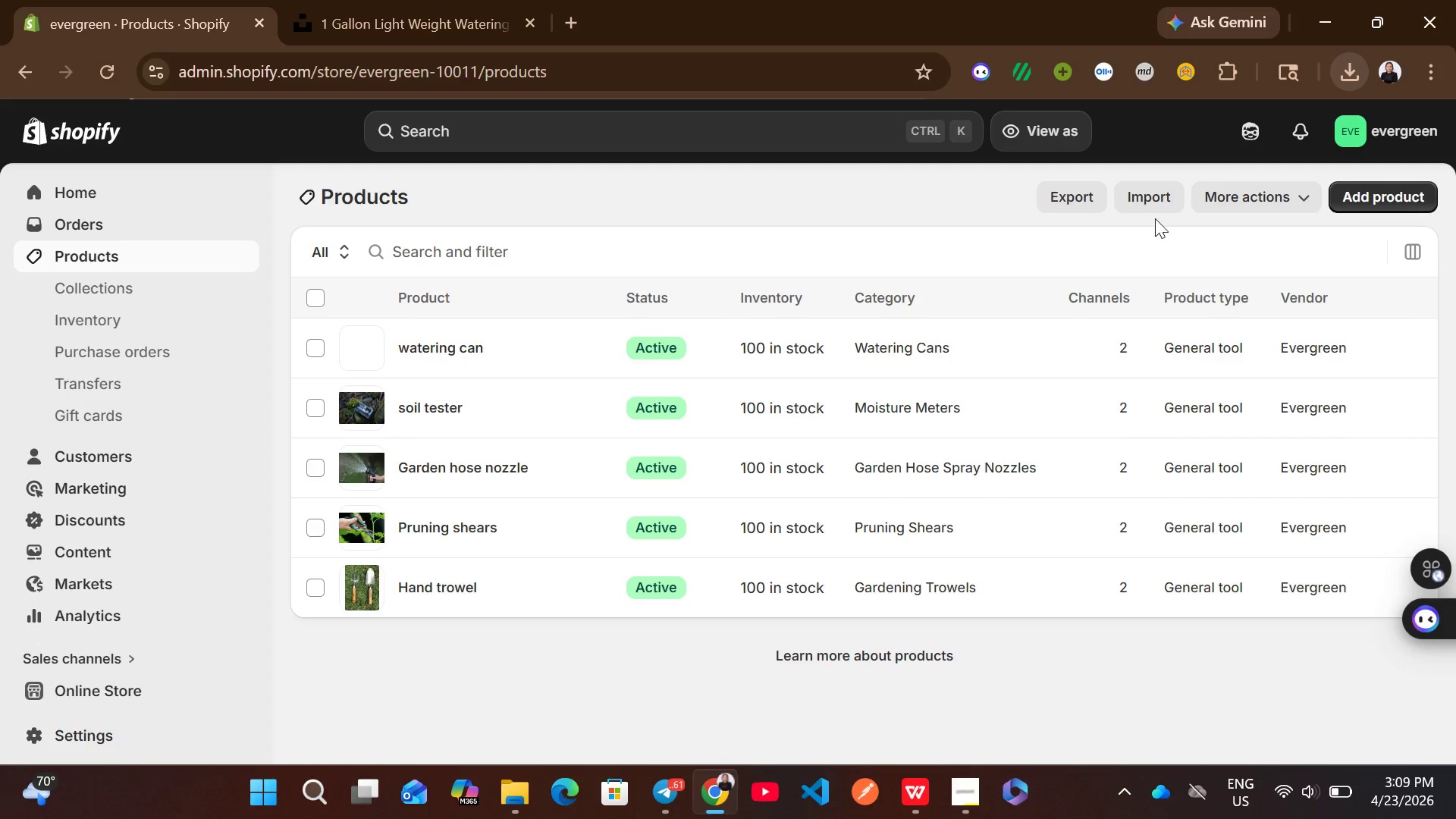 
wait(5.58)
 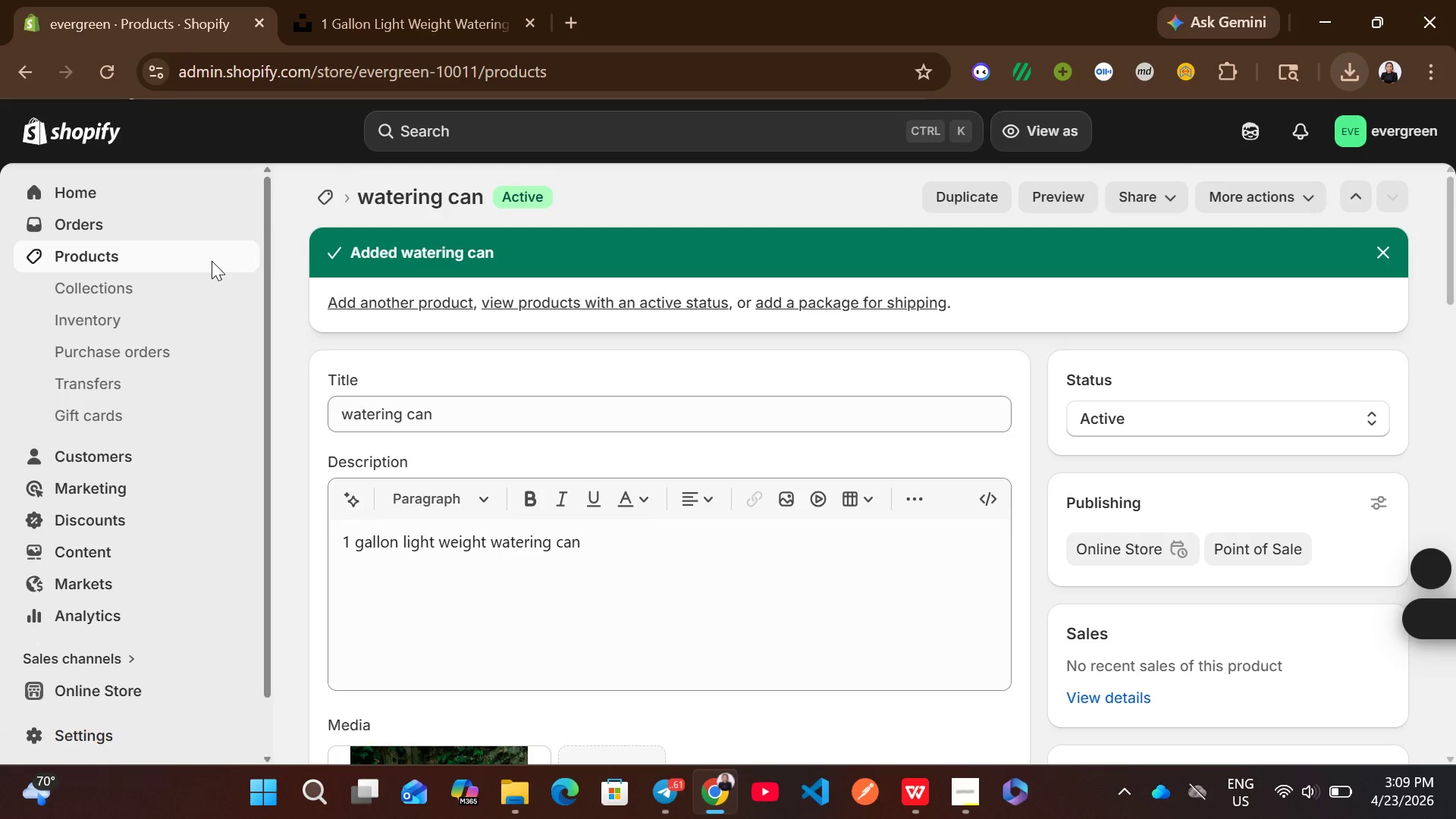 
left_click([1357, 193])
 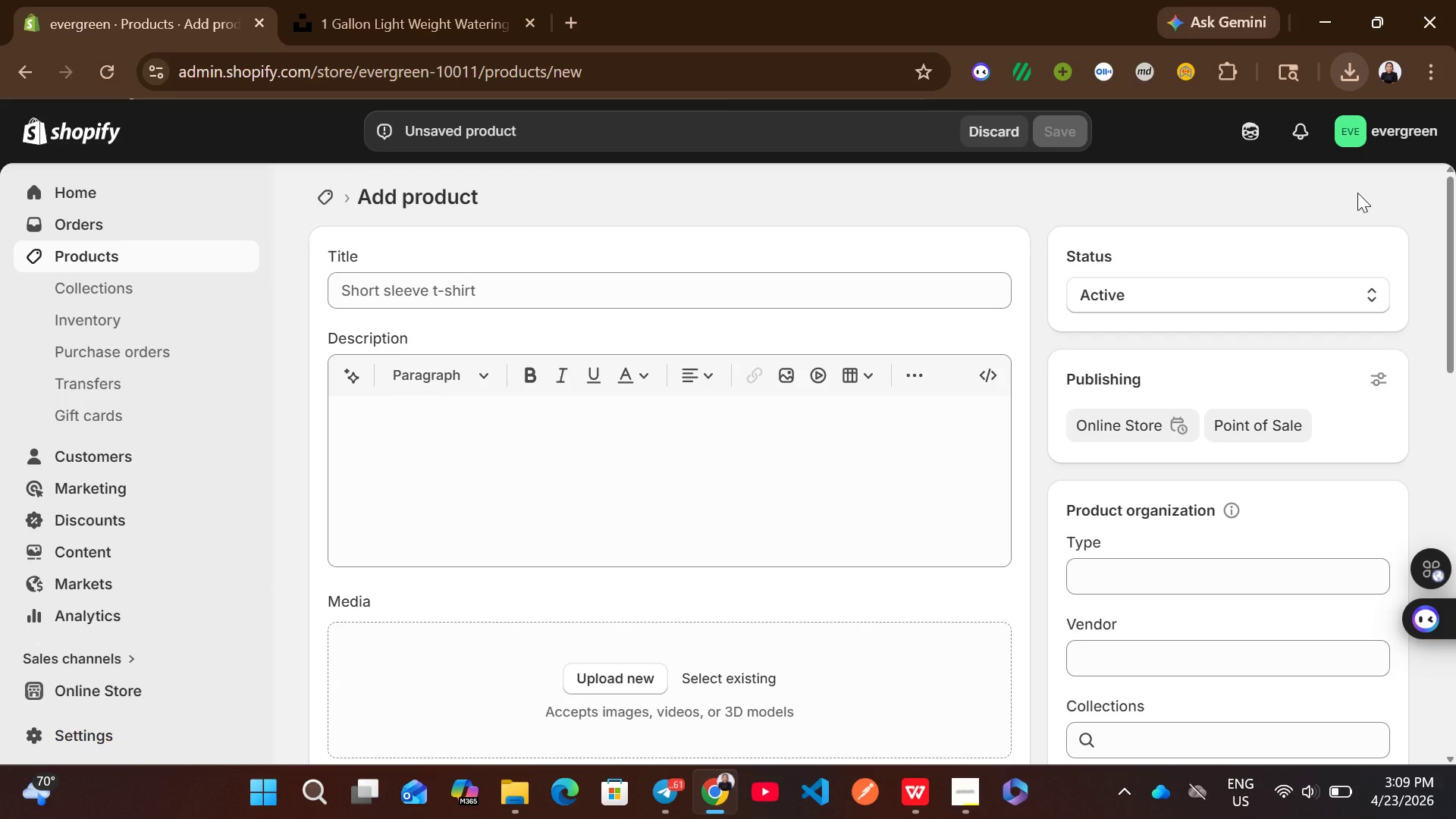 
wait(13.69)
 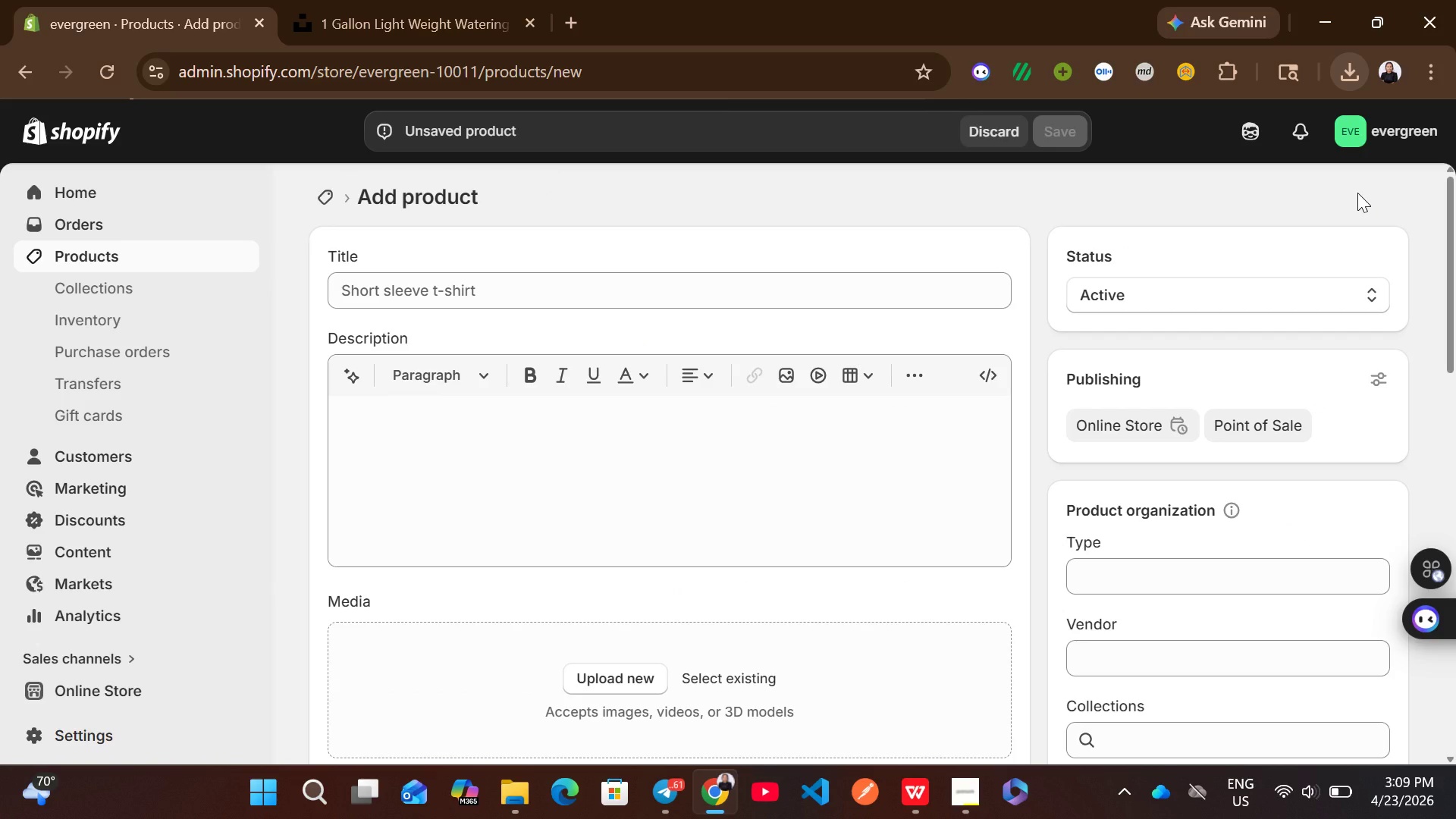 
key(P)
 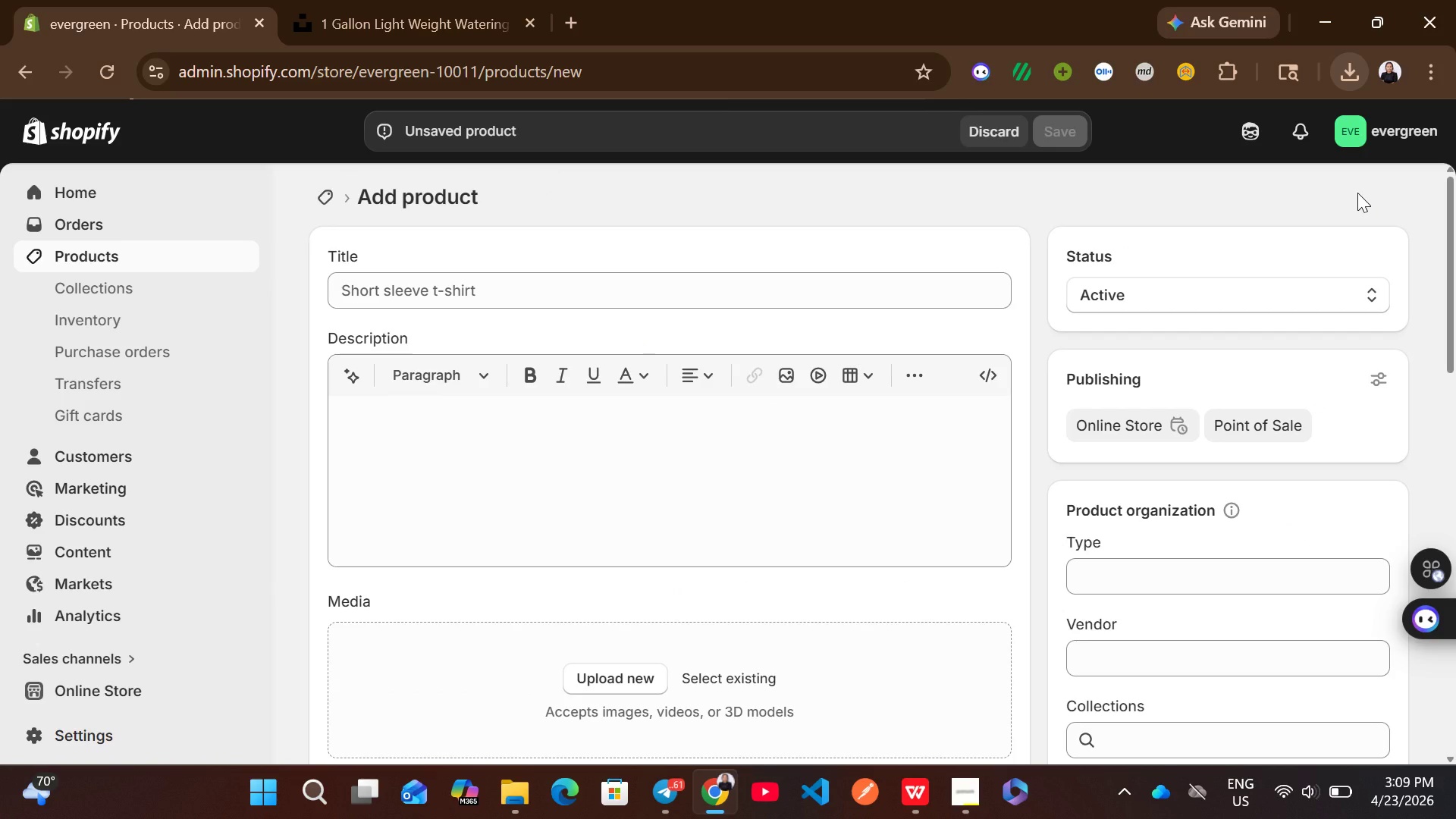 
key(Backspace)
 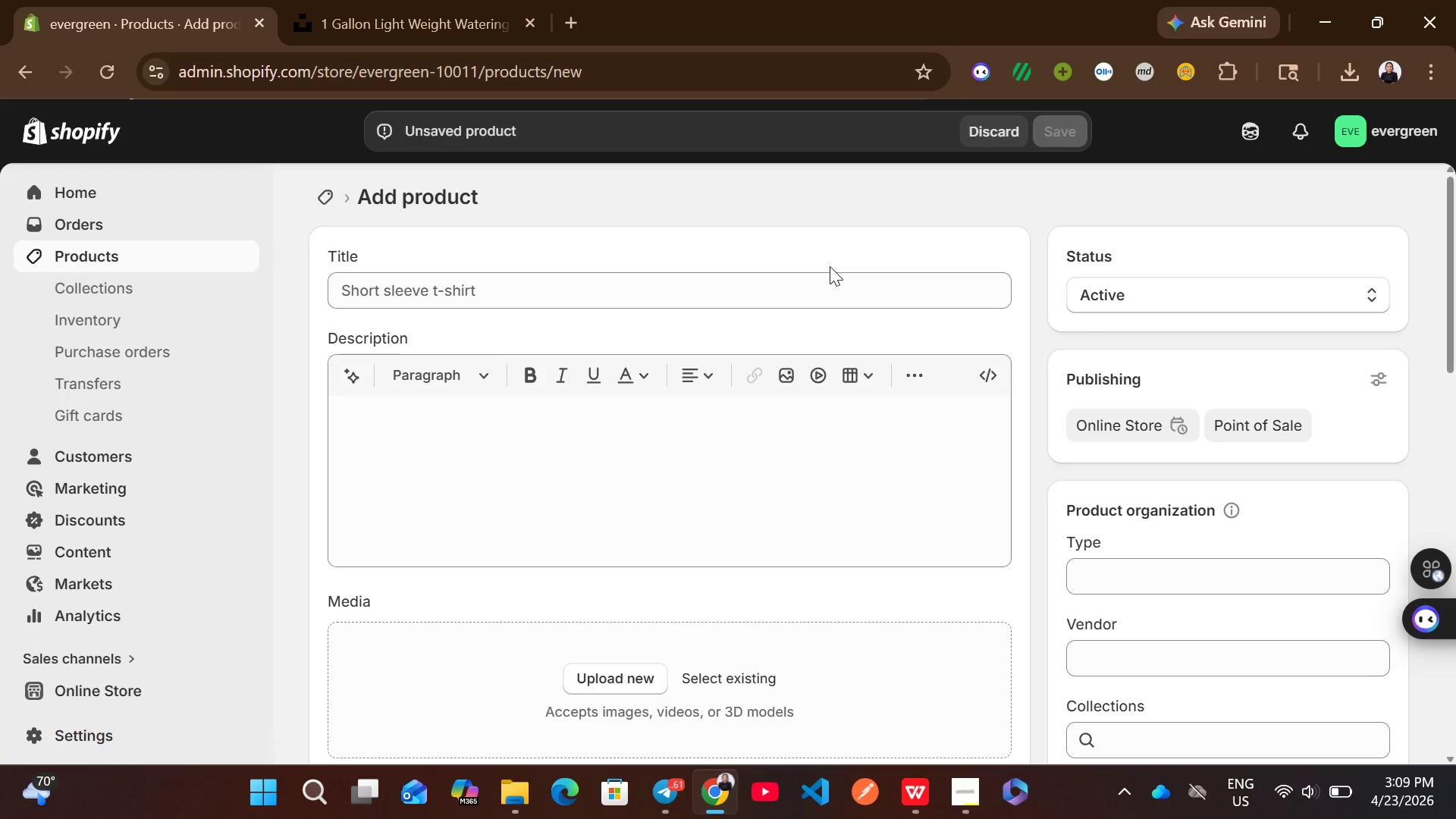 
double_click([830, 266])
 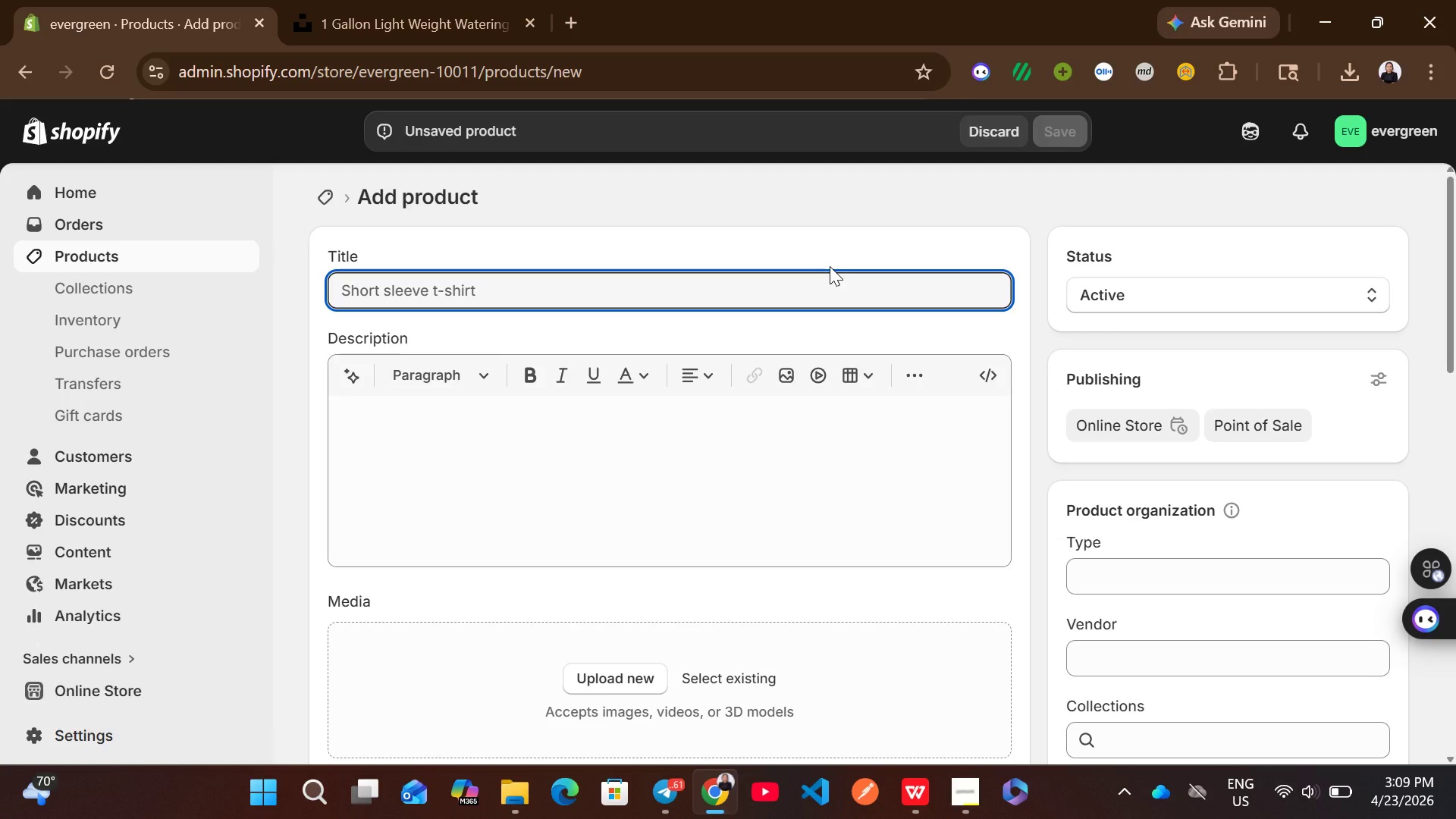 
type(organic fertilizer )
 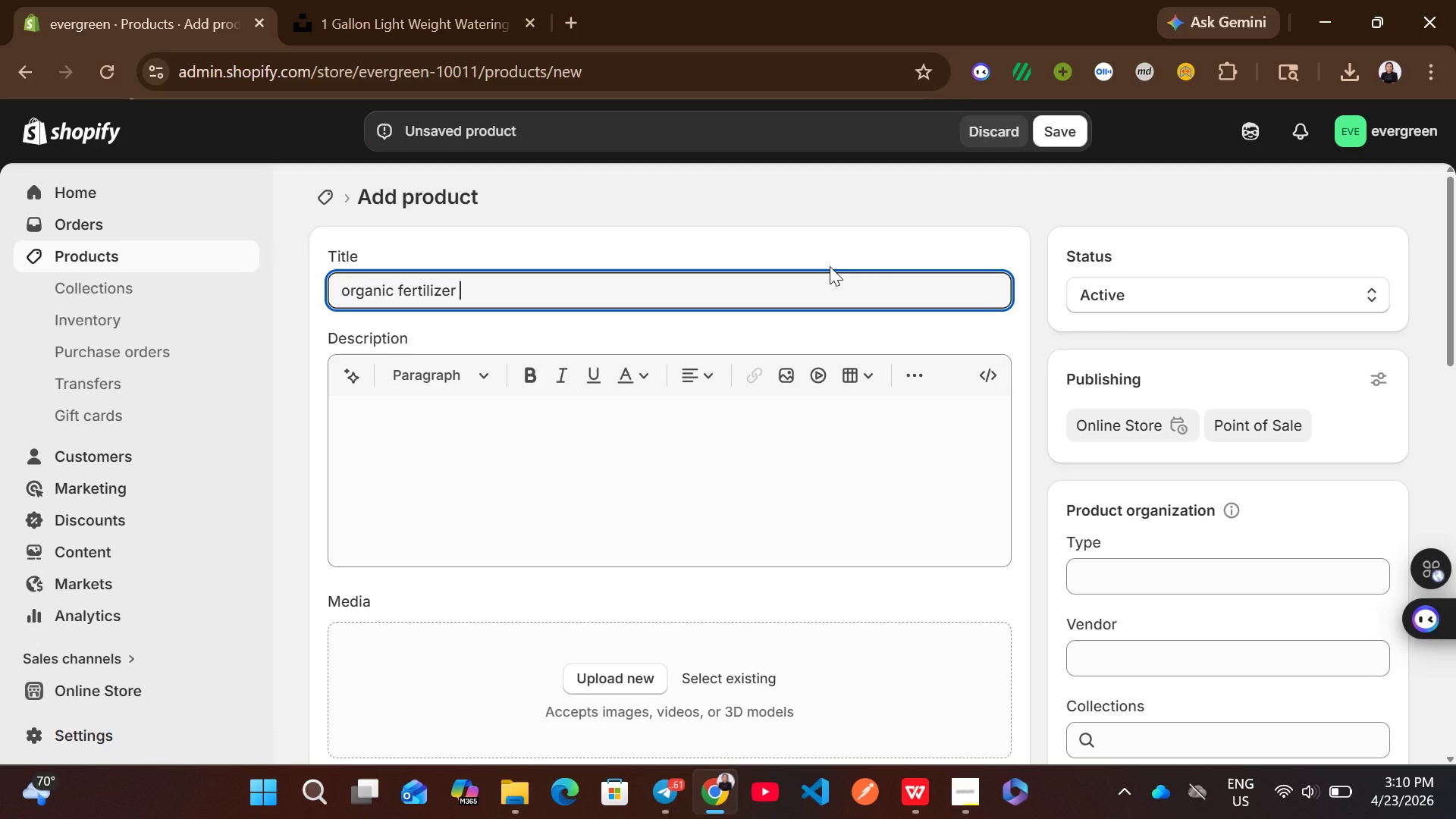 
type(%0 )
key(Backspace)
type(lb bag)
 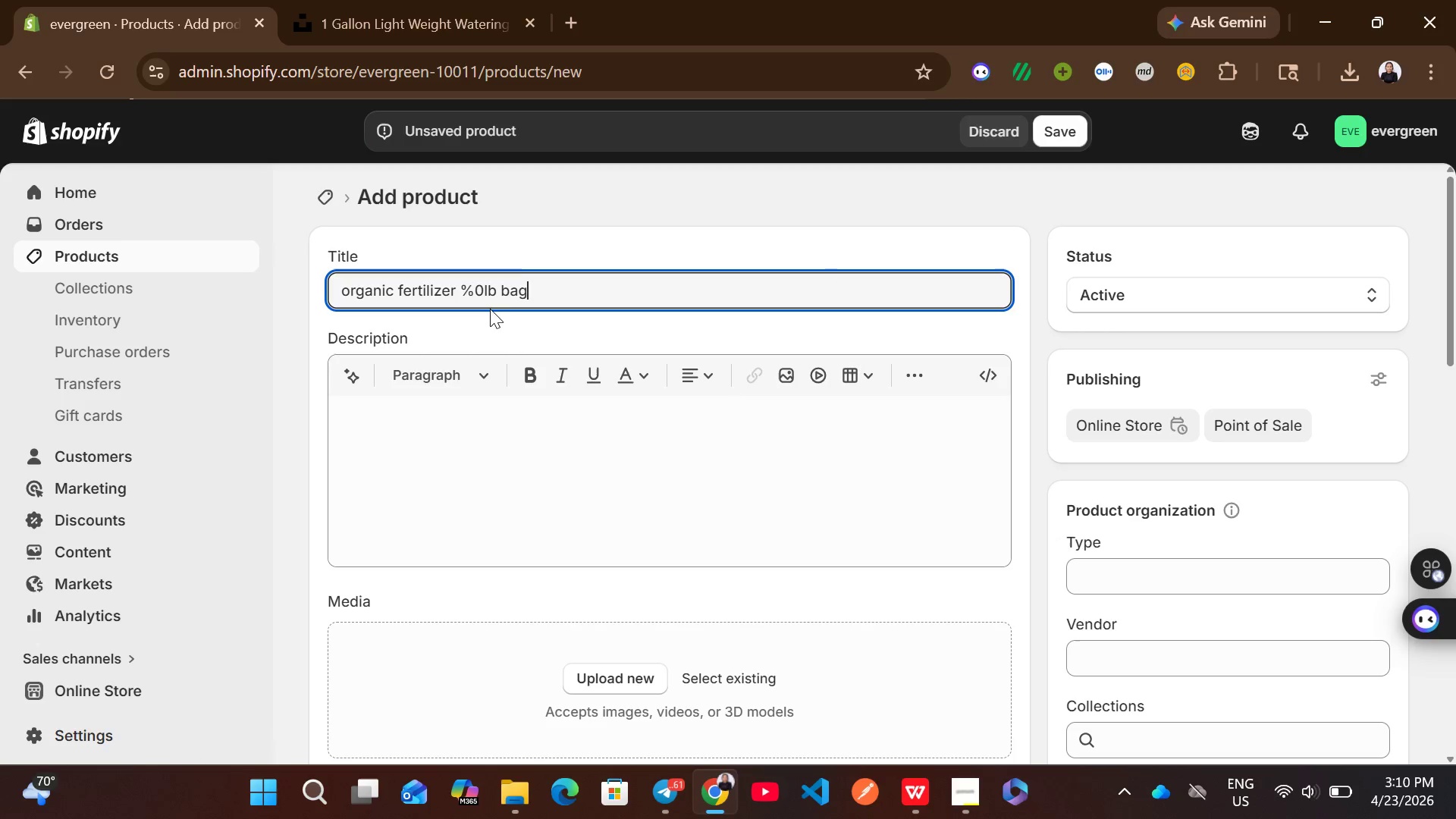 
left_click([472, 289])
 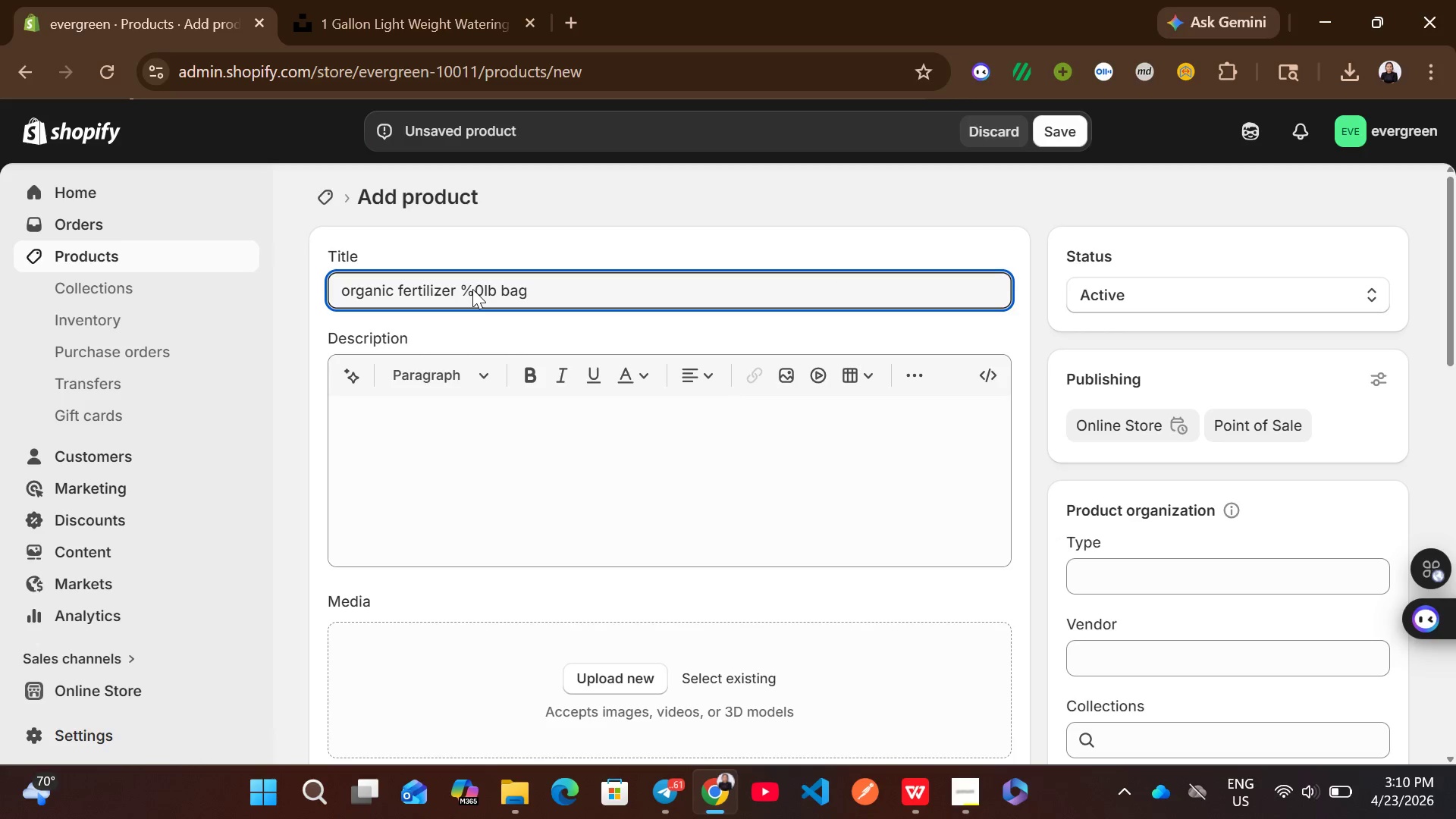 
key(Backspace)
 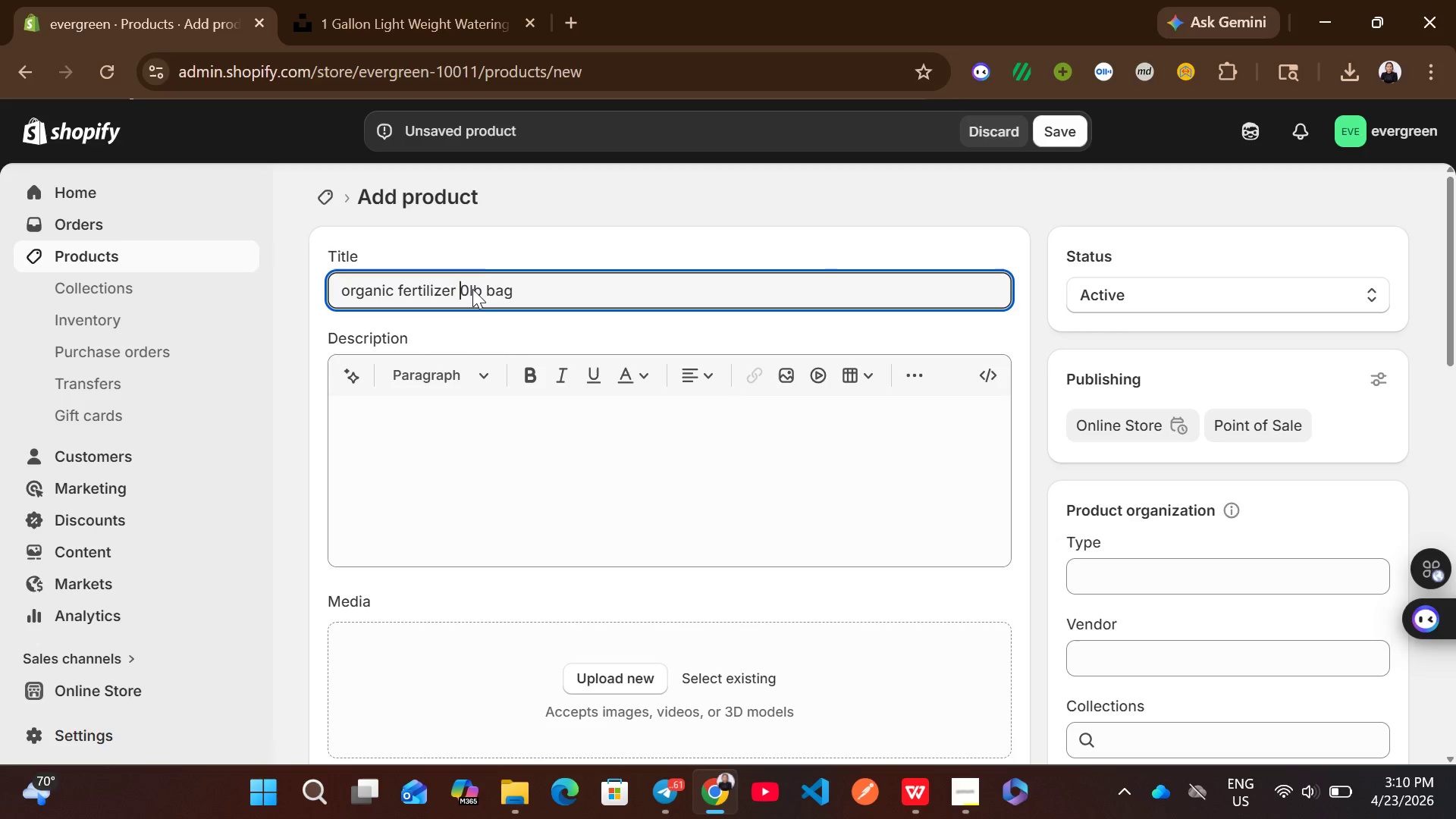 
key(5)
 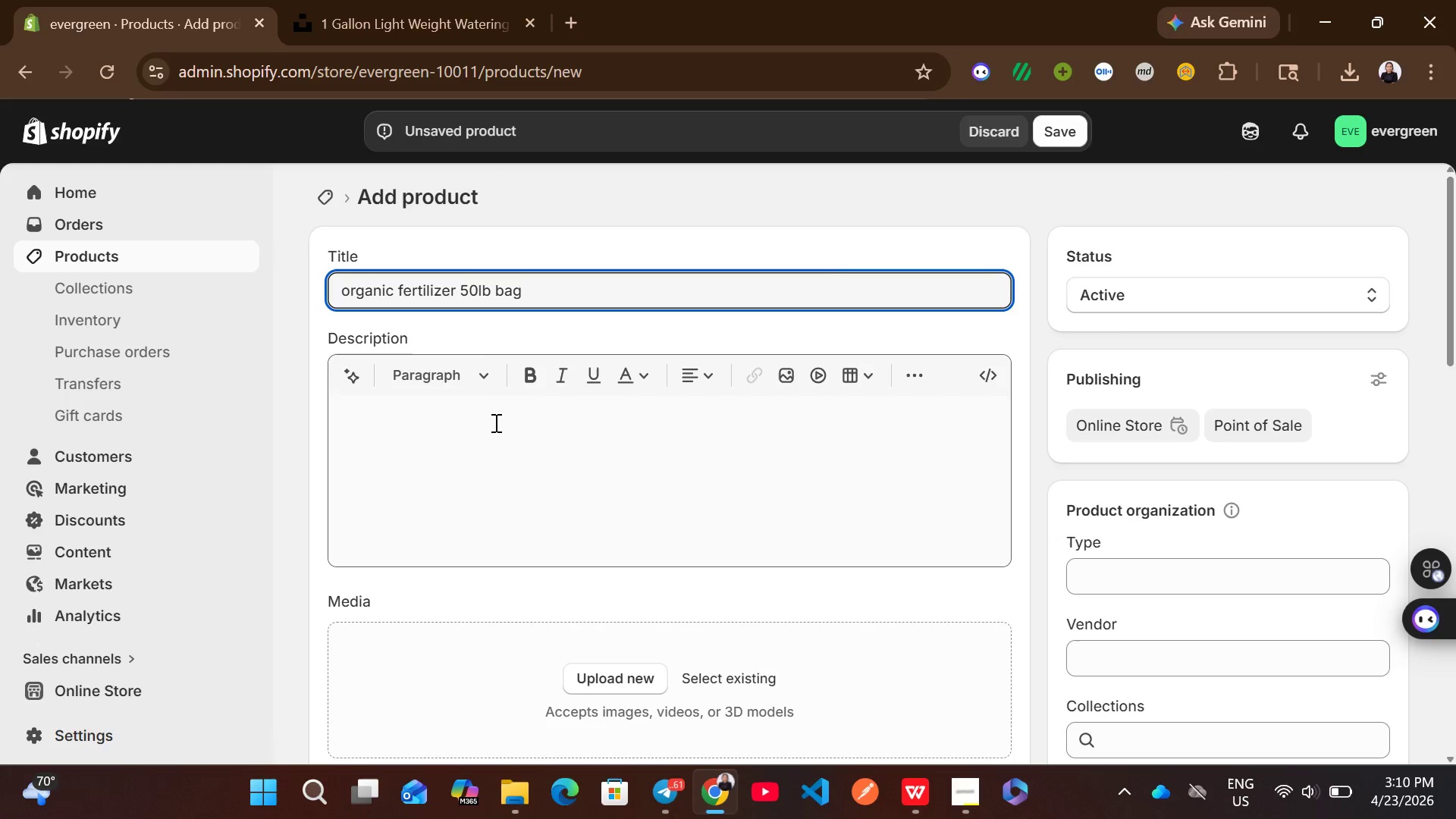 
left_click([494, 422])
 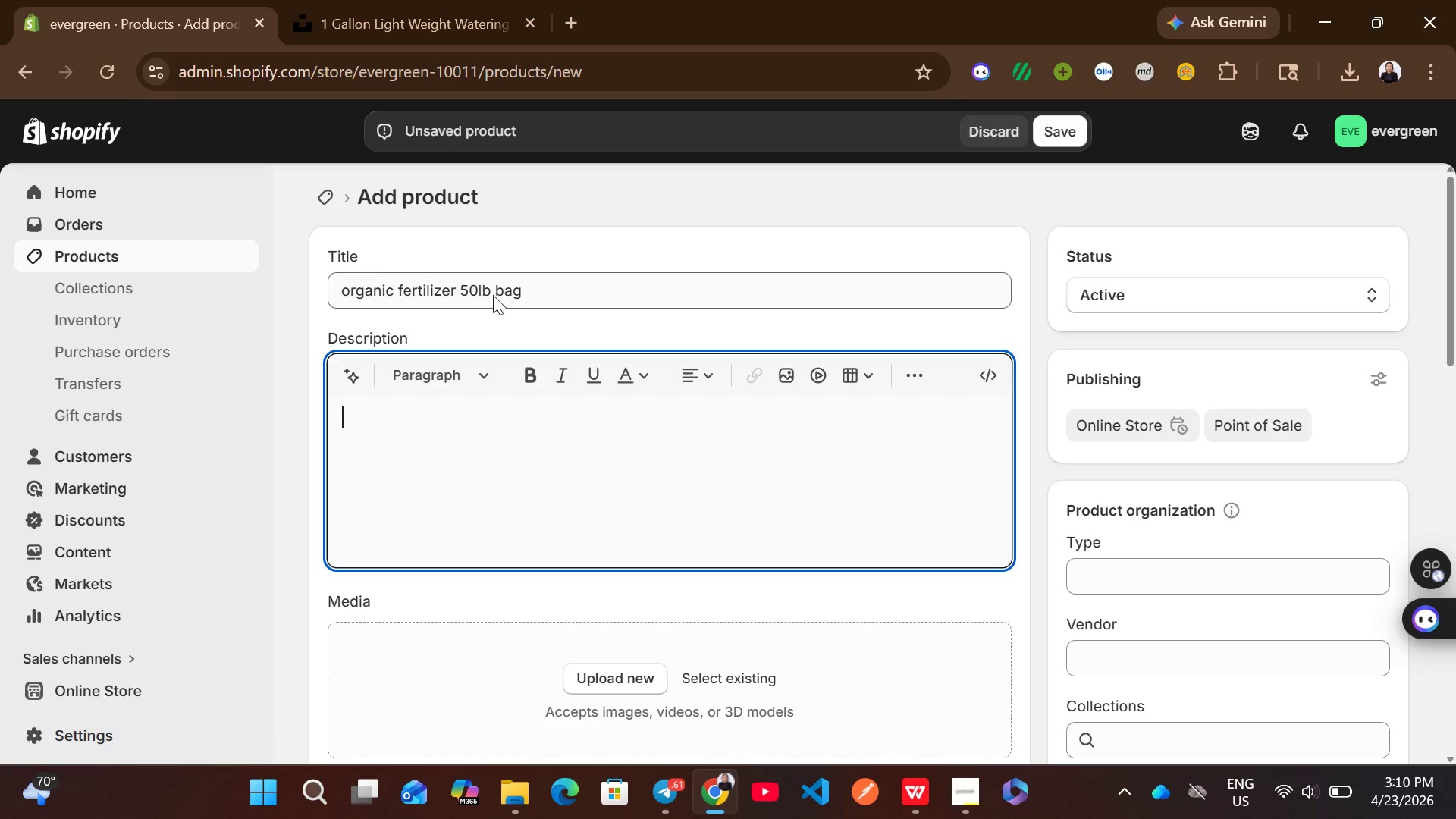 
left_click([475, 284])
 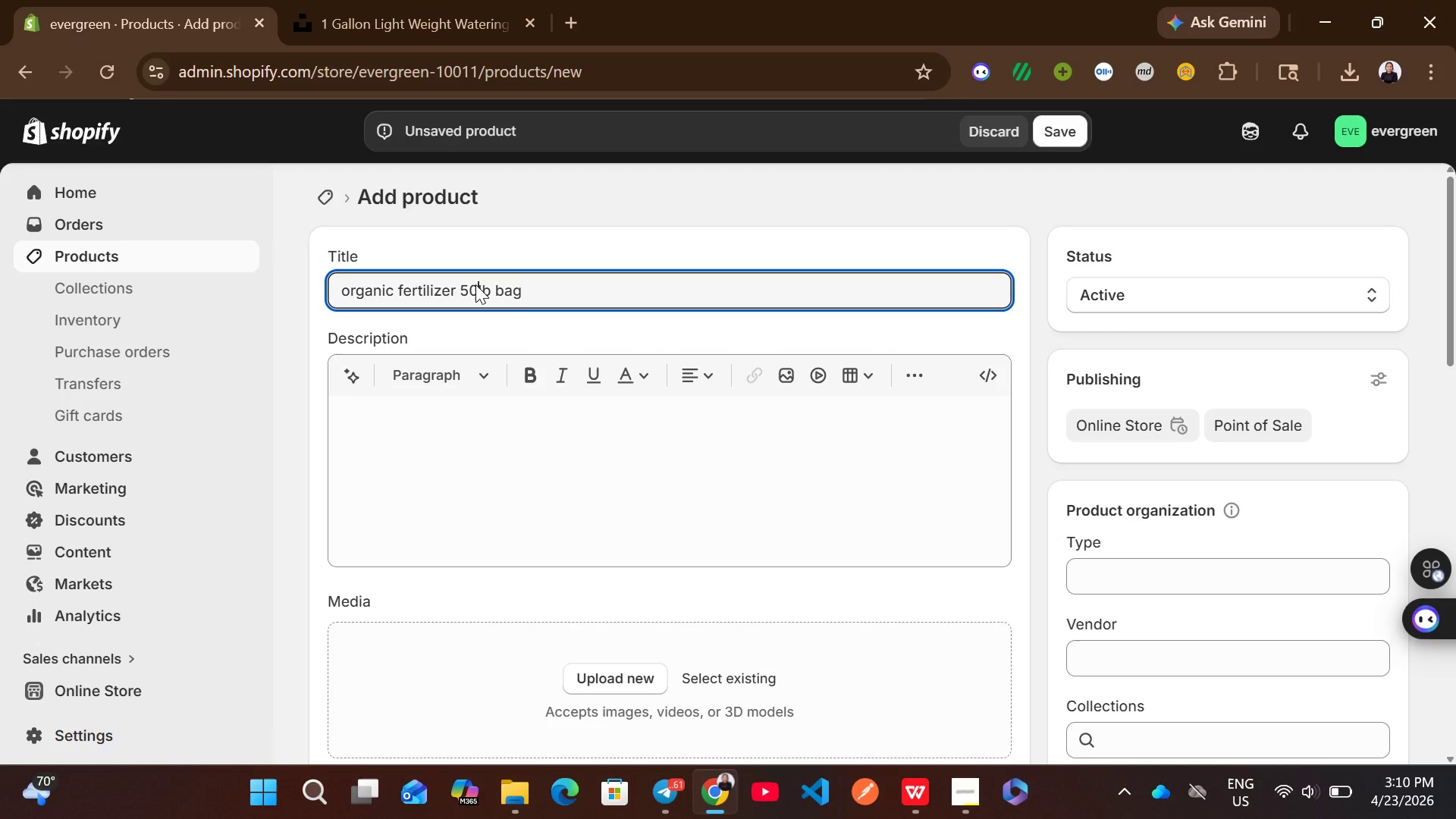 
key(Space)
 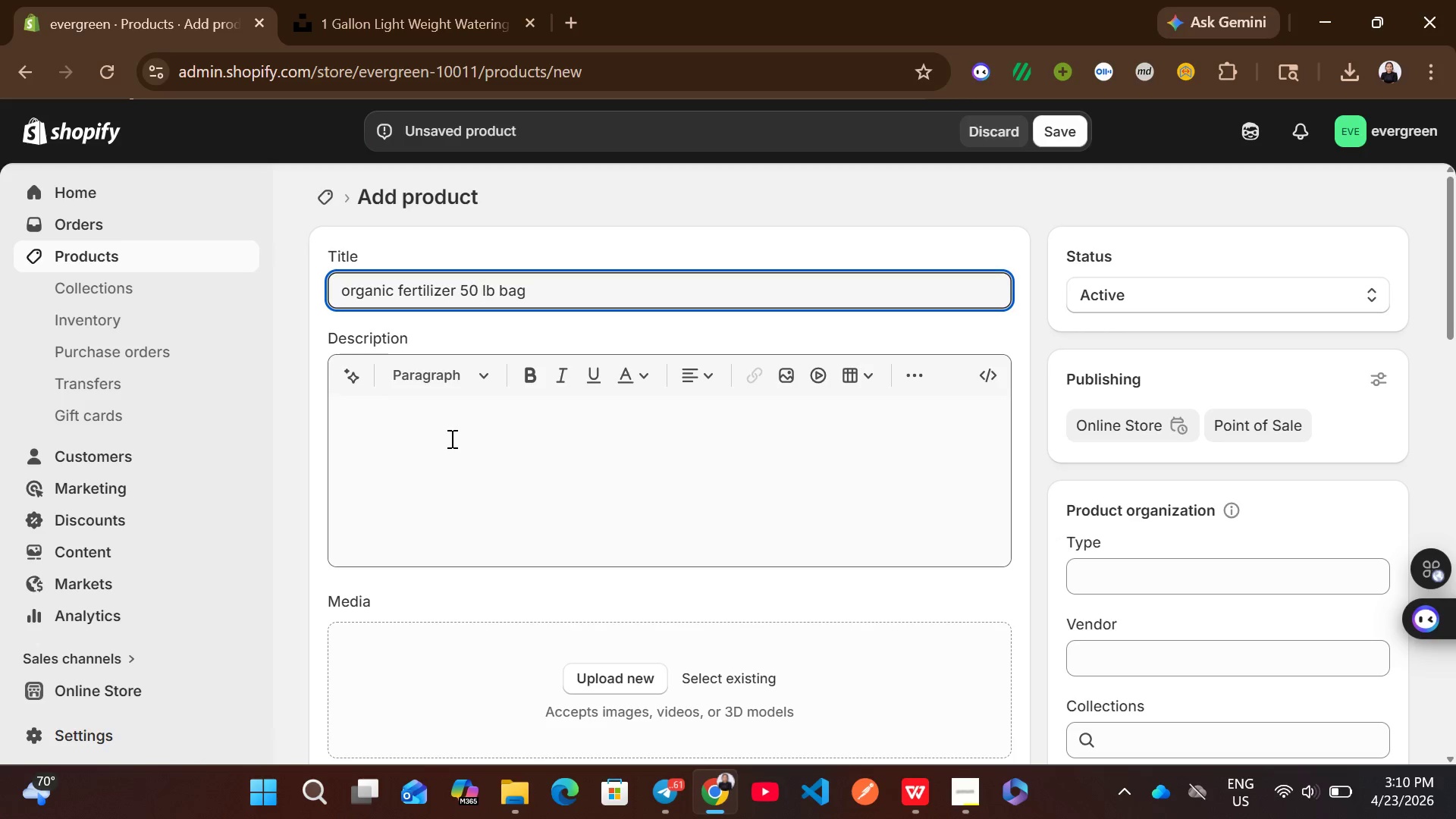 
wait(6.41)
 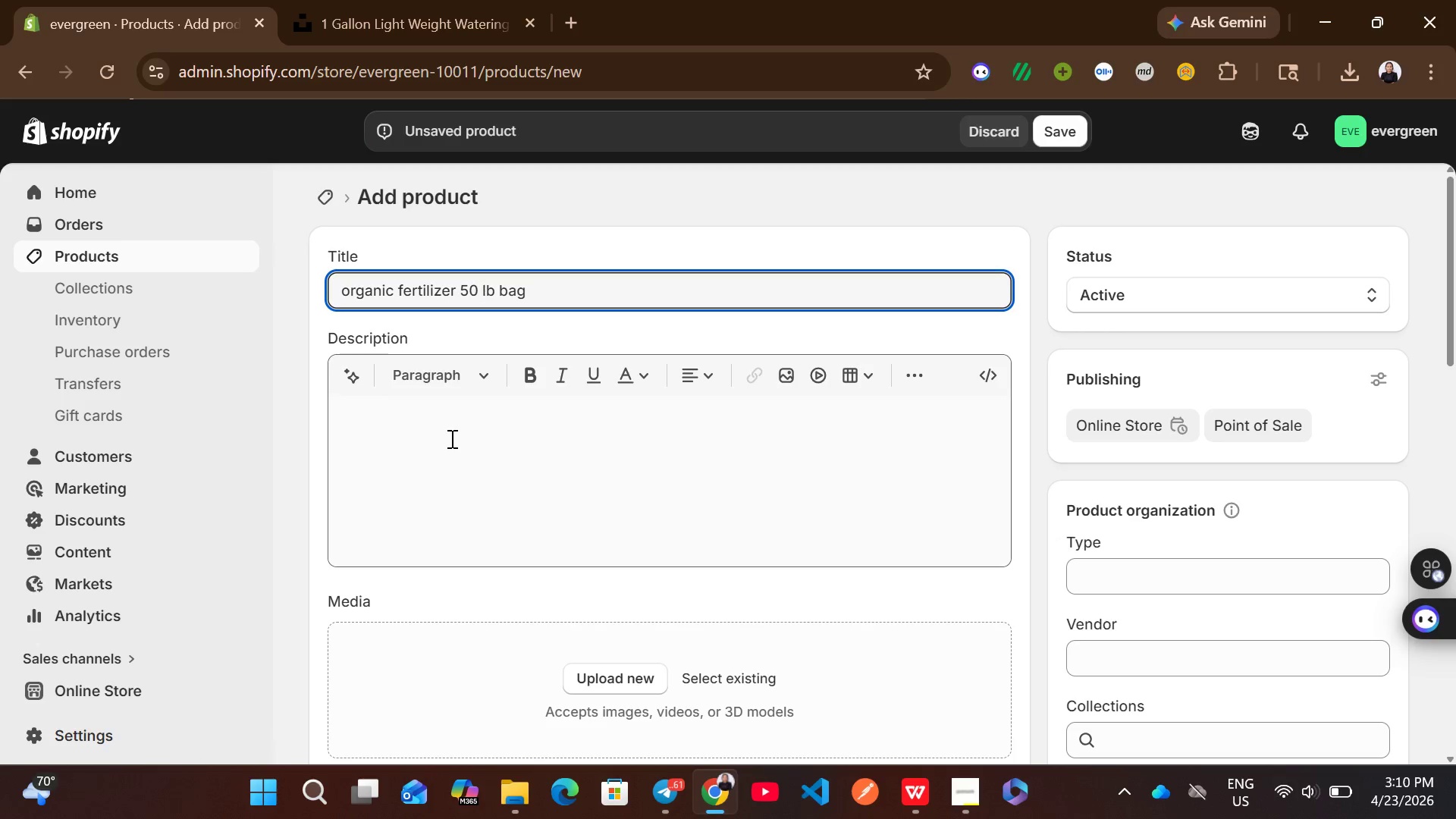 
type(heavy organic fertilizer for laws)
key(Backspace)
 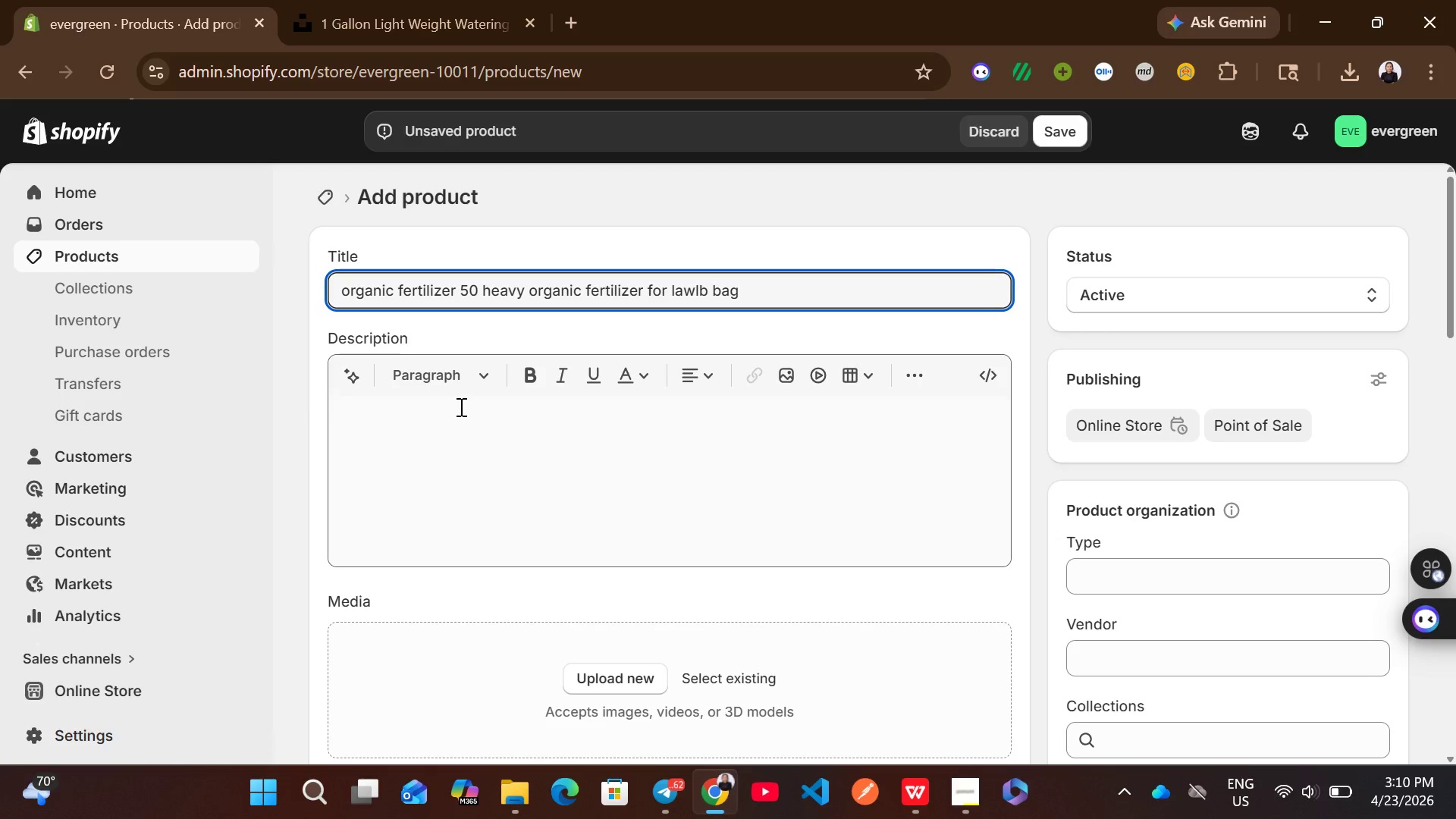 
key(Backspace)
 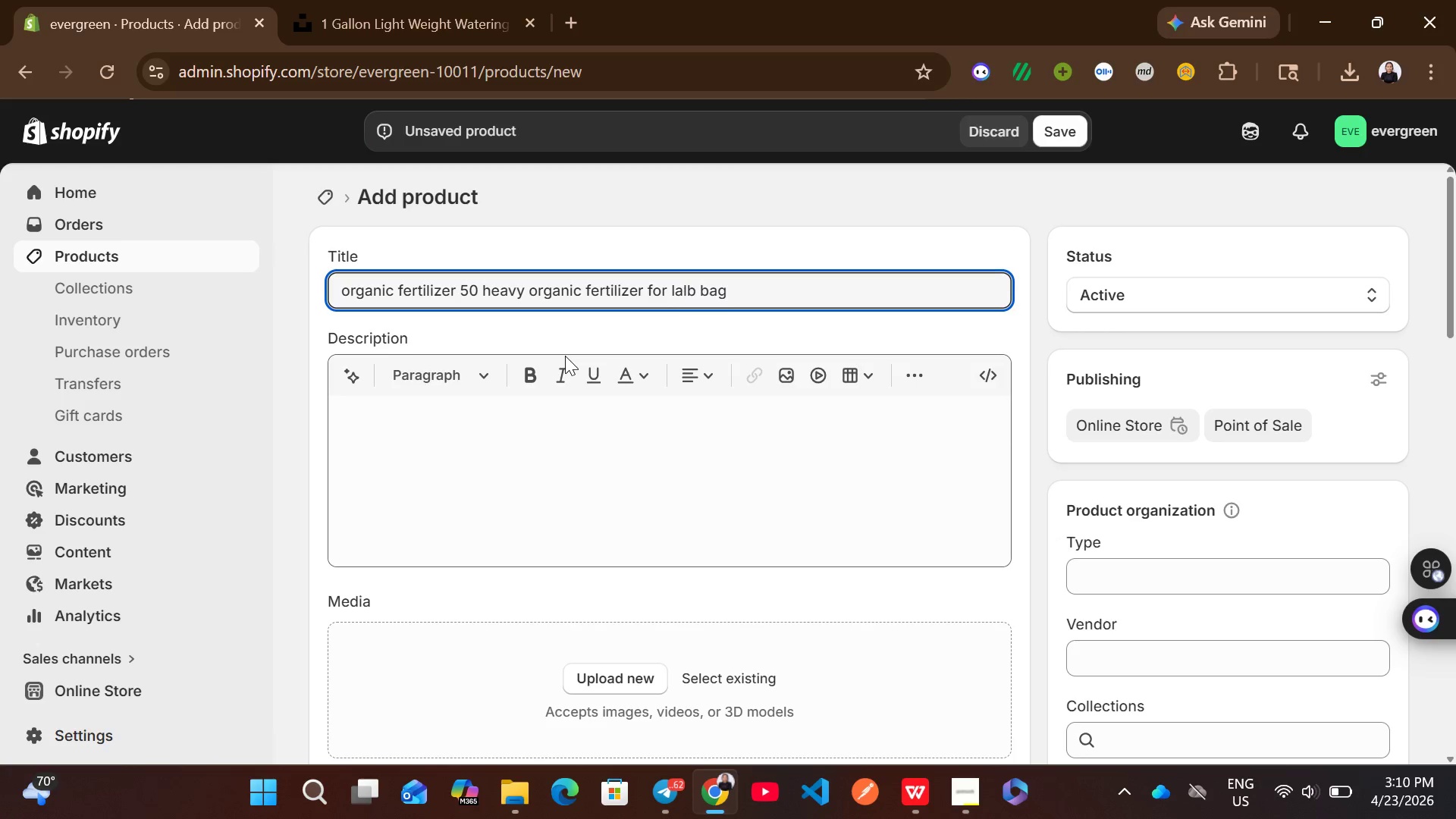 
key(Backspace)
 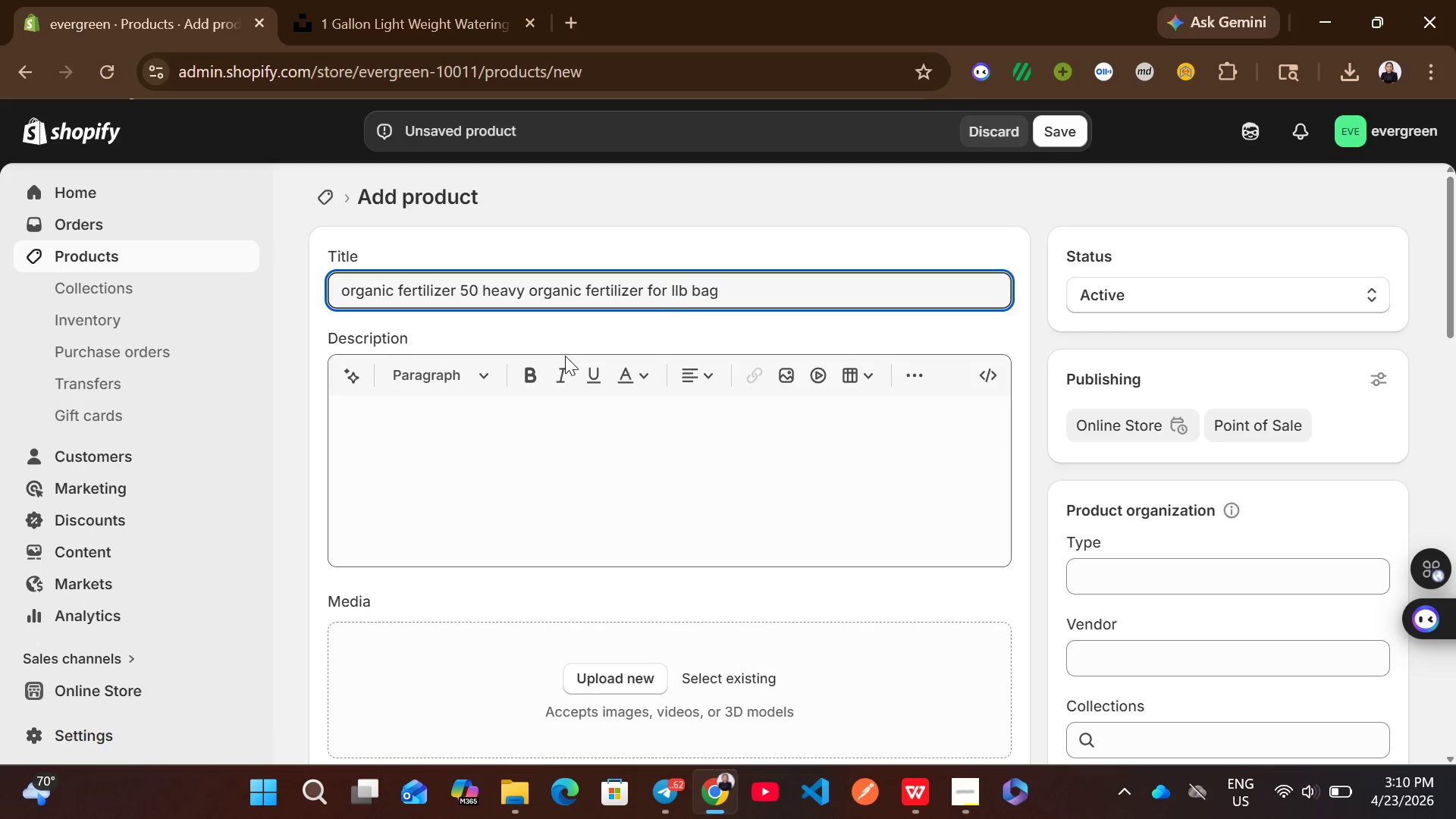 
hold_key(key=Backspace, duration=0.98)
 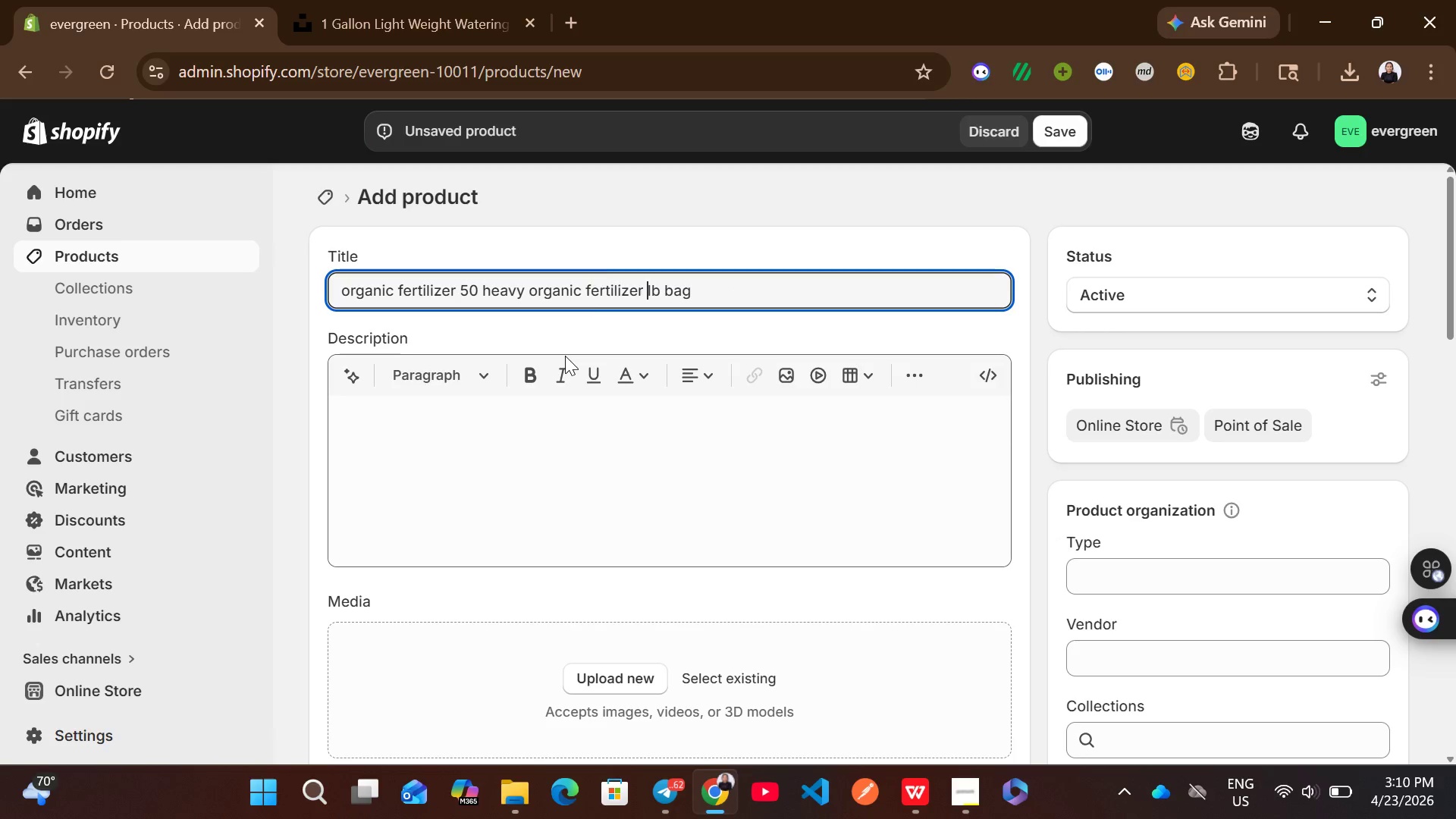 
key(Backspace)
 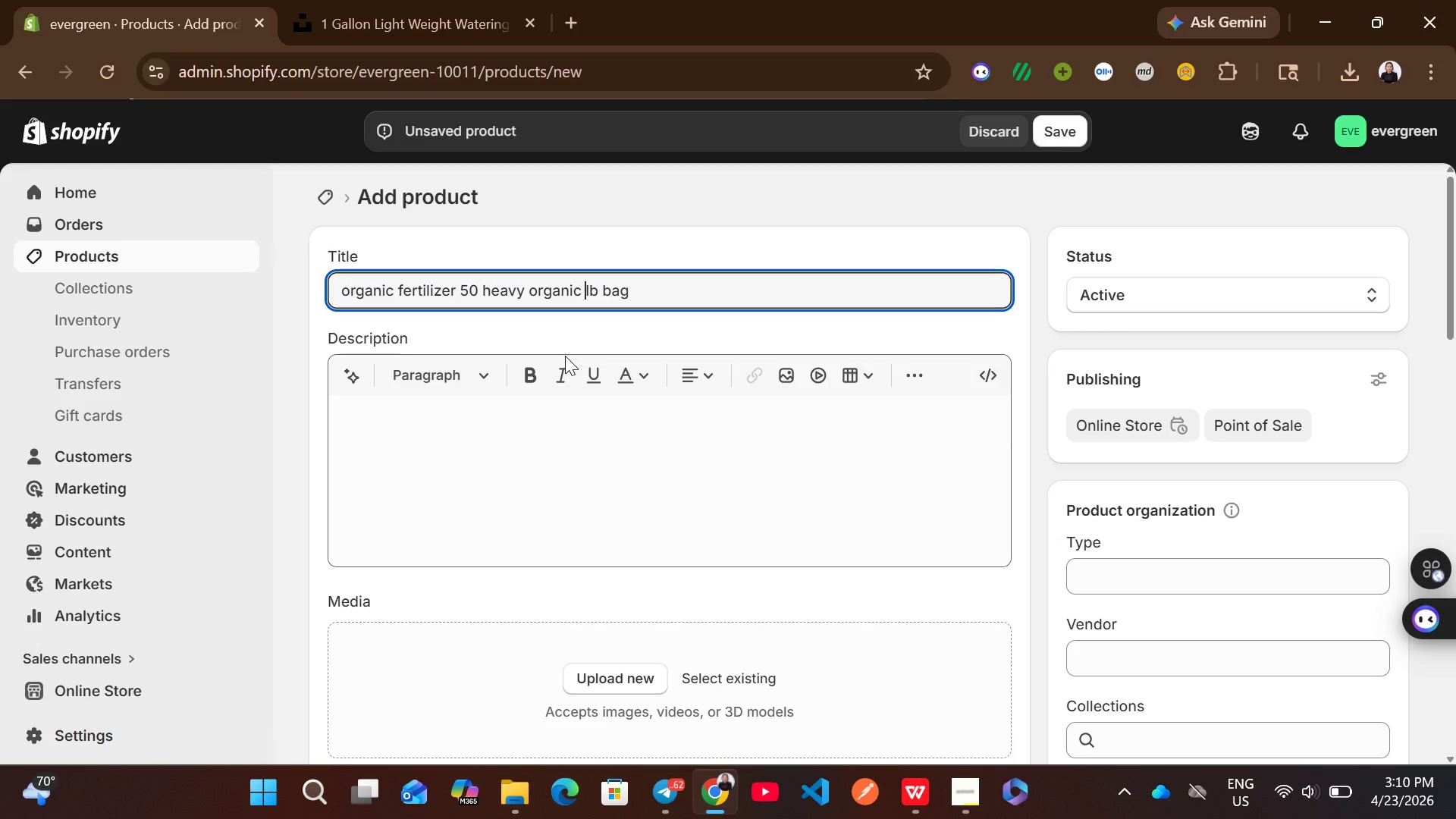 
key(Backspace)
 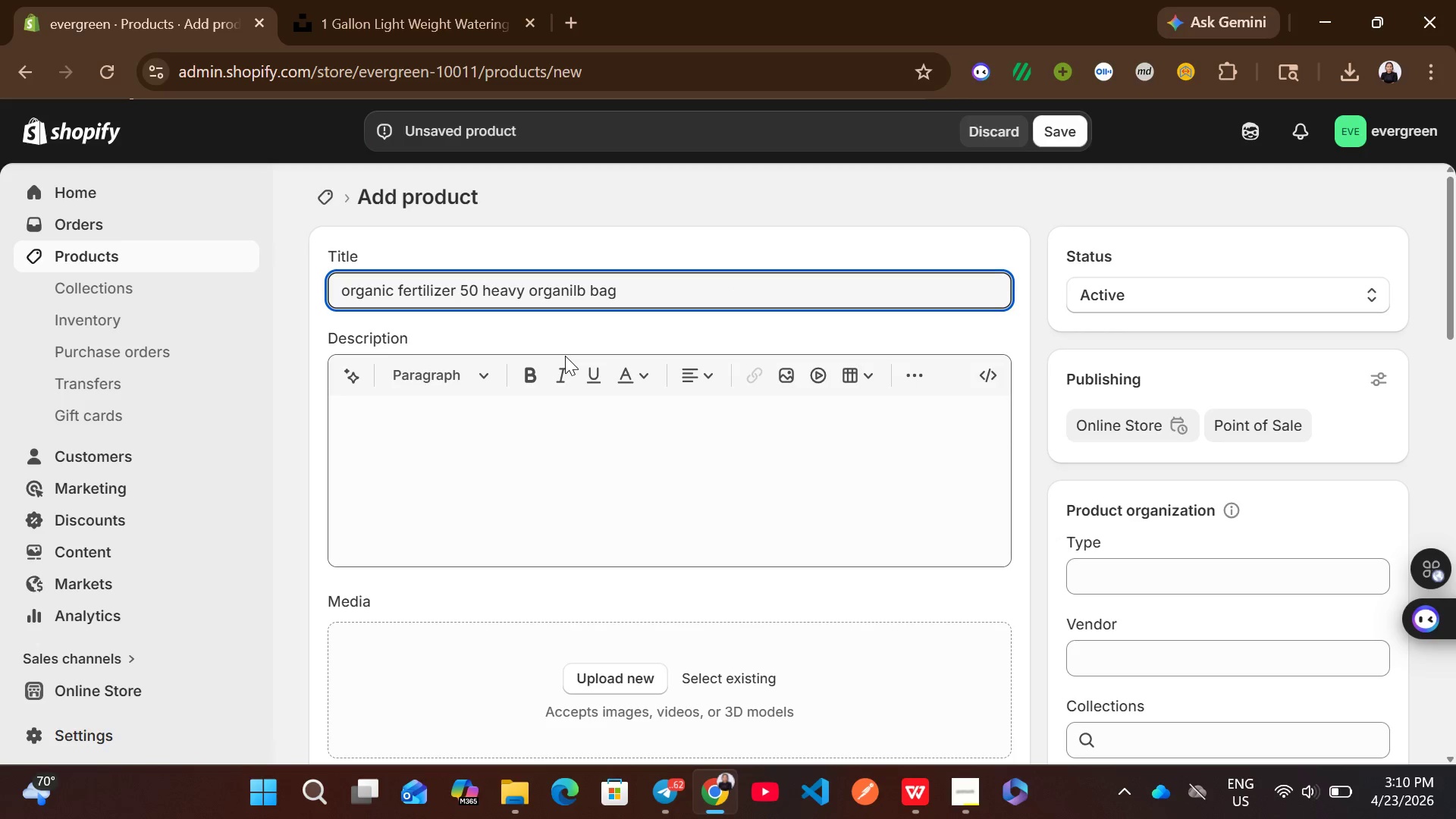 
key(Backspace)
 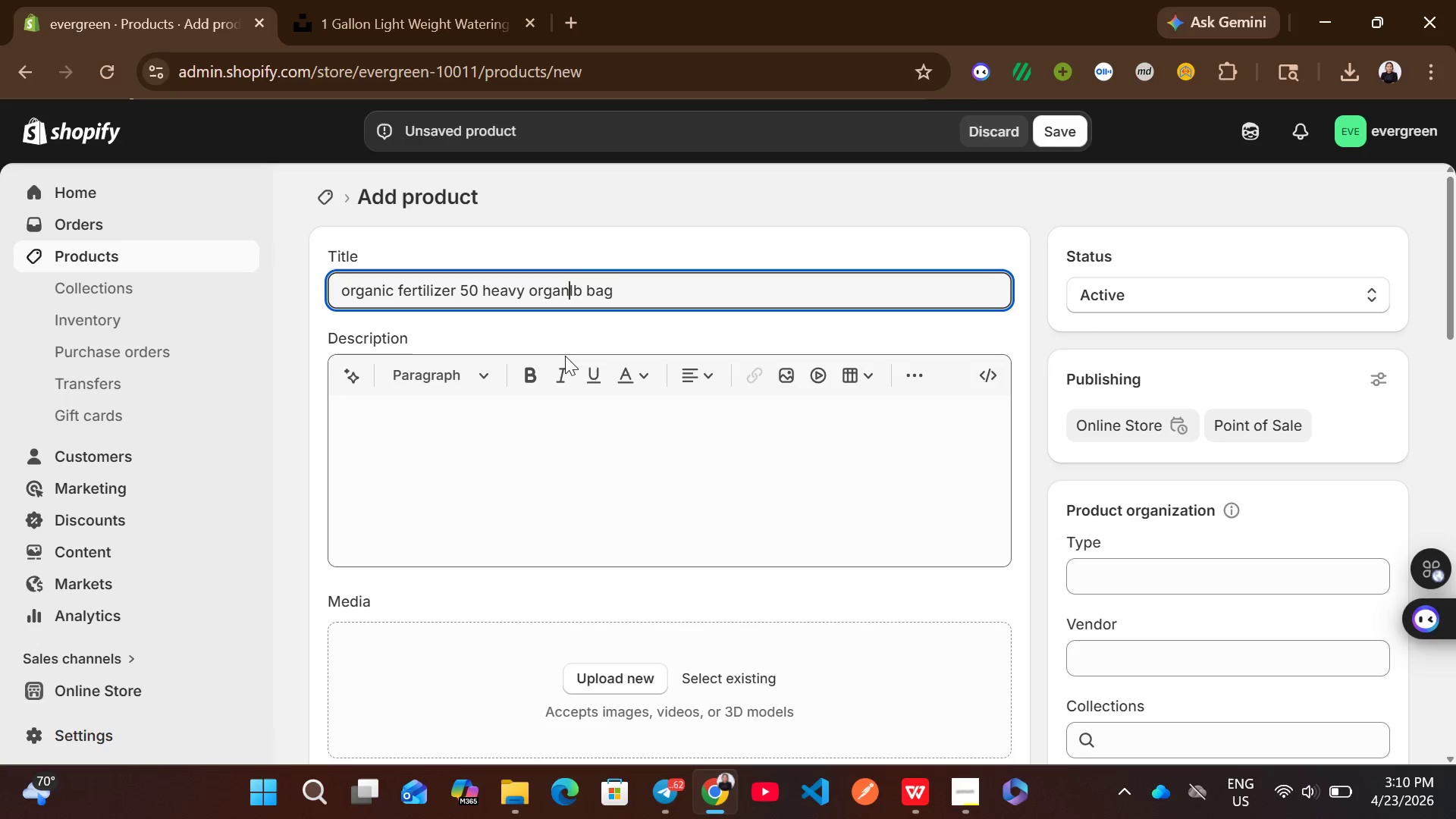 
key(Backspace)
 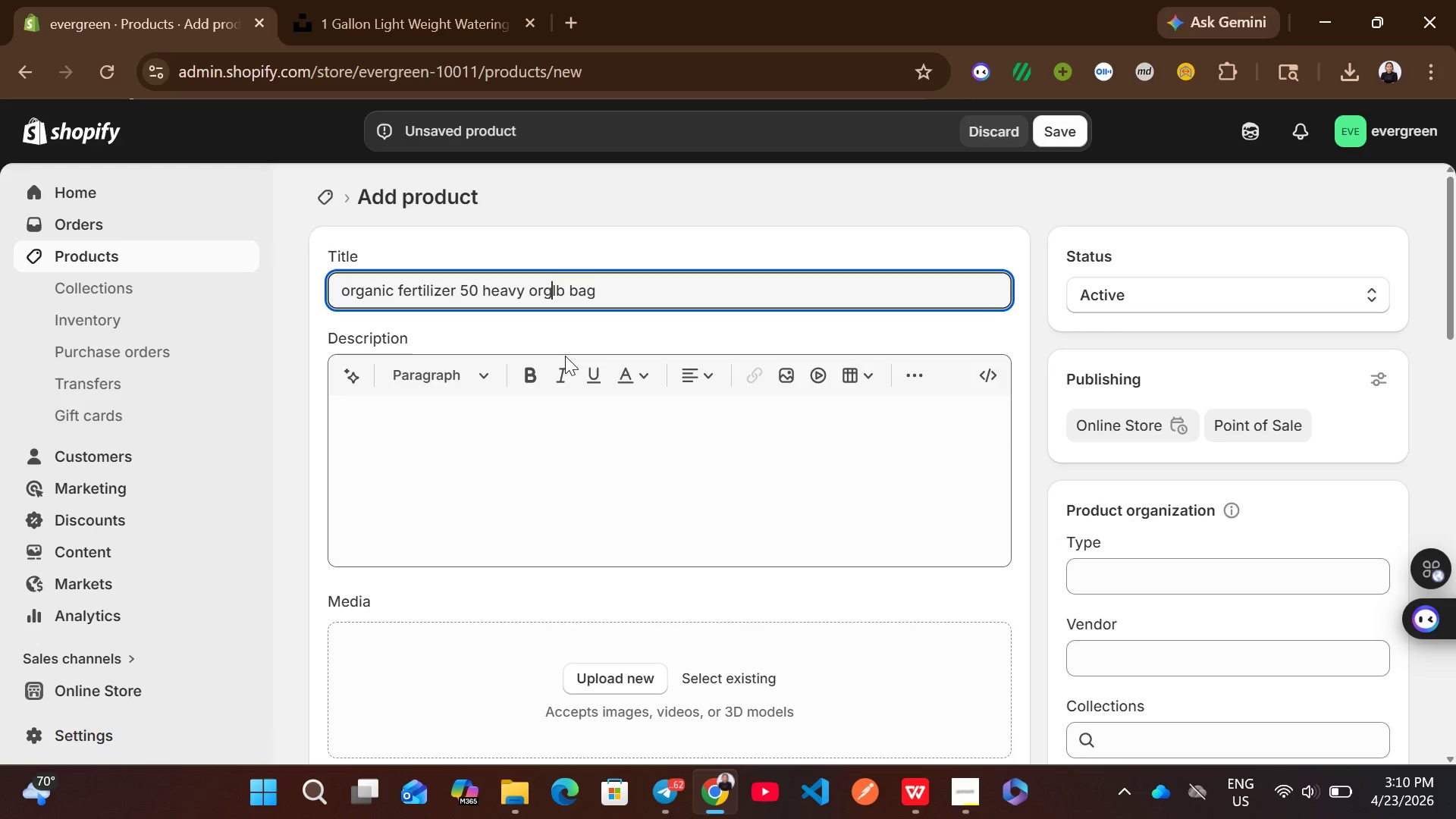 
key(Backspace)
 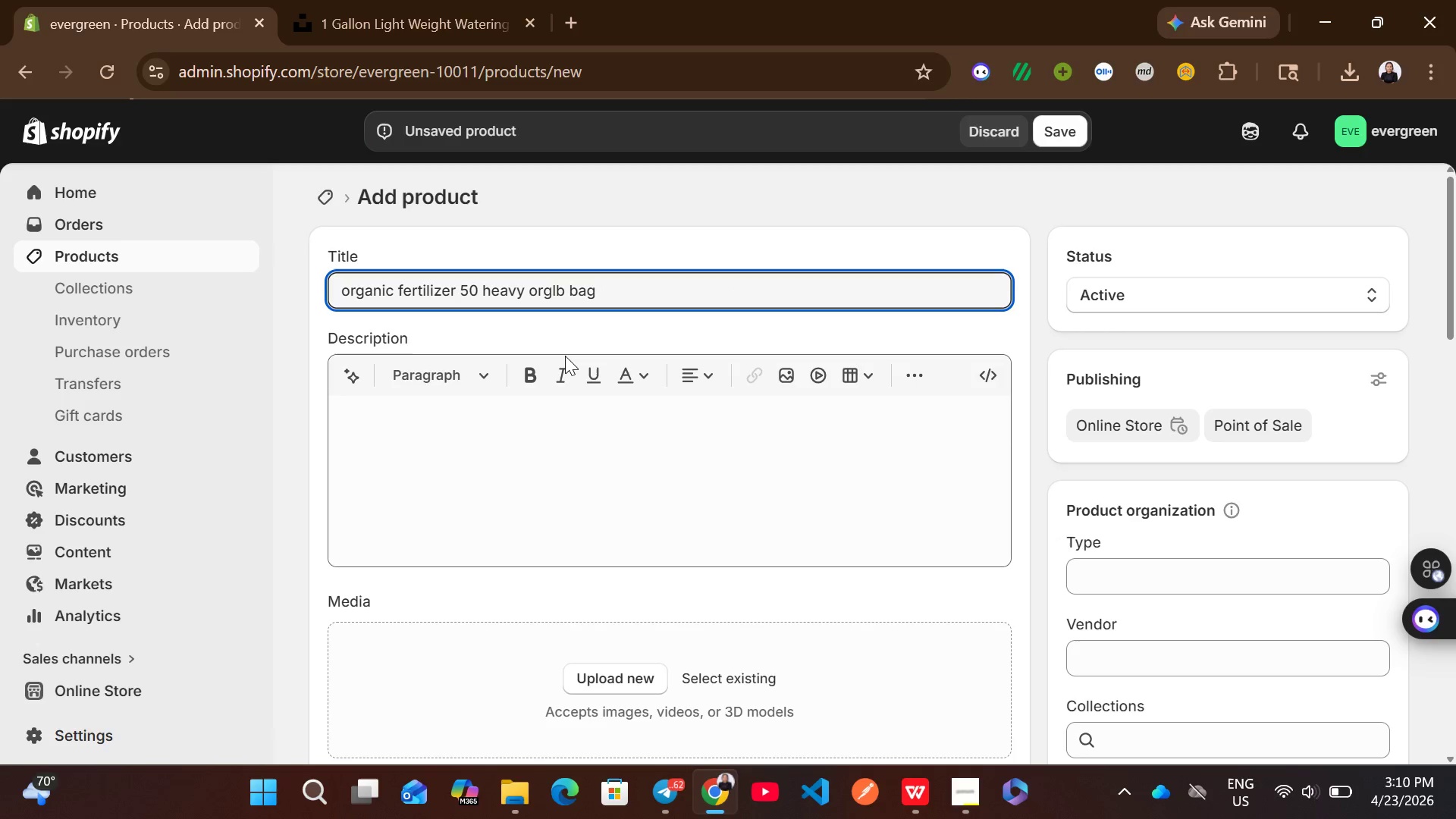 
key(Backspace)
 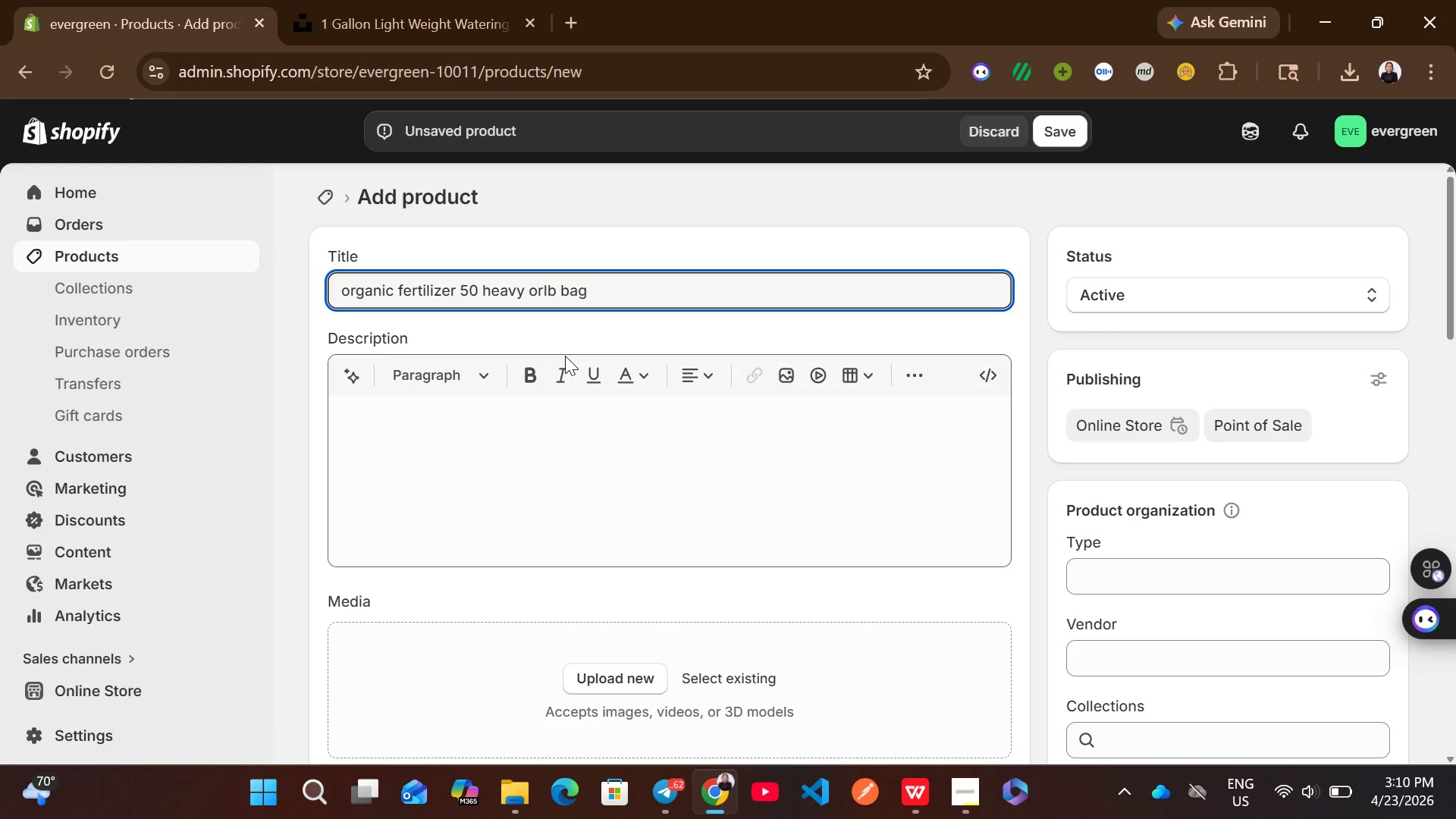 
key(Backspace)
 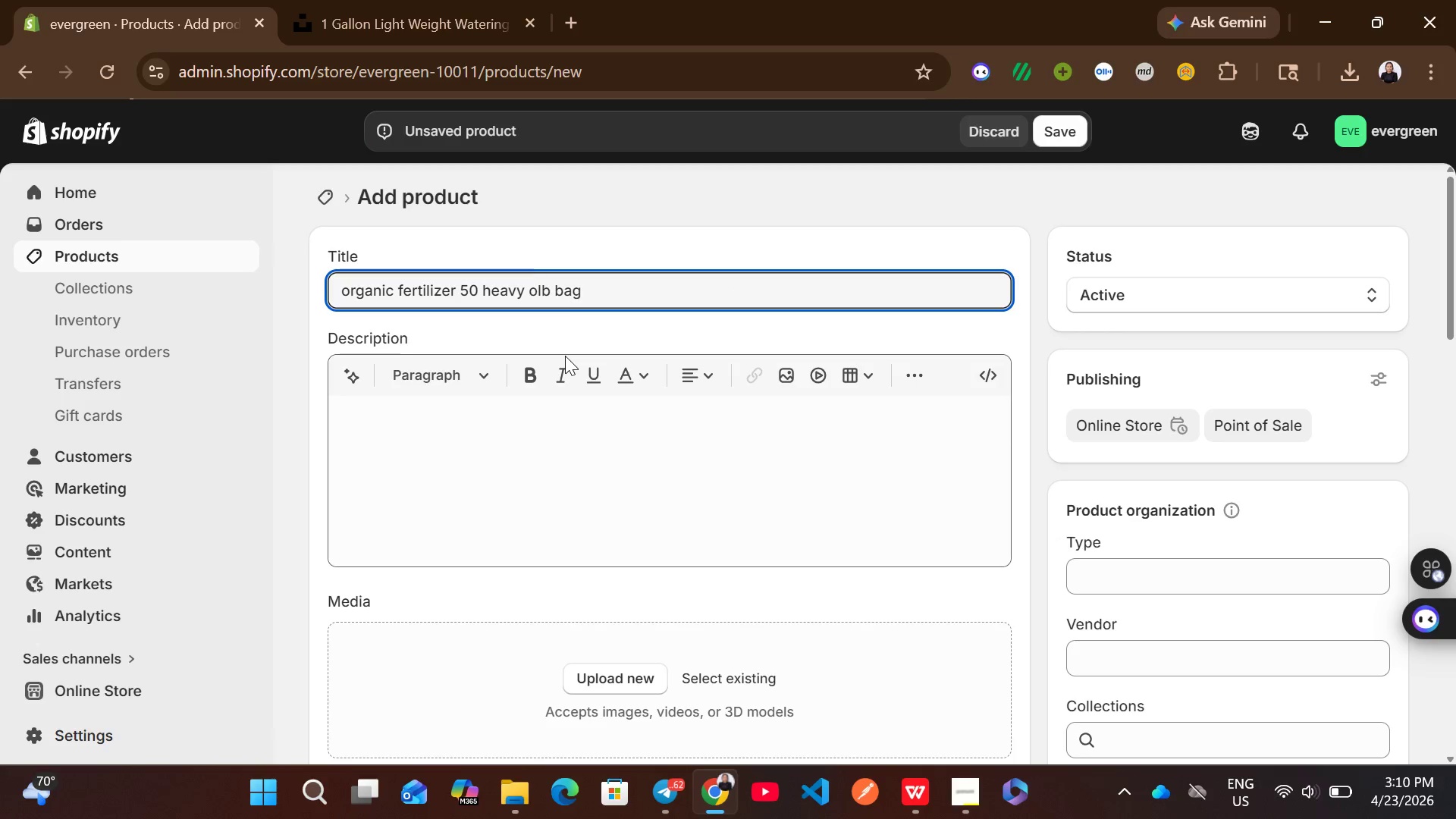 
key(Backspace)
 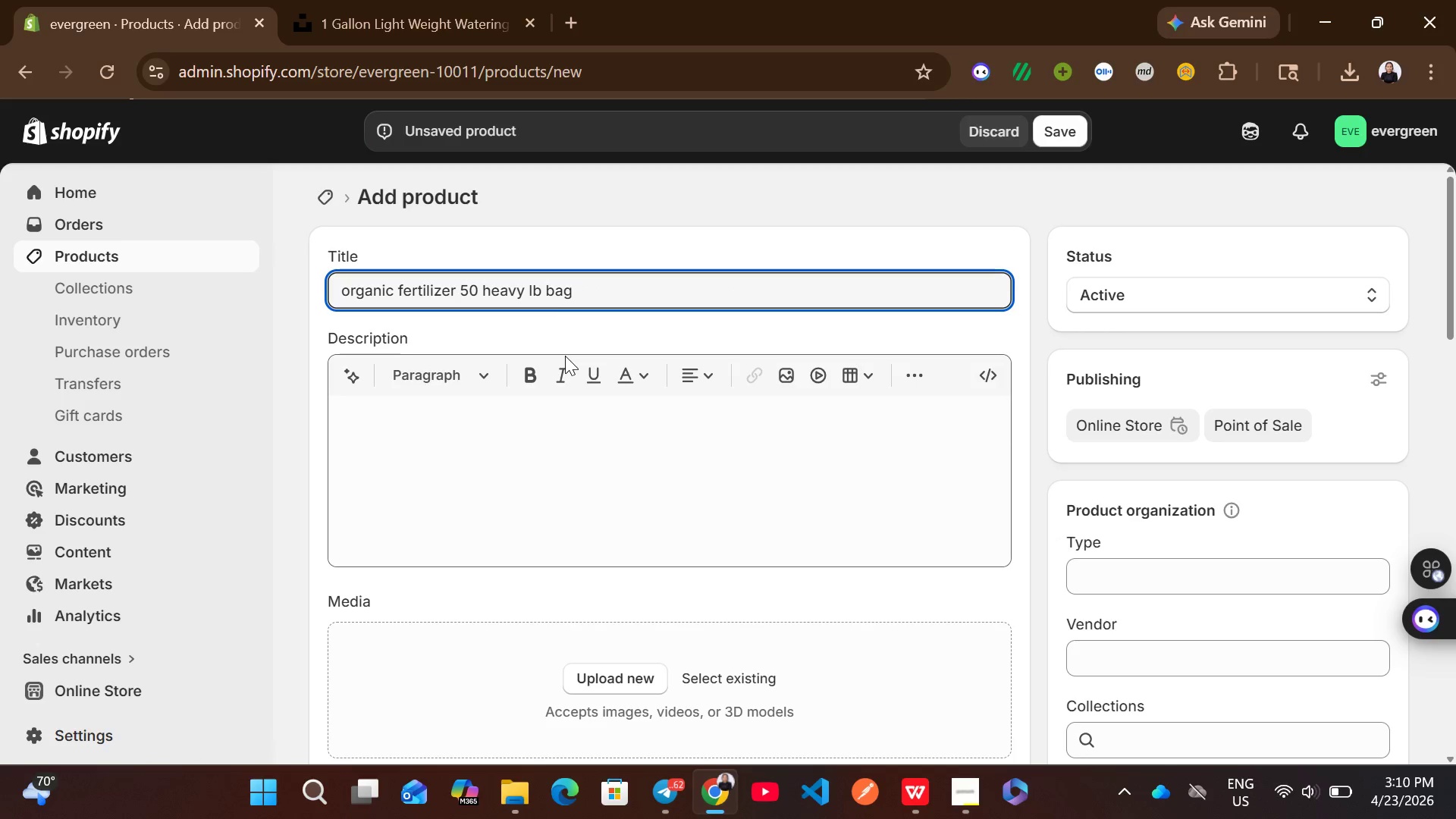 
key(Backspace)
 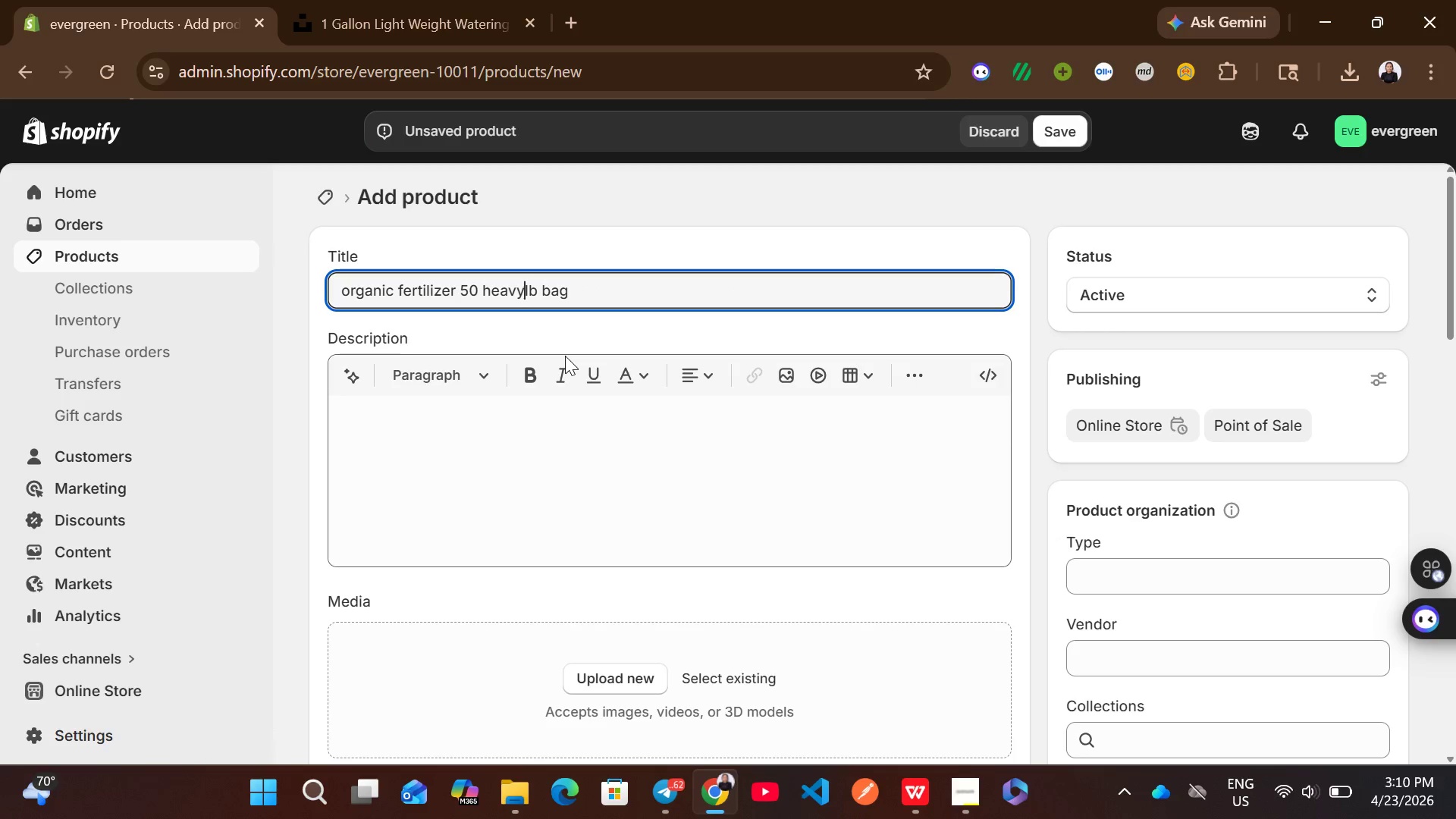 
key(Backspace)
 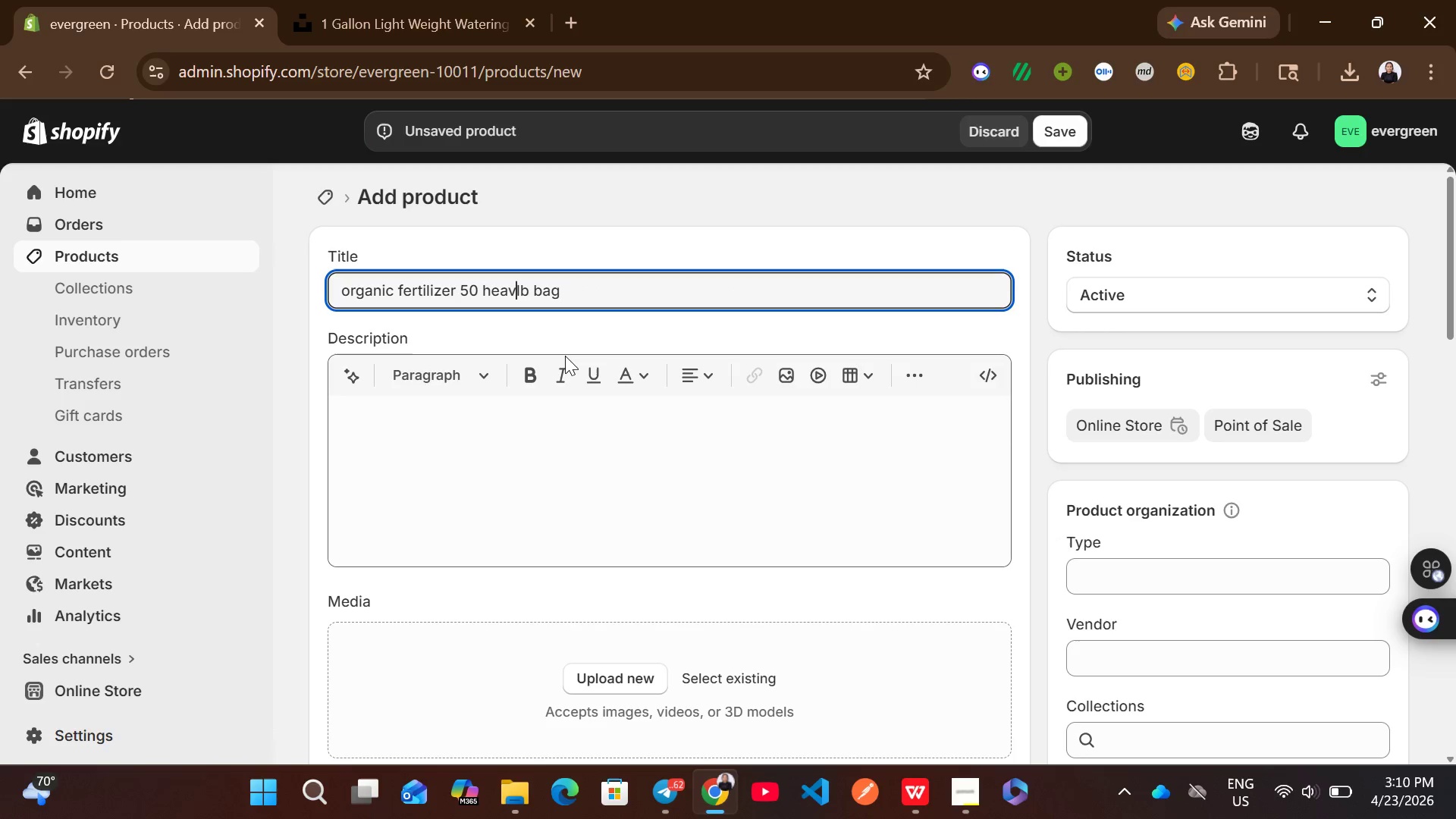 
key(Backspace)
 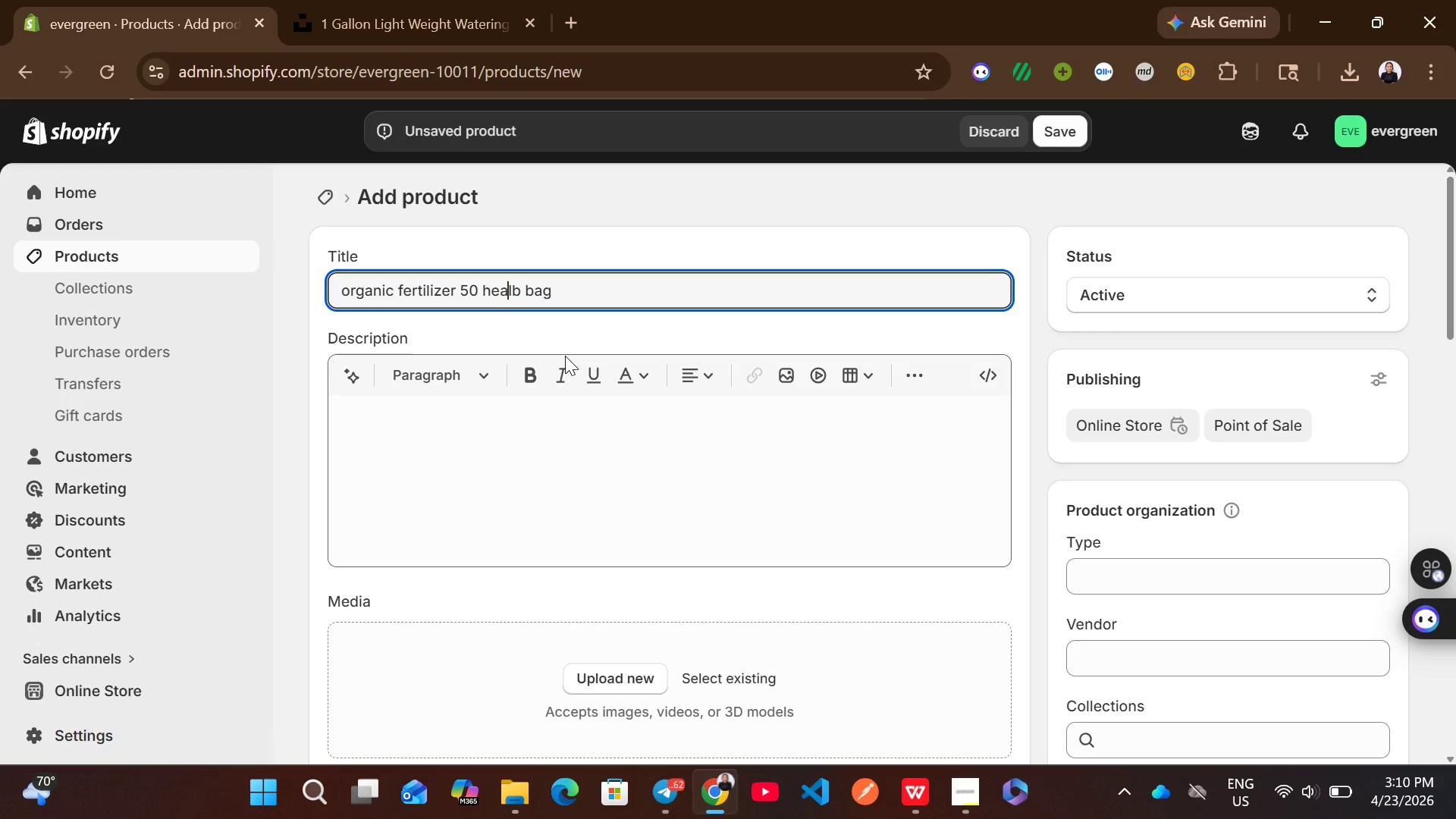 
key(Backspace)
 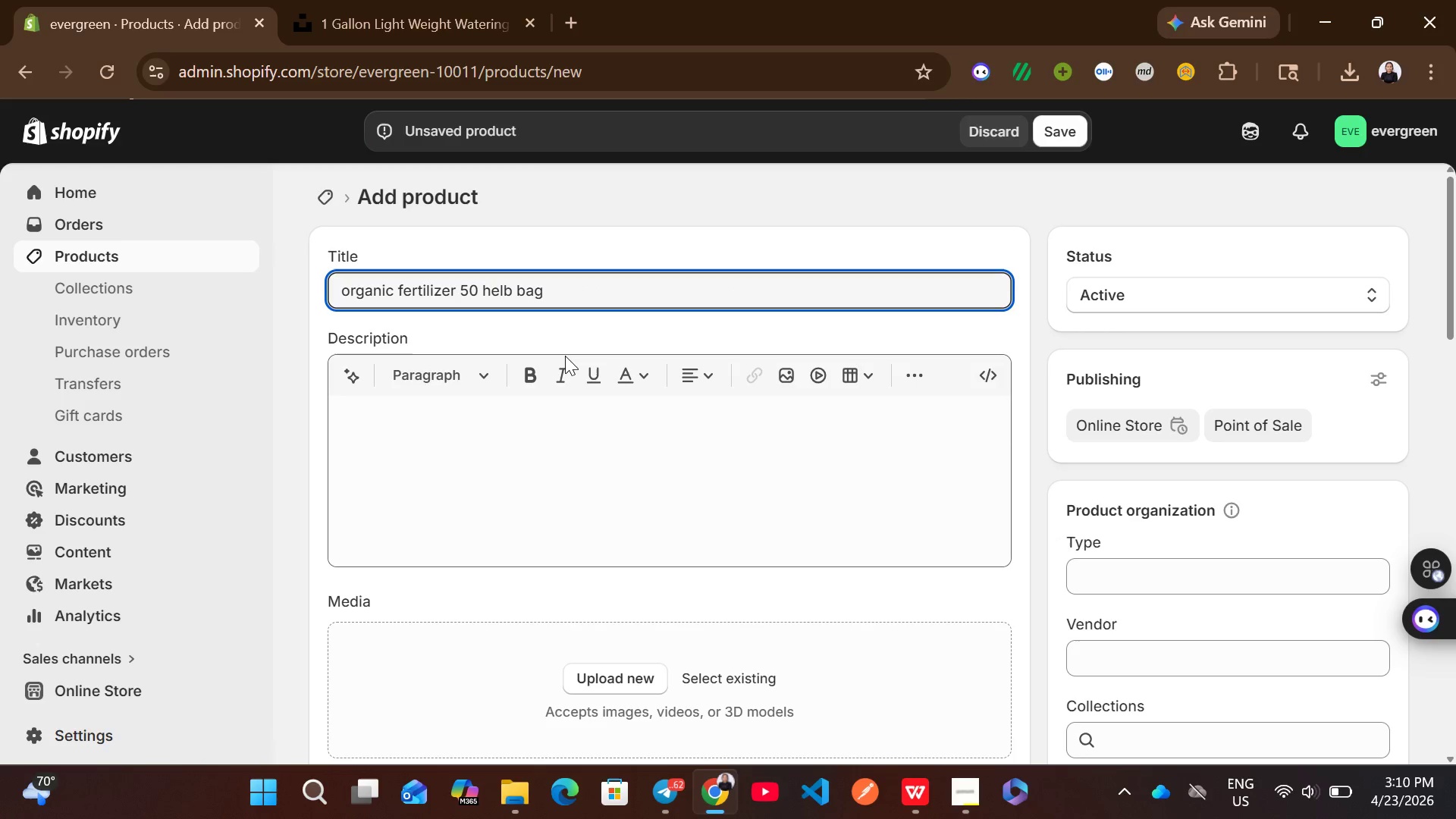 
key(Backspace)
 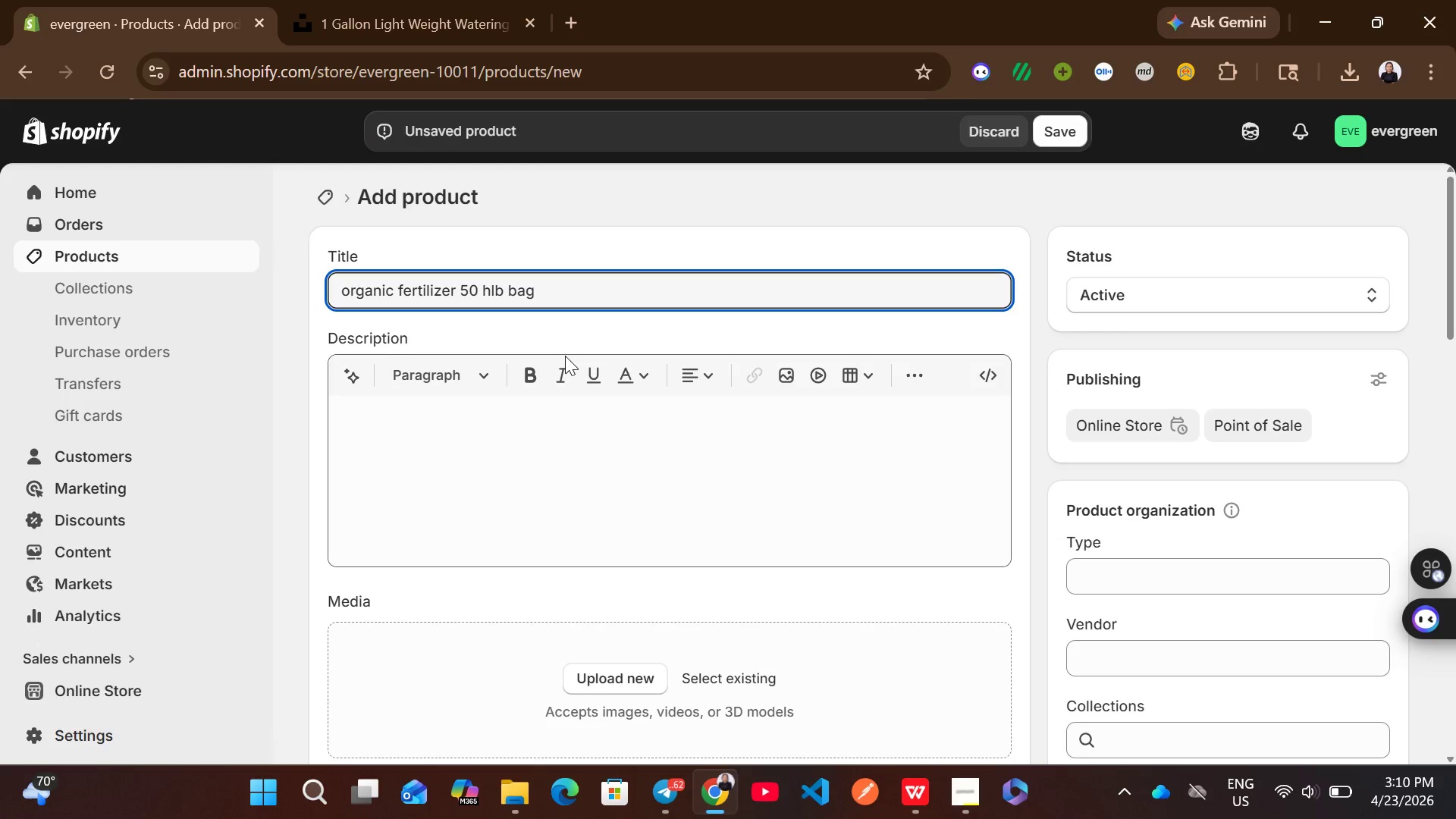 
key(Backspace)
 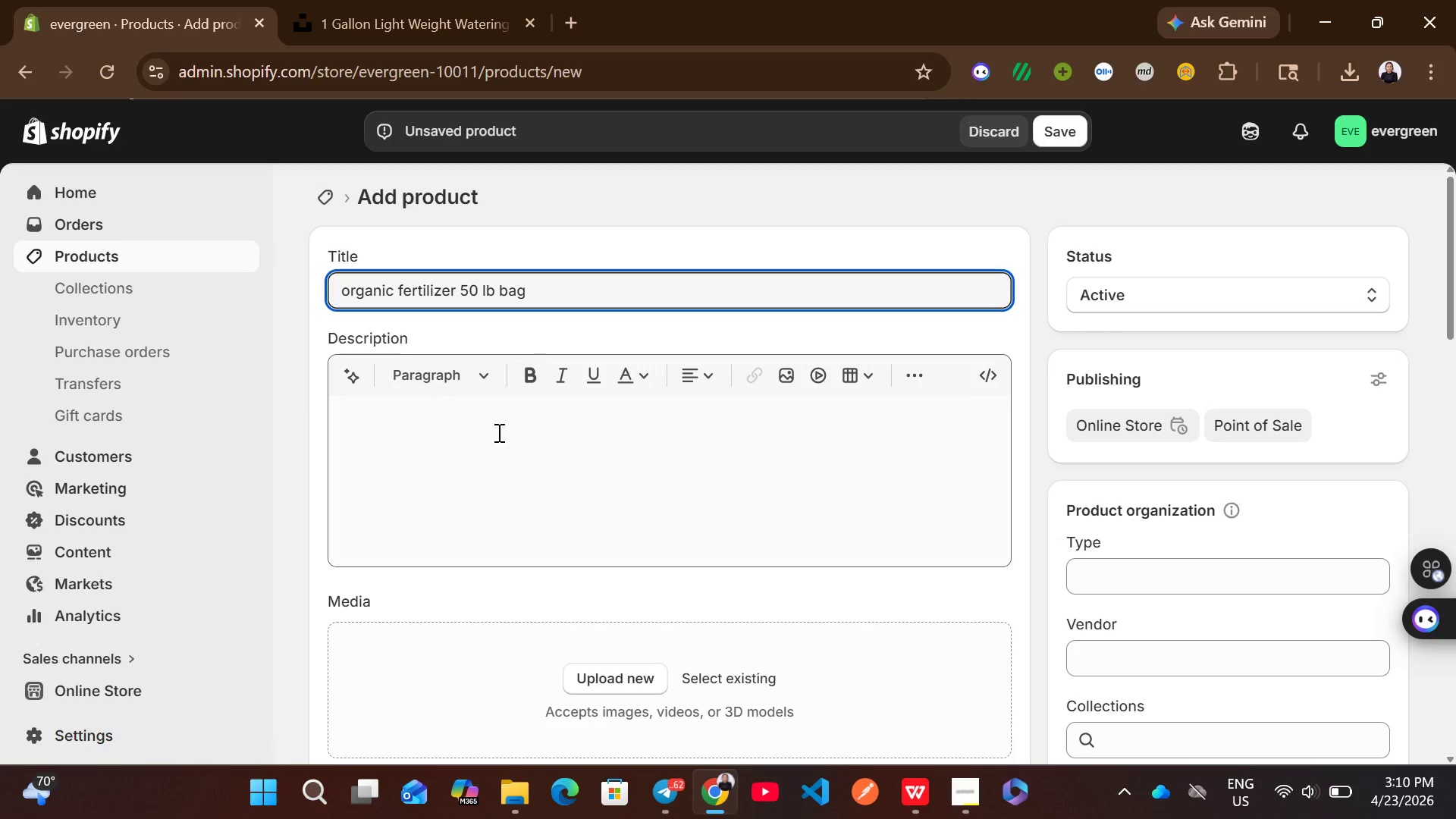 
left_click([495, 435])
 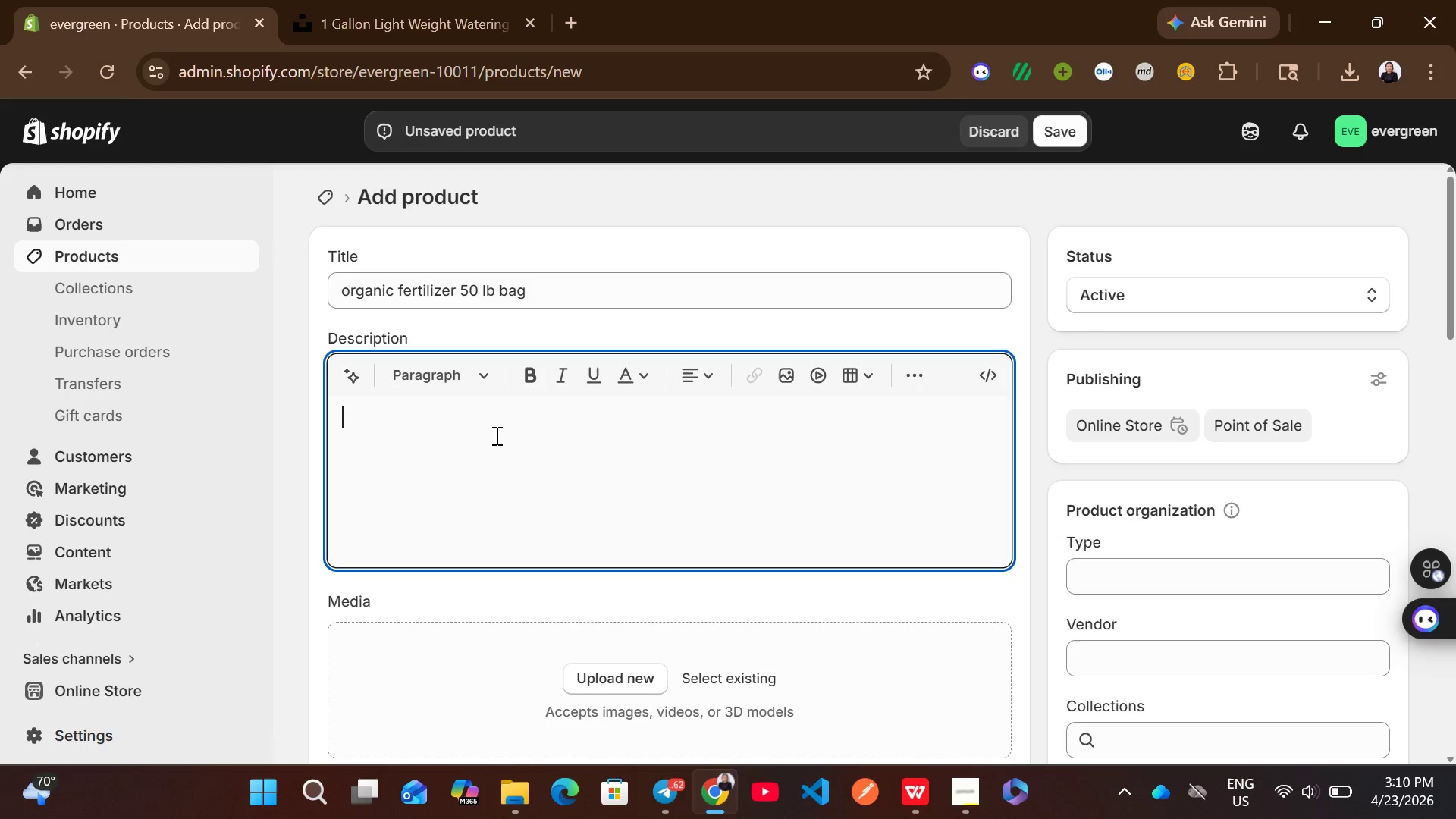 
type(heavy organic feri)
key(Backspace)
type(tilizer for )
 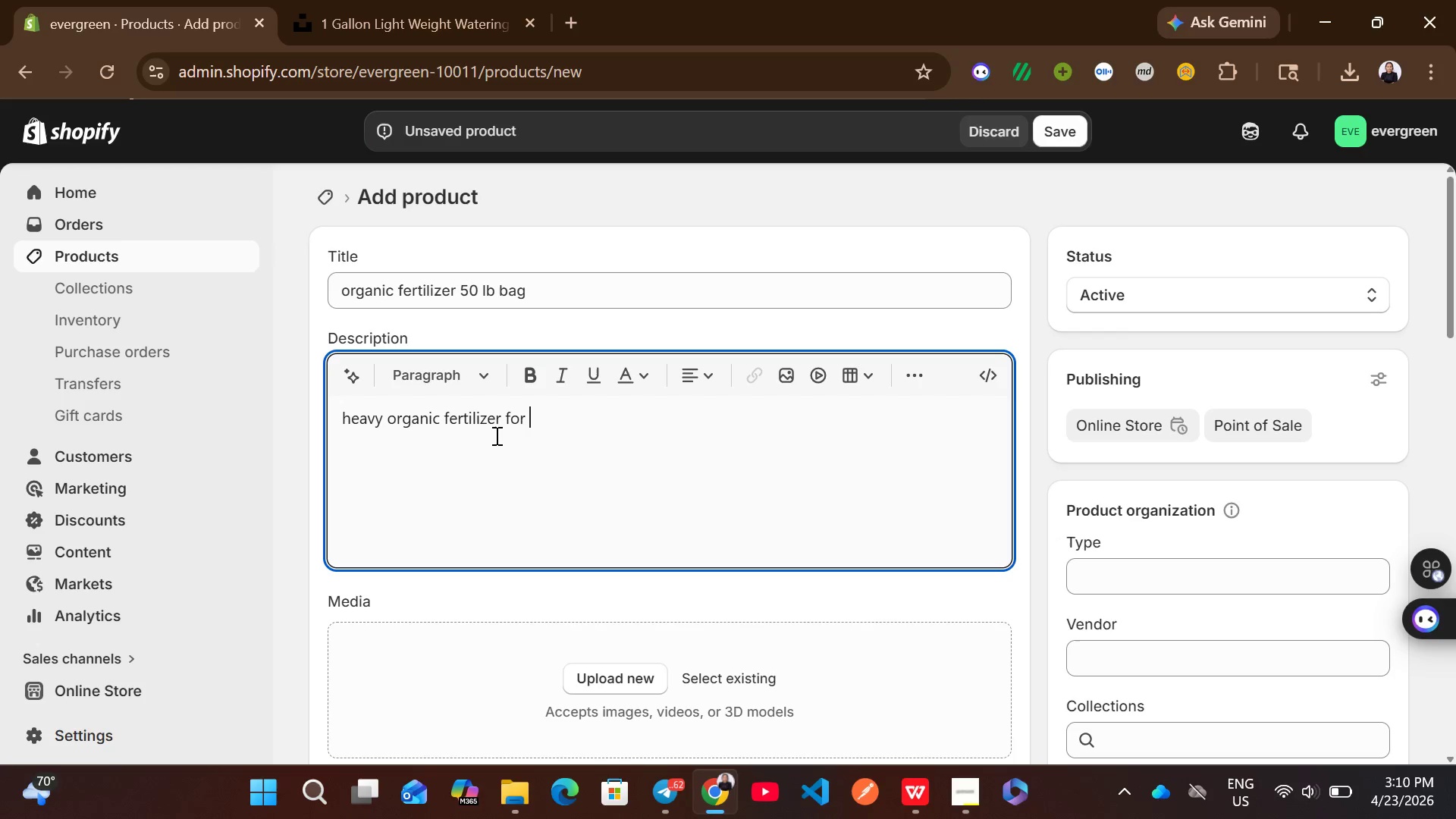 
wait(5.56)
 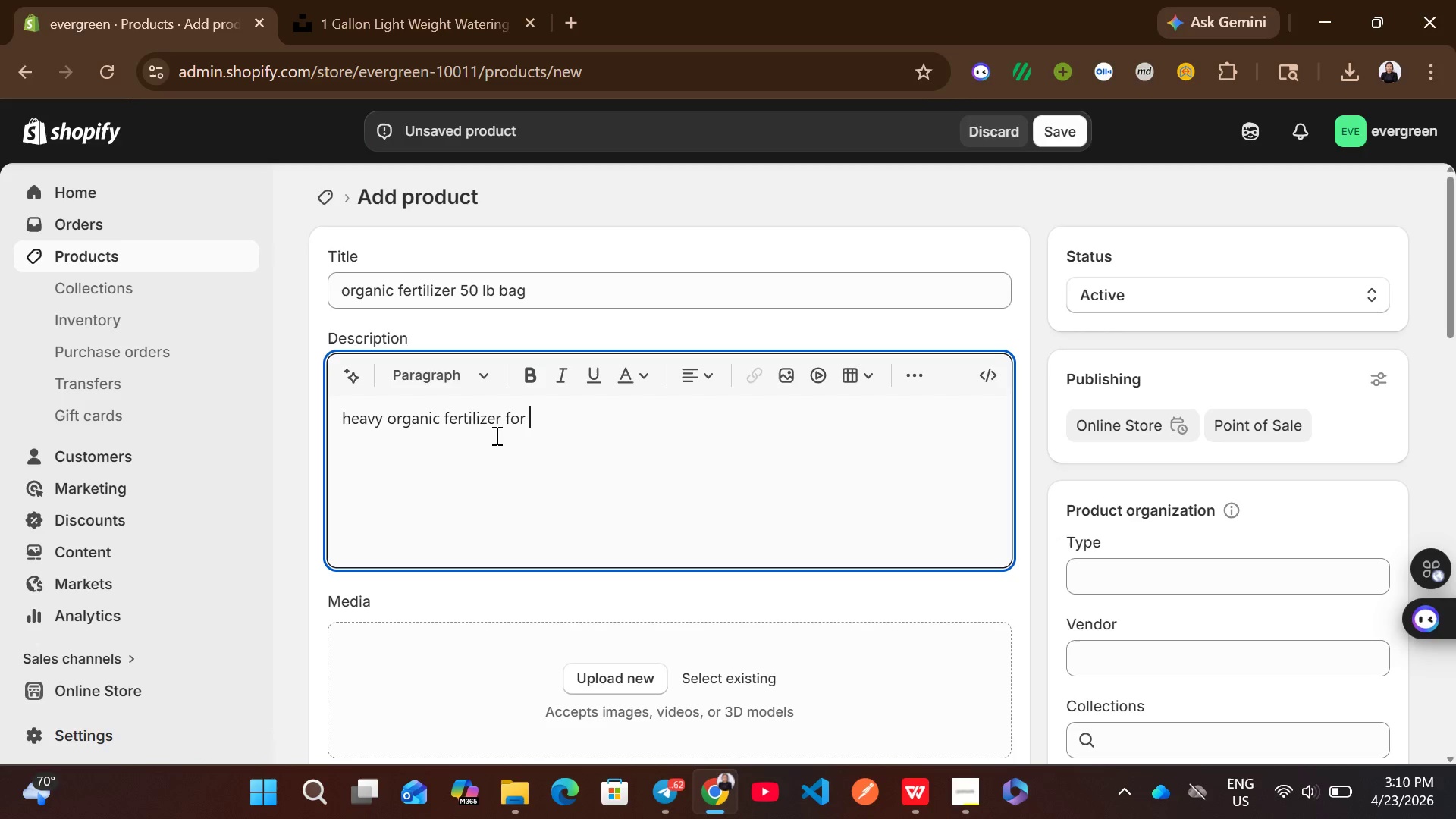 
type(lawns)
 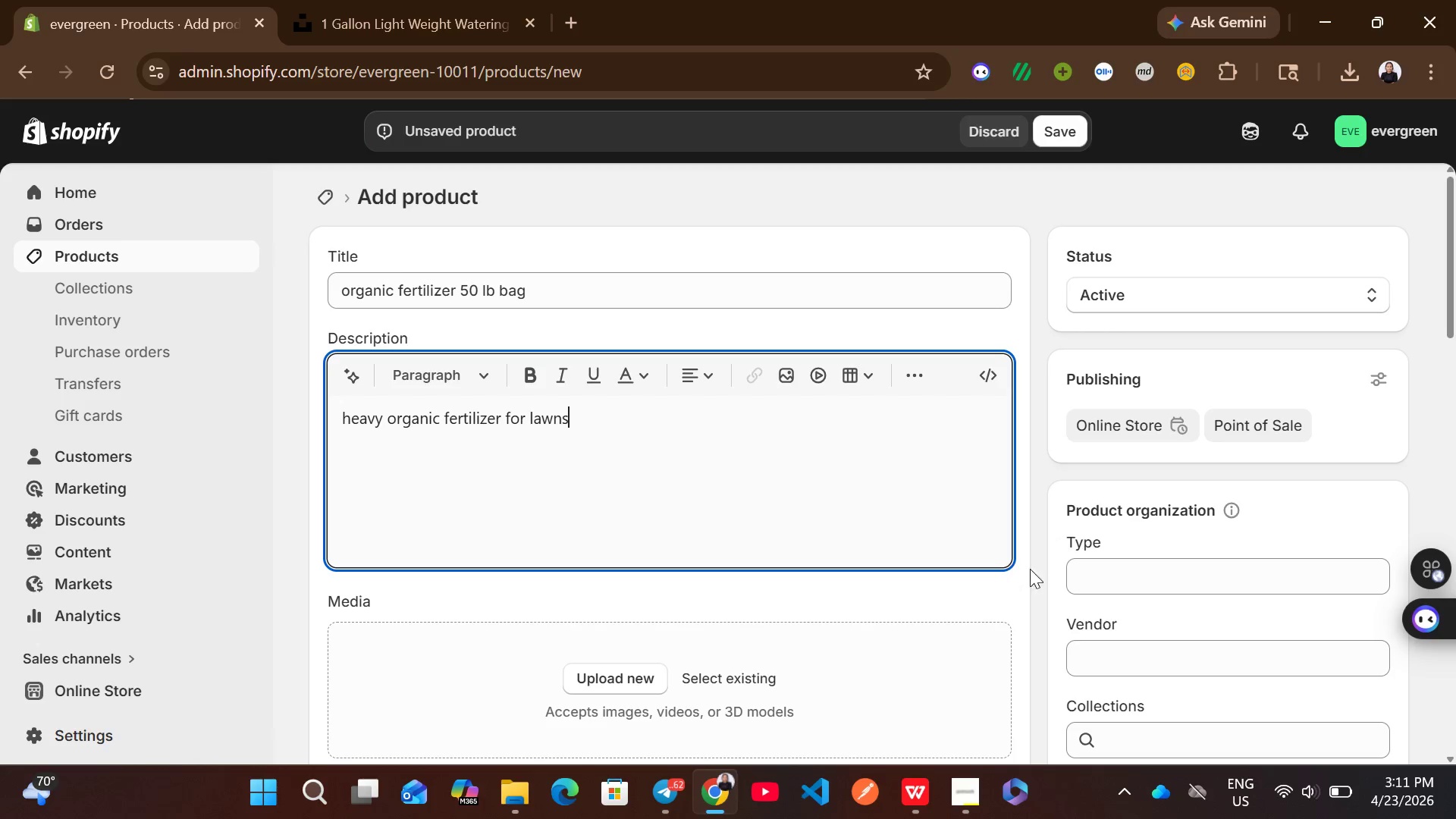 
left_click([1069, 567])
 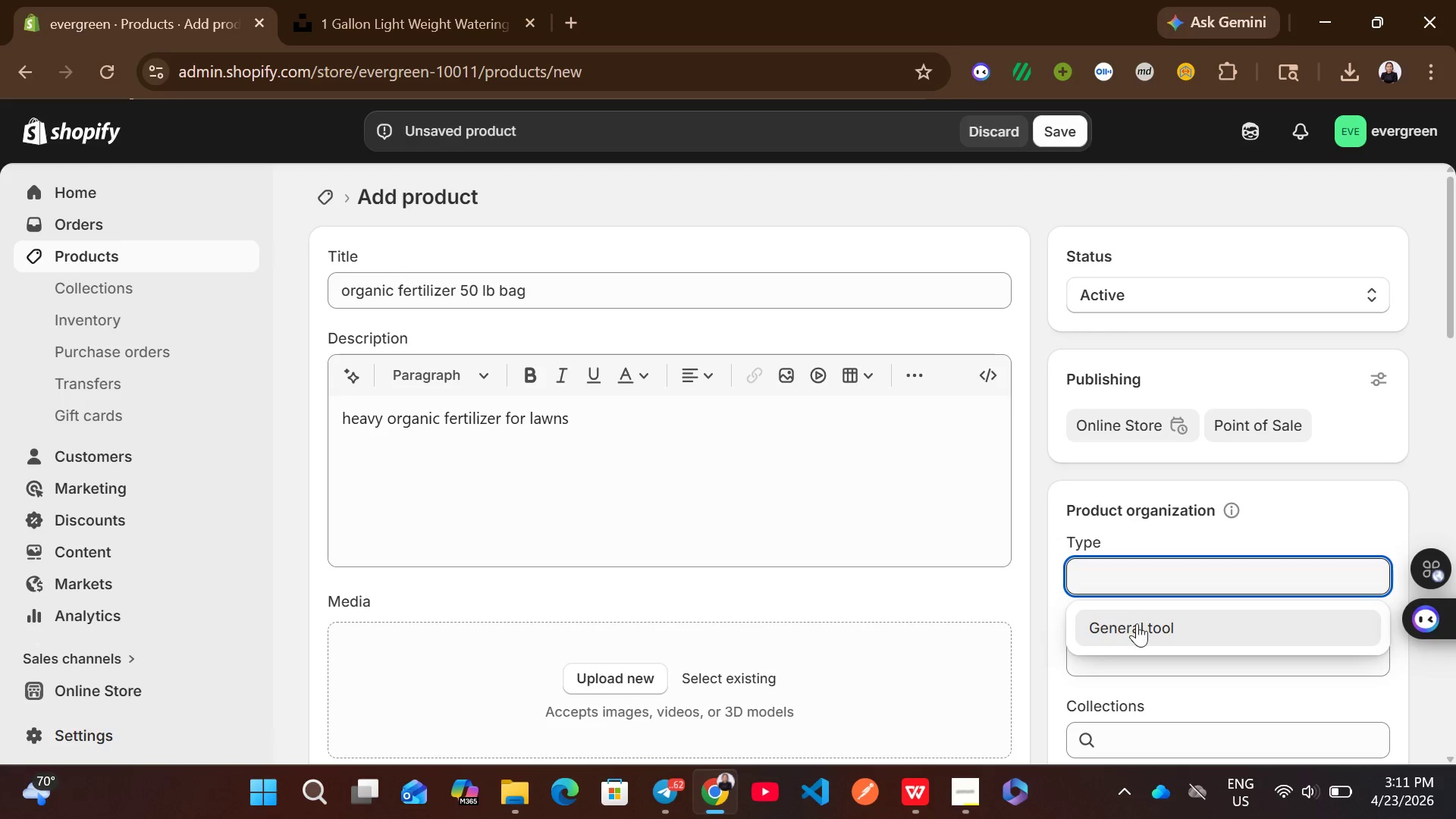 
left_click([1141, 629])
 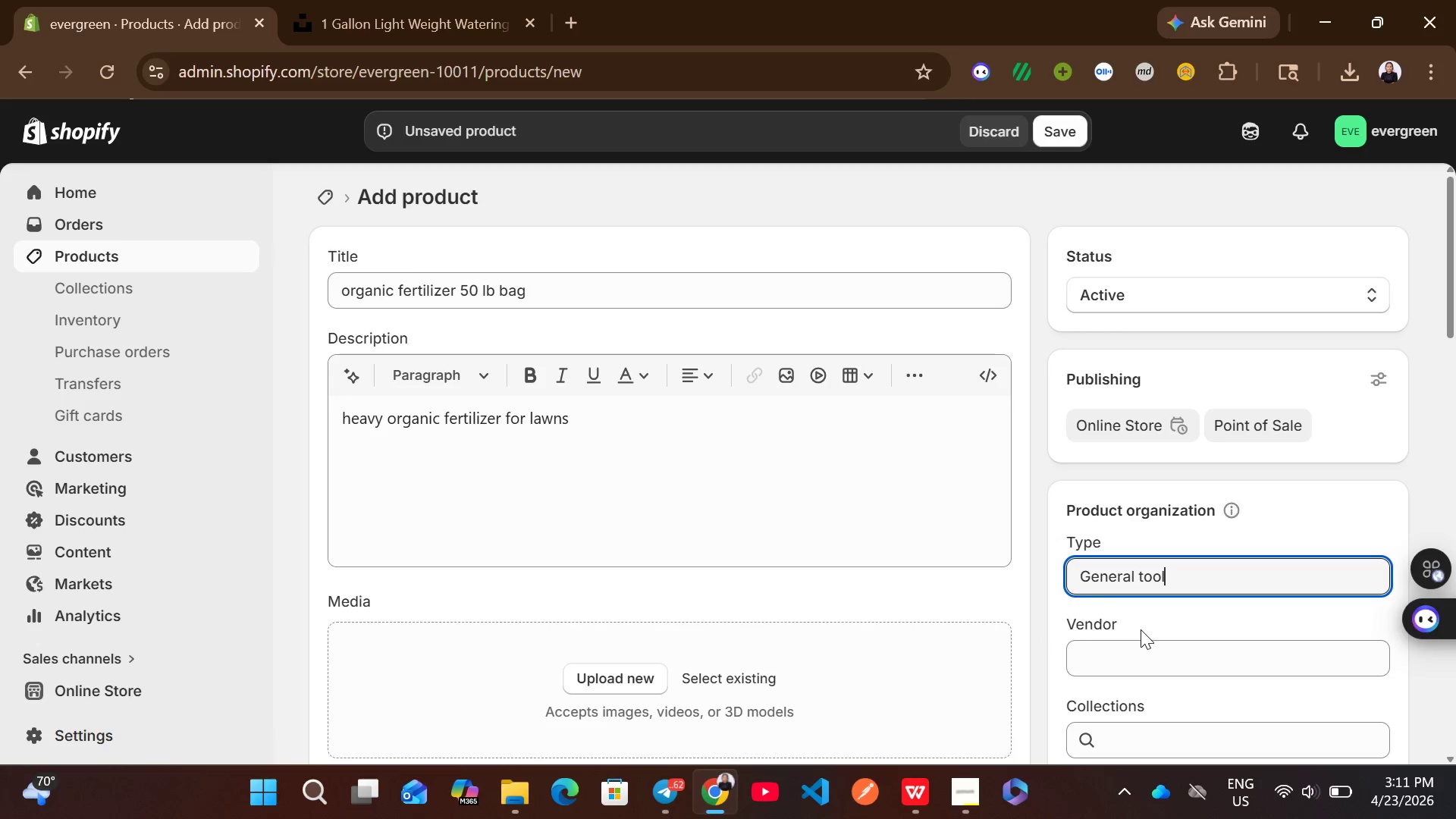 
wait(9.81)
 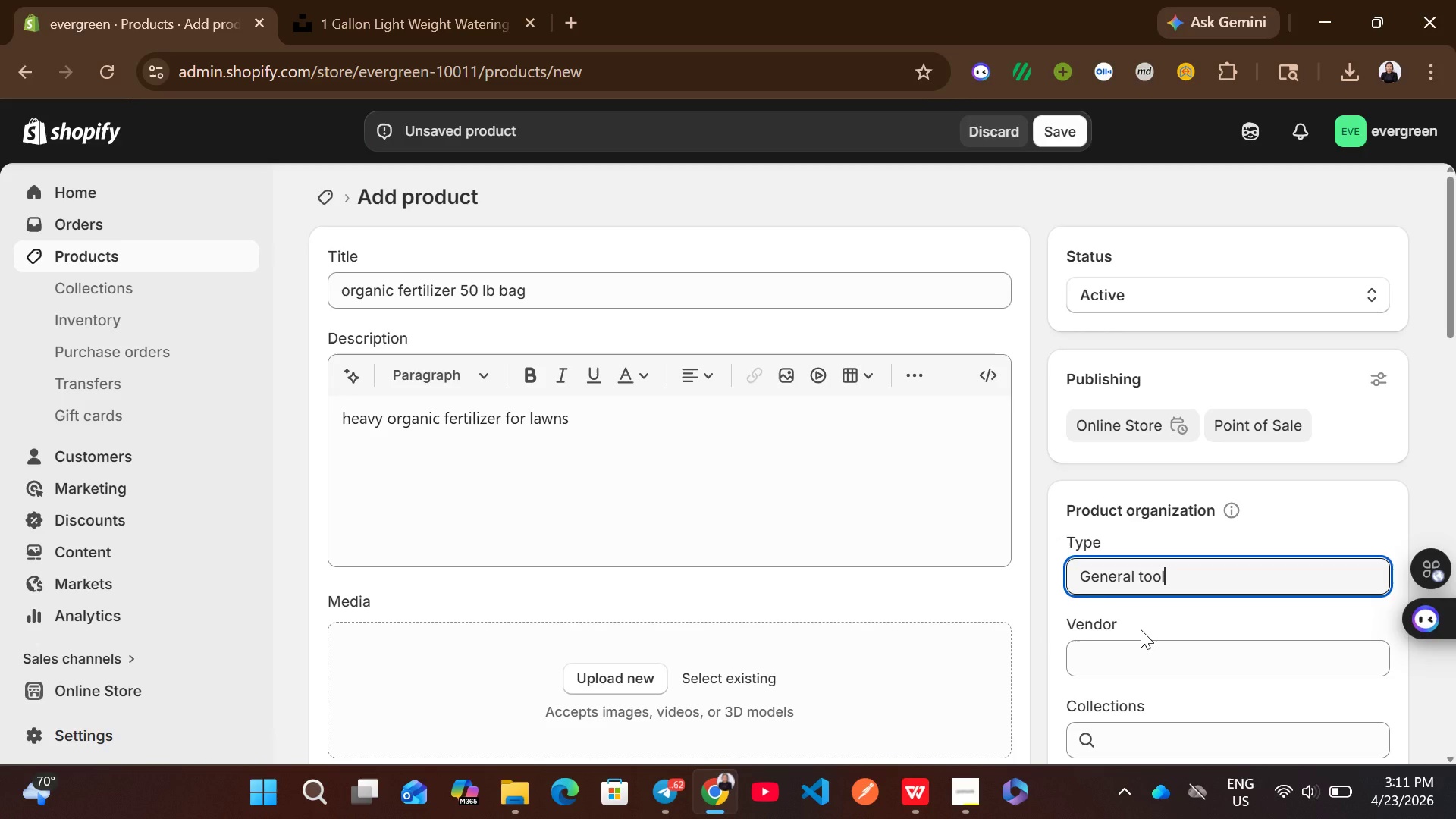 
key(Control+A)
 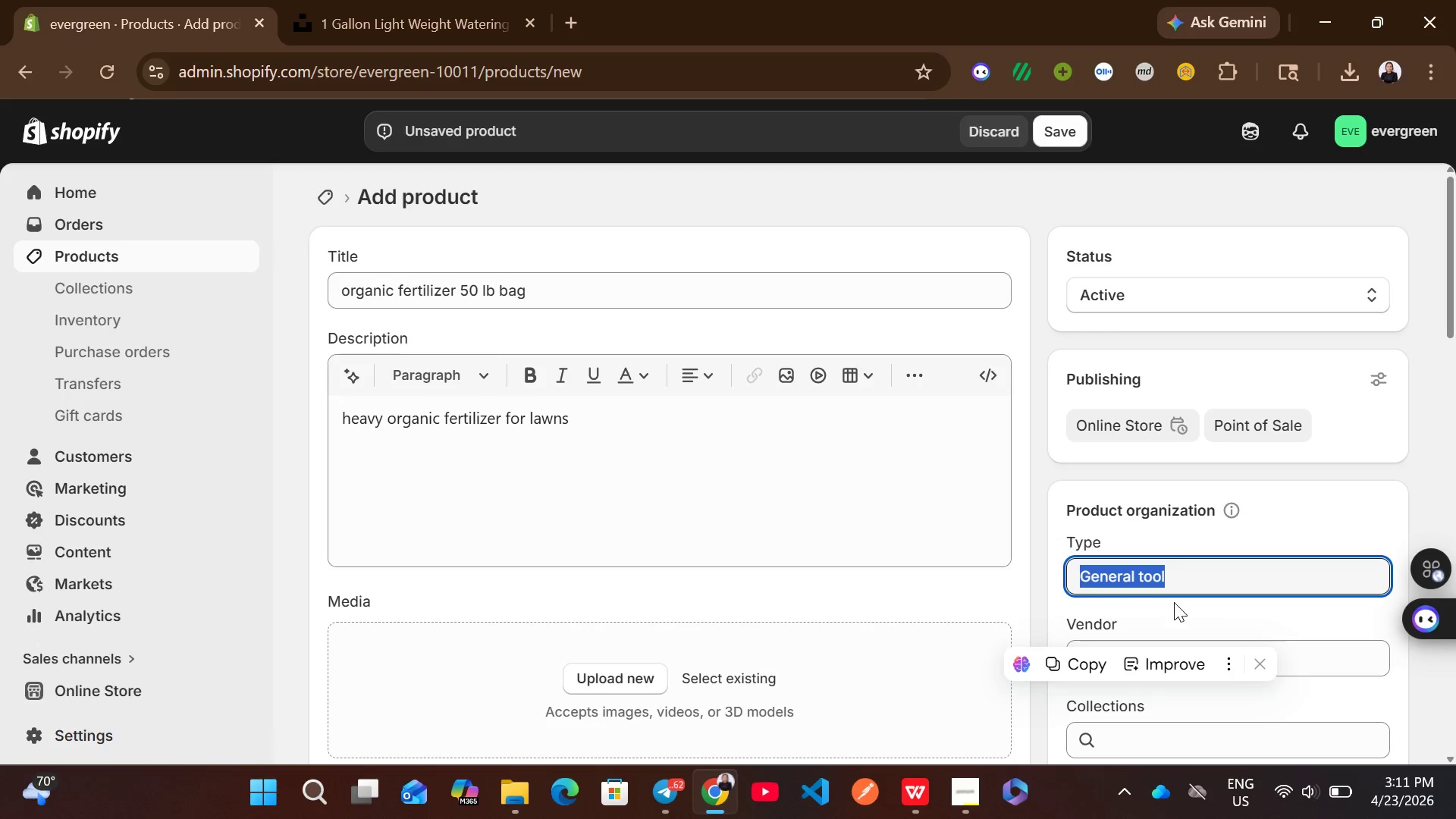 
type(Heavy g)
key(Backspace)
type(Goods)
 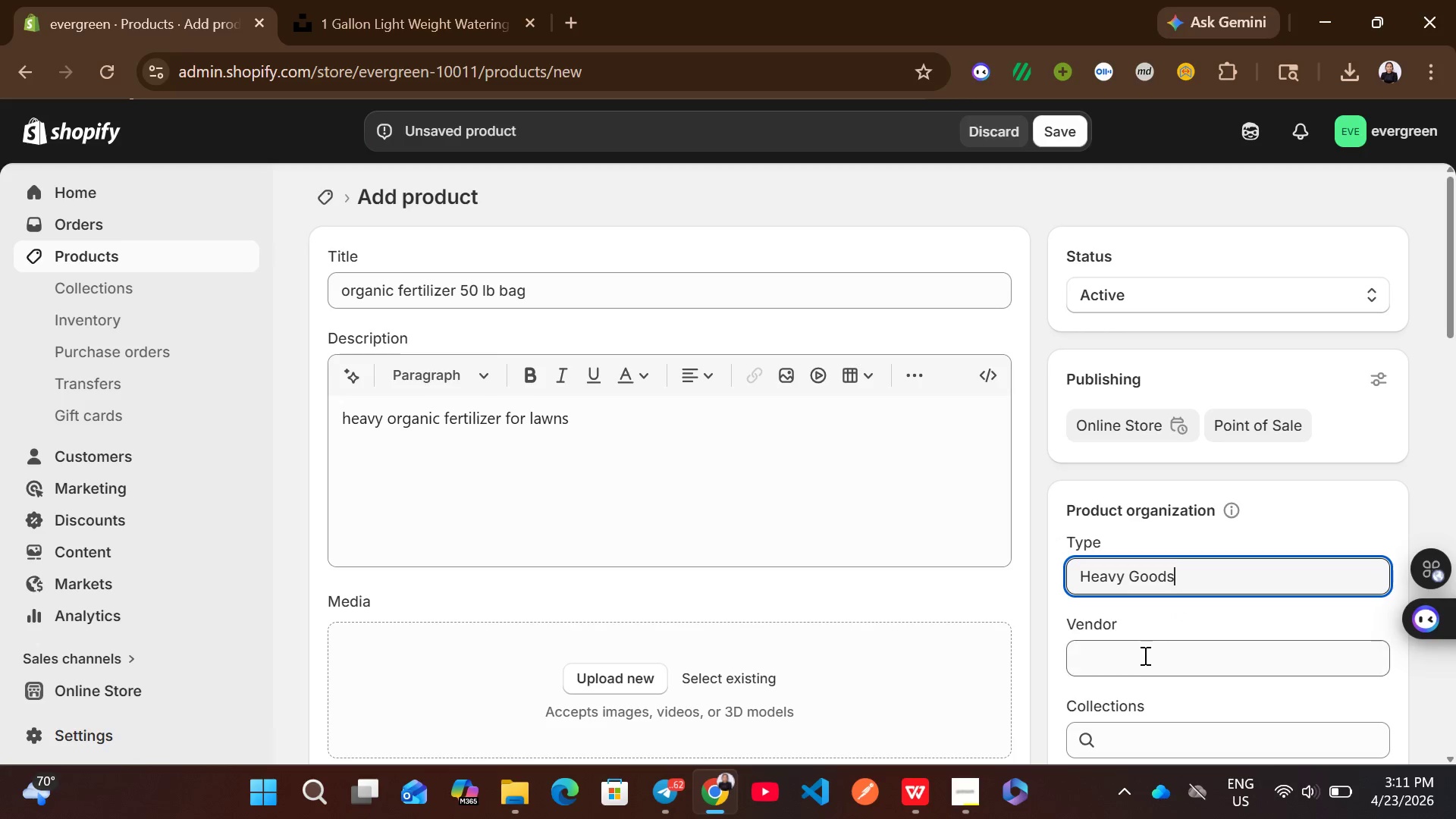 
left_click([1138, 670])
 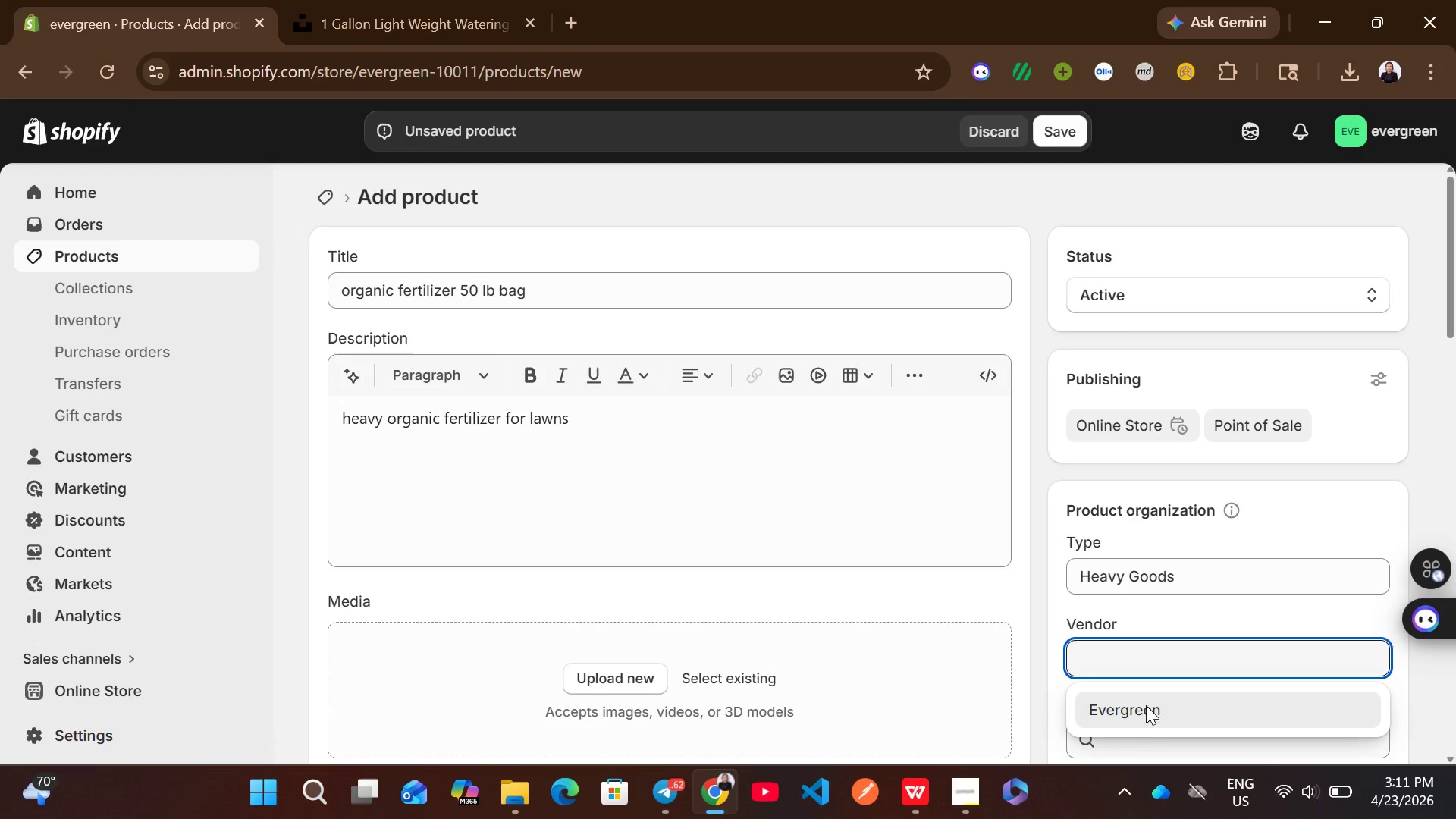 
left_click([1147, 717])
 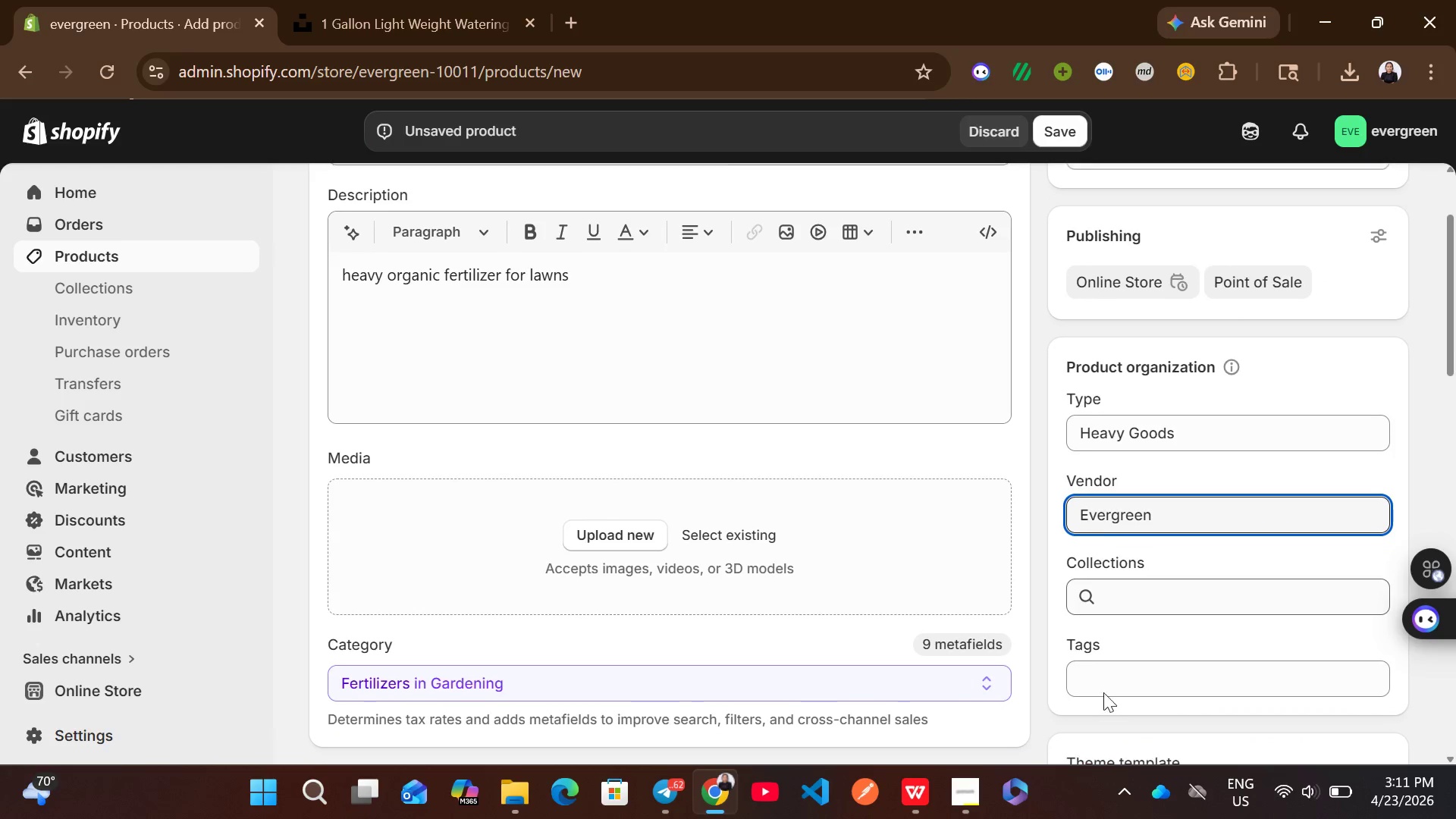 
left_click([1107, 673])
 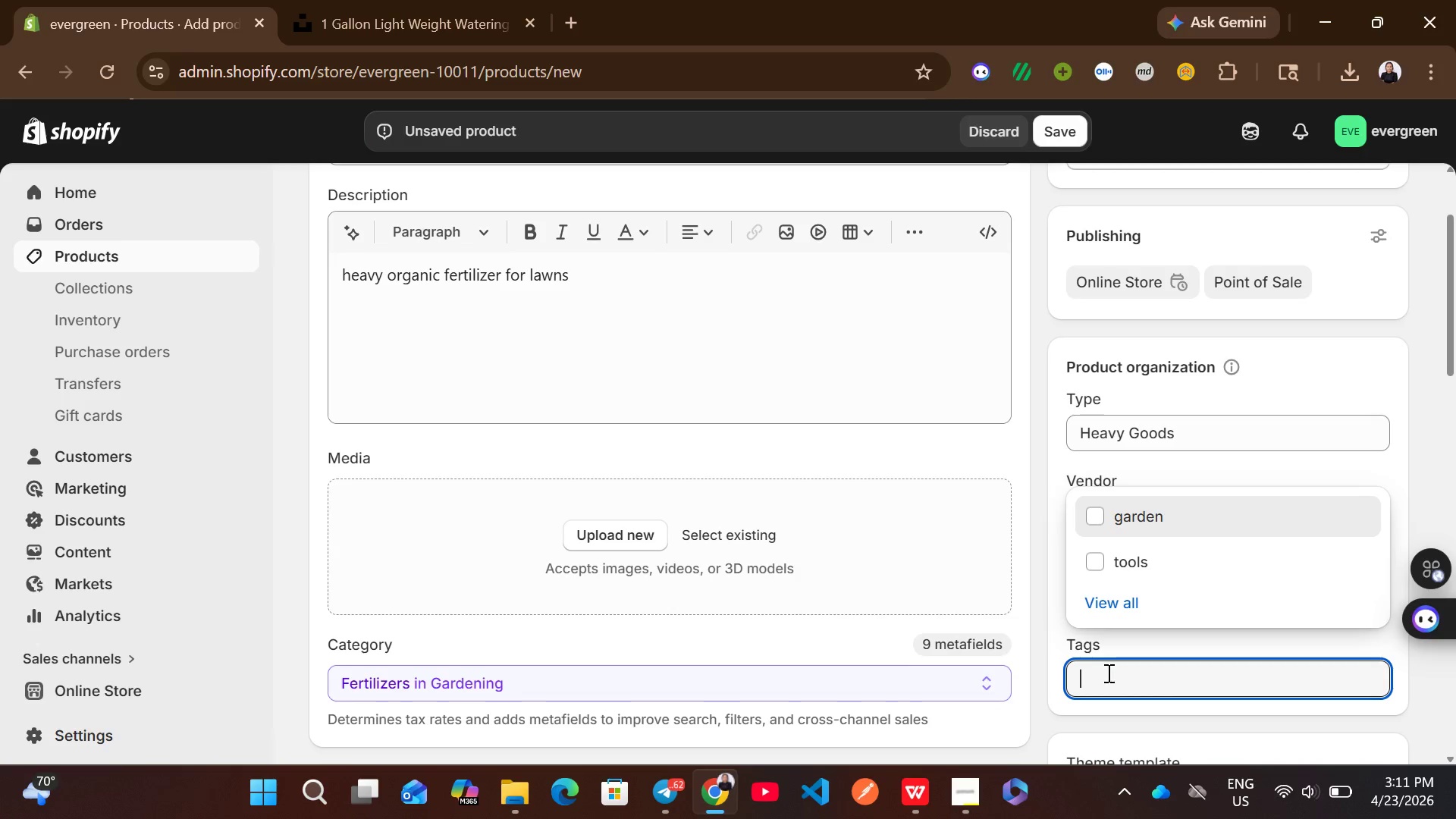 
wait(12.5)
 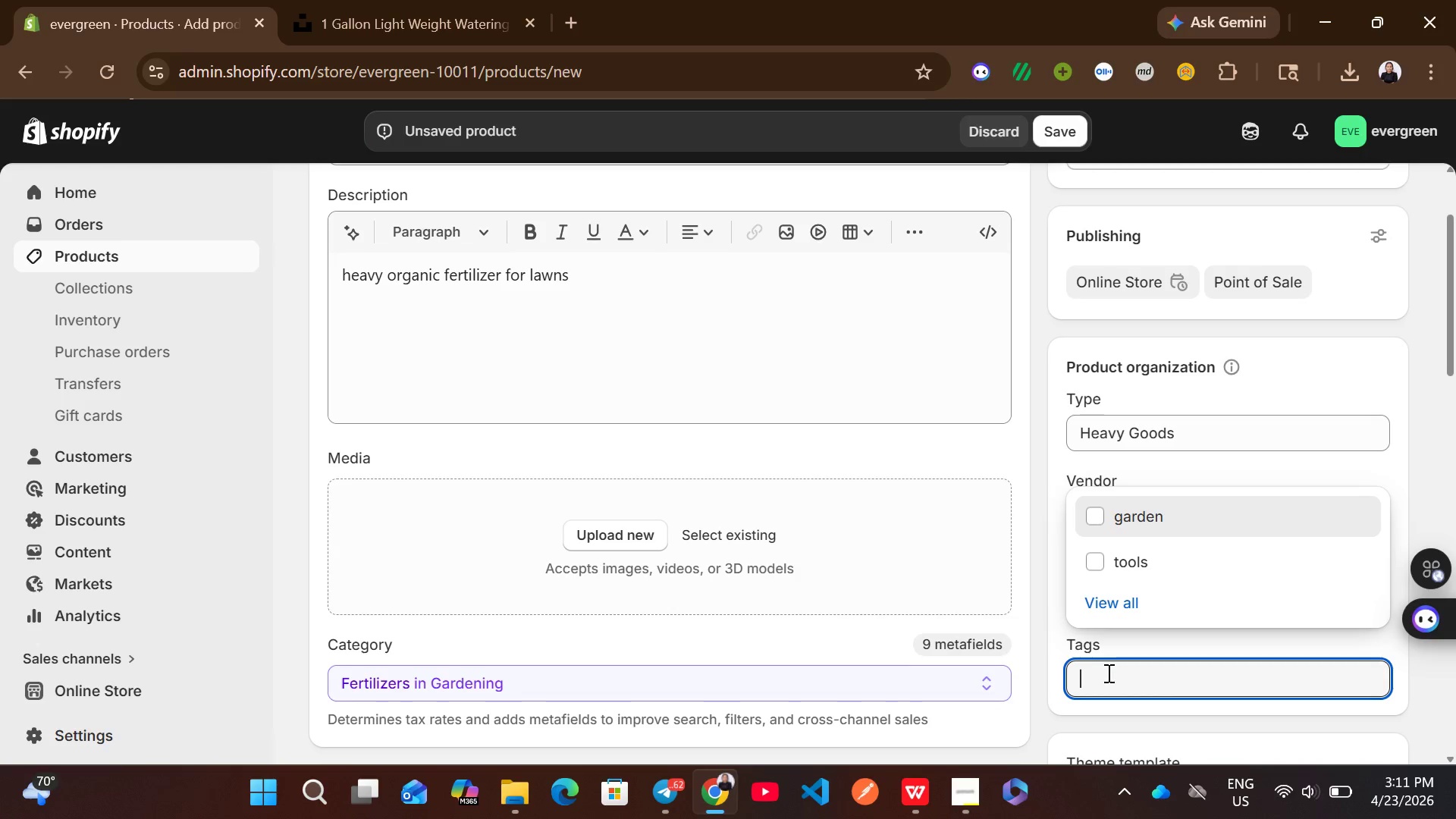 
type(fer)
key(Backspace)
key(Backspace)
key(Backspace)
type(fertilizer )
key(Backspace)
 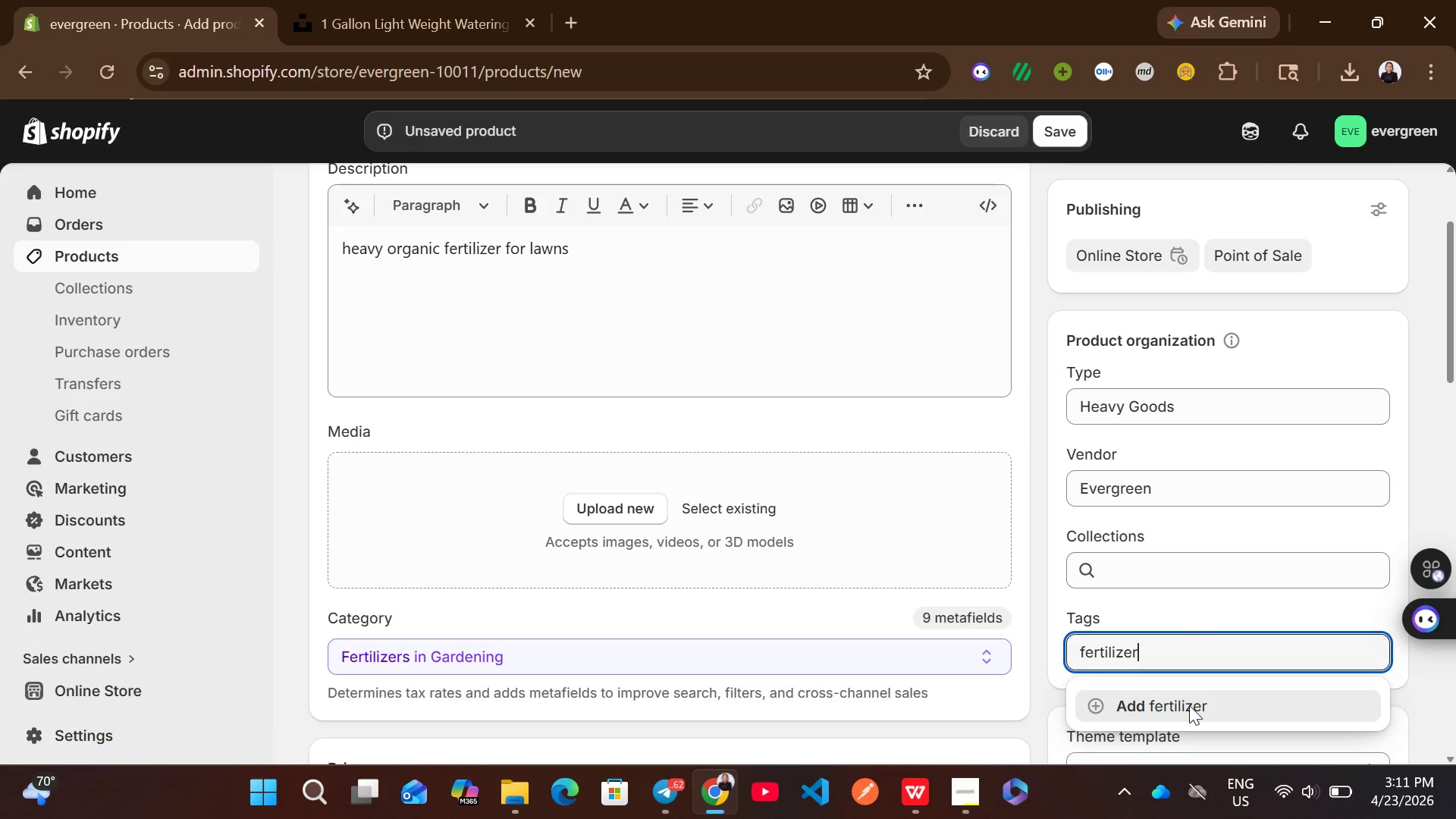 
left_click([1183, 720])
 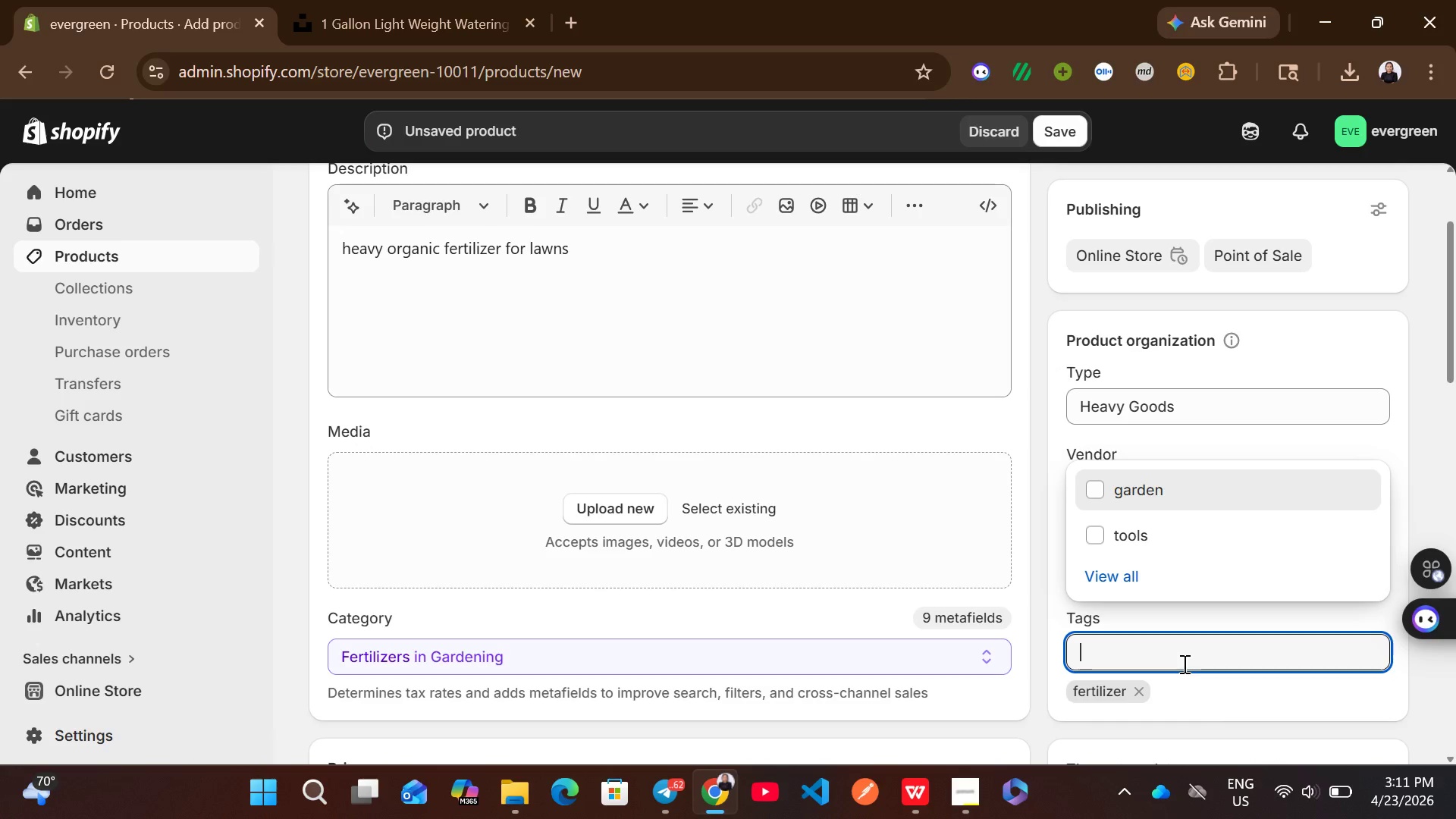 
type(heavy)
 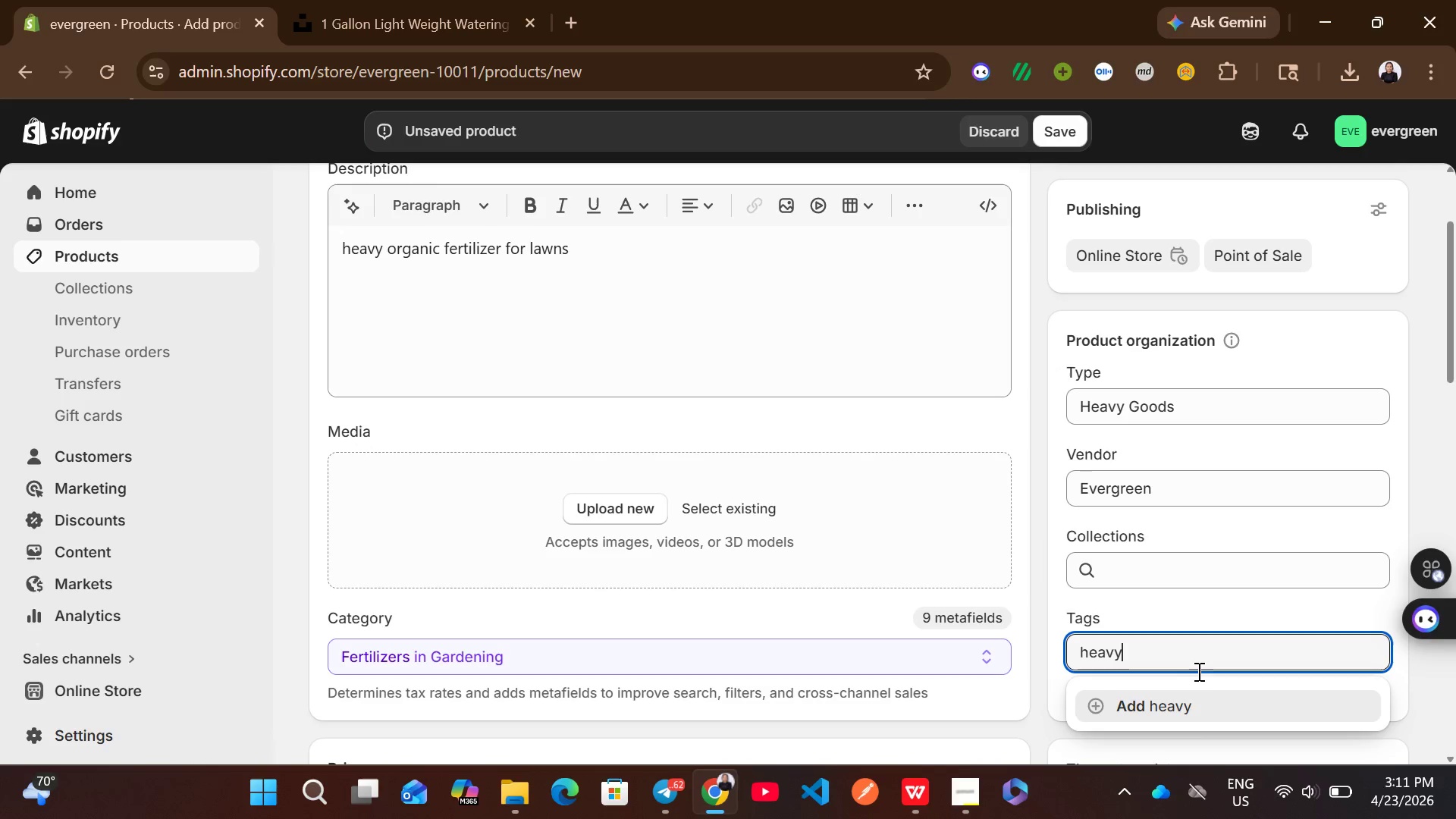 
left_click([1191, 716])
 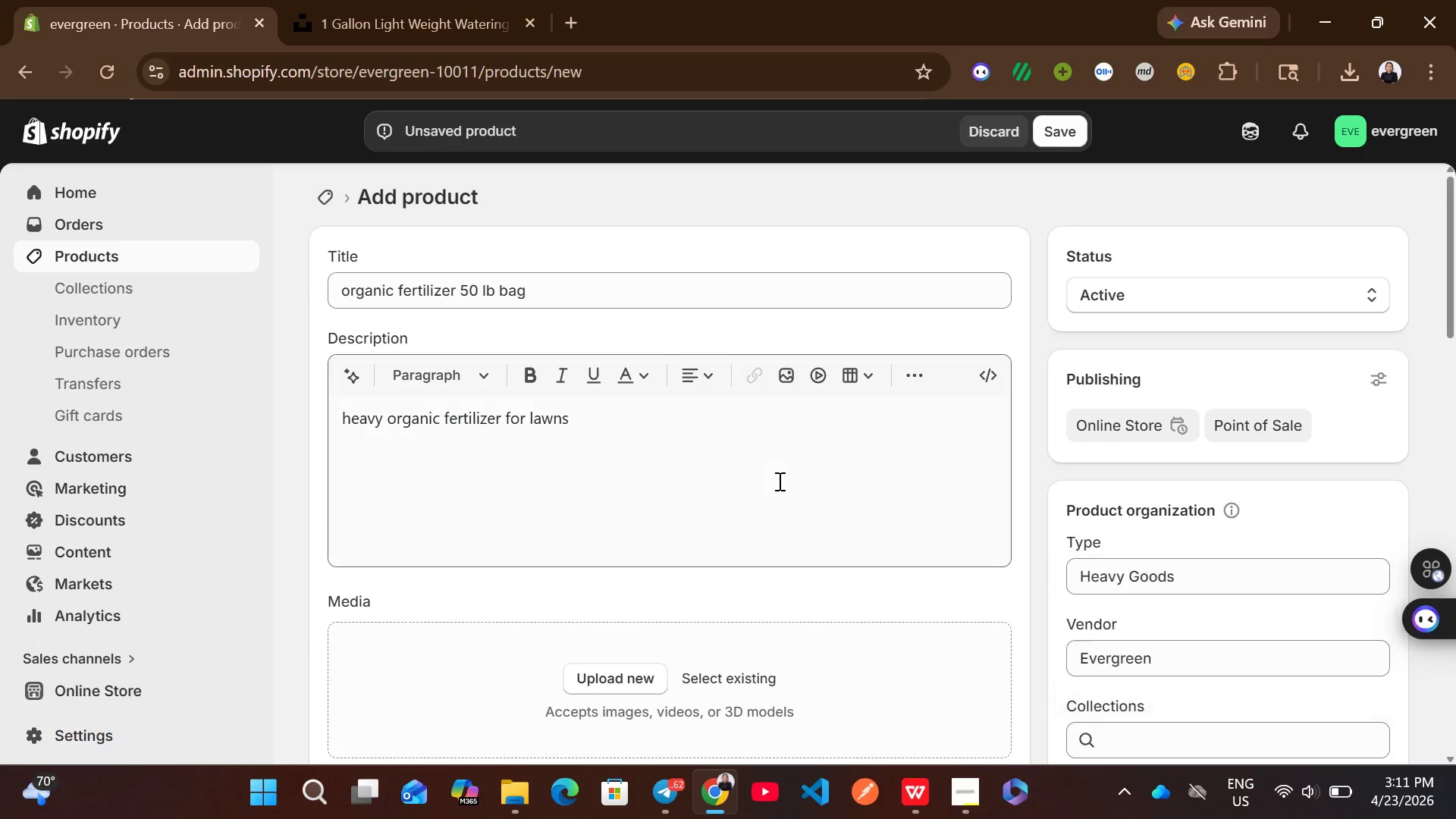 
left_click([553, 303])
 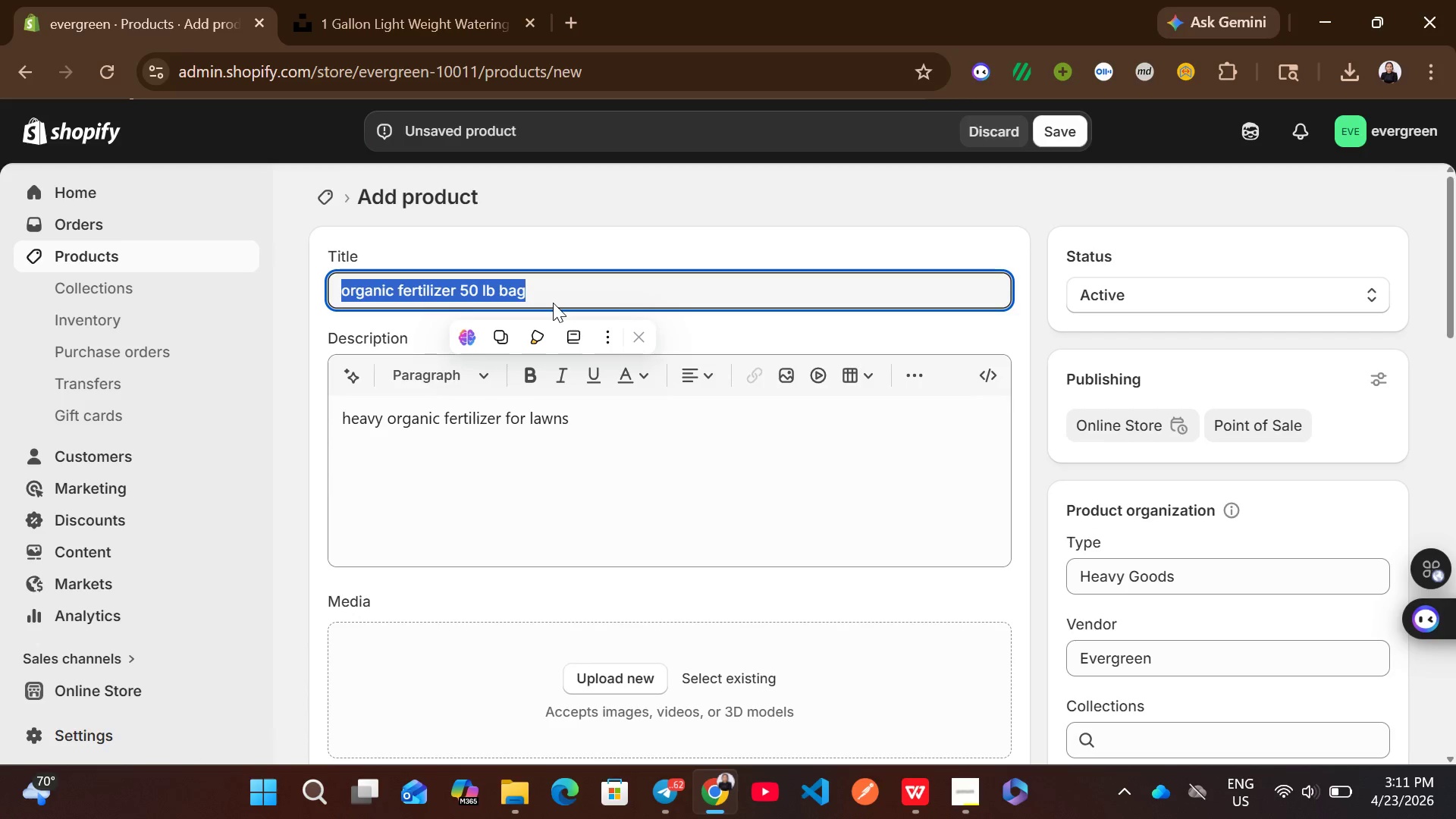 
key(Control+C)
 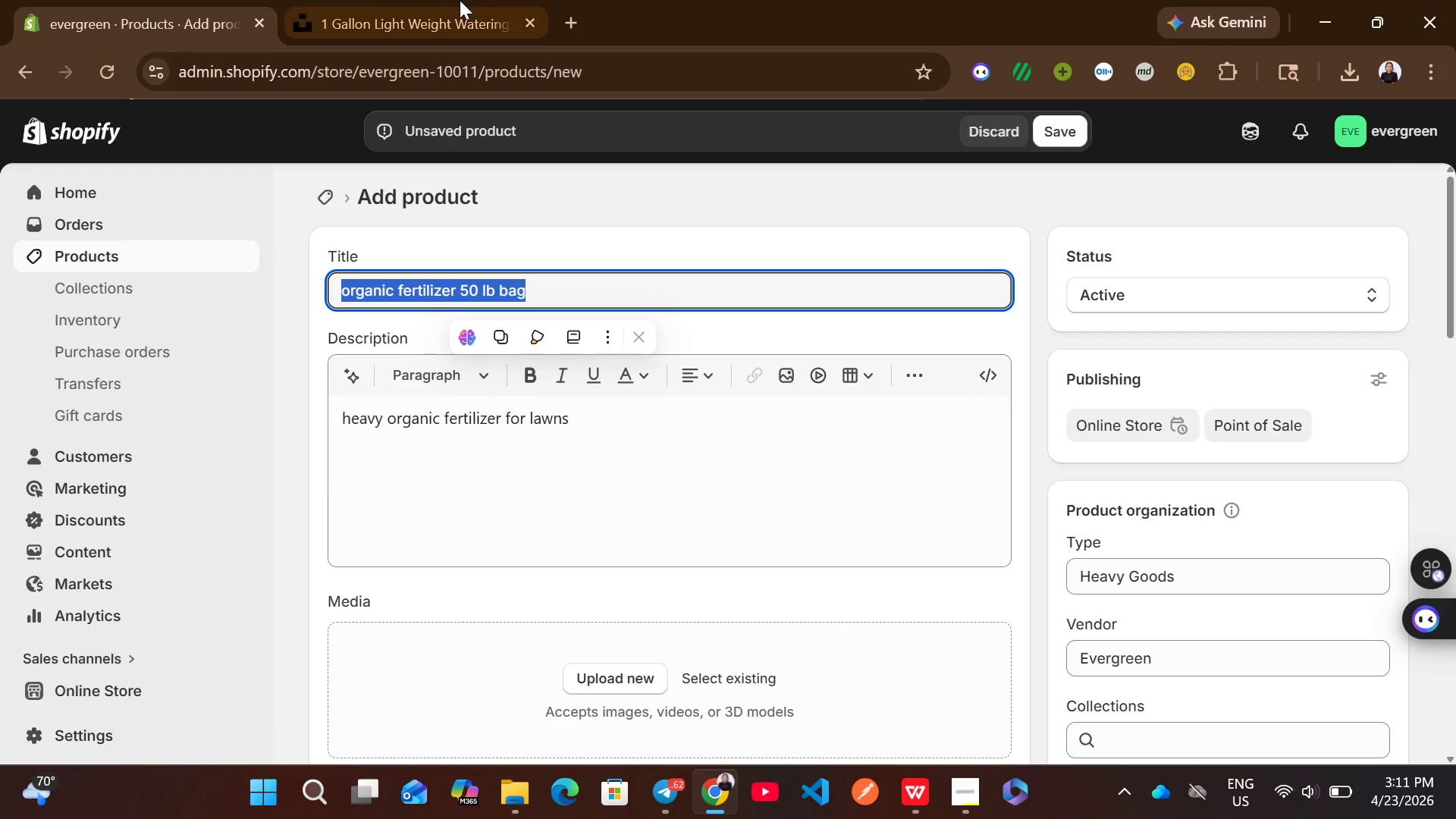 
left_click([460, 0])
 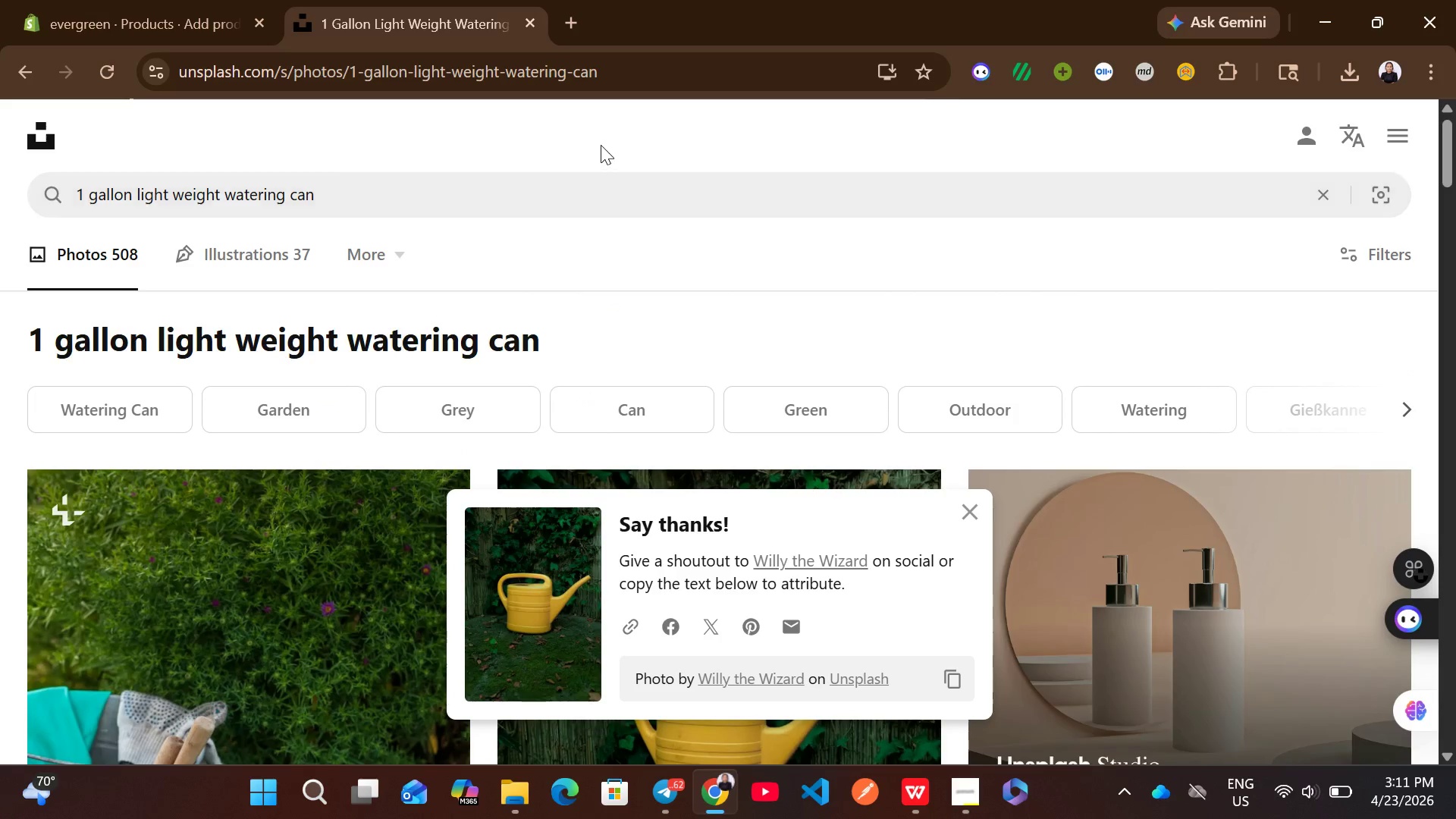 
left_click([585, 186])
 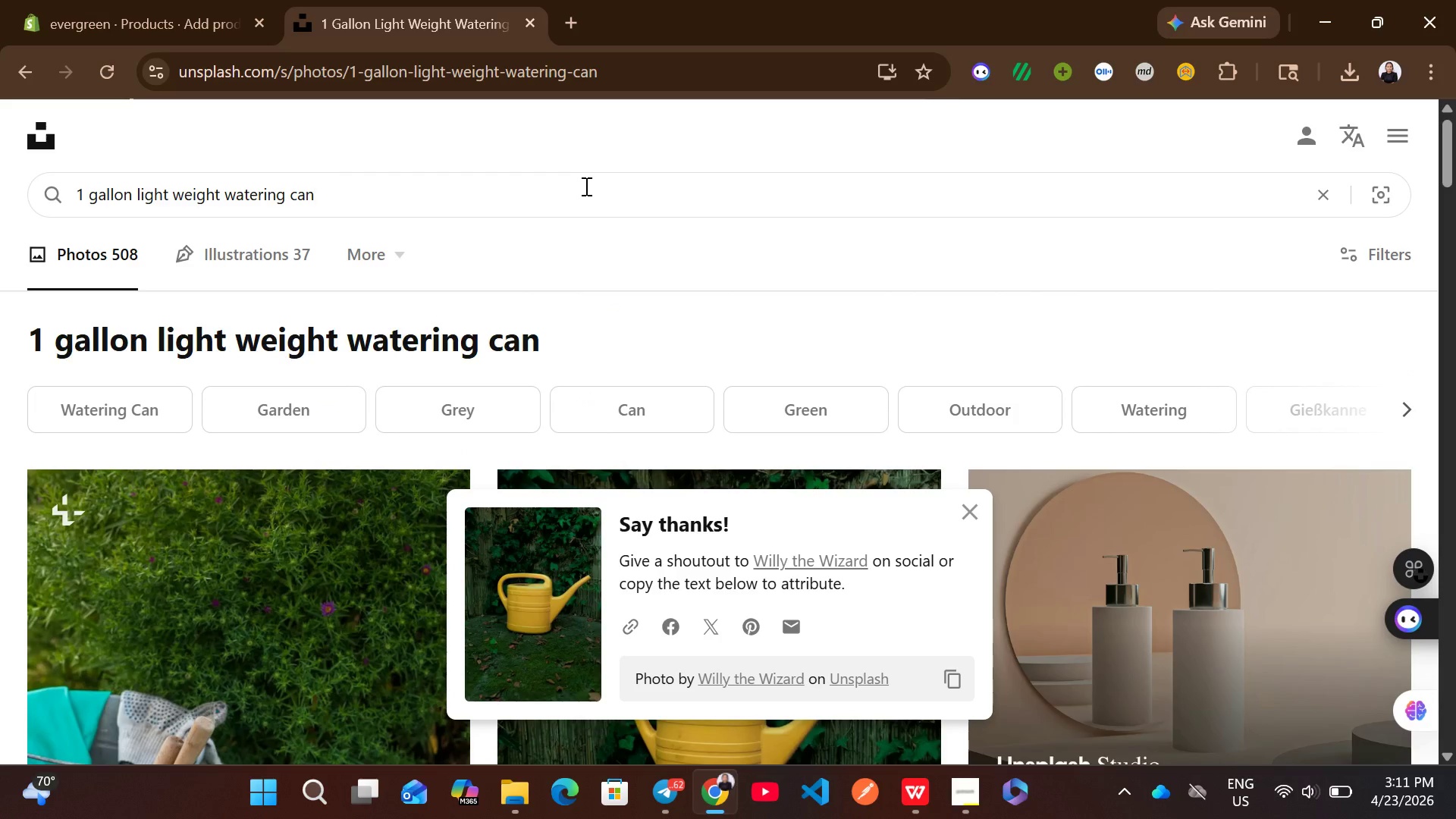 
key(Control+ControlLeft)
 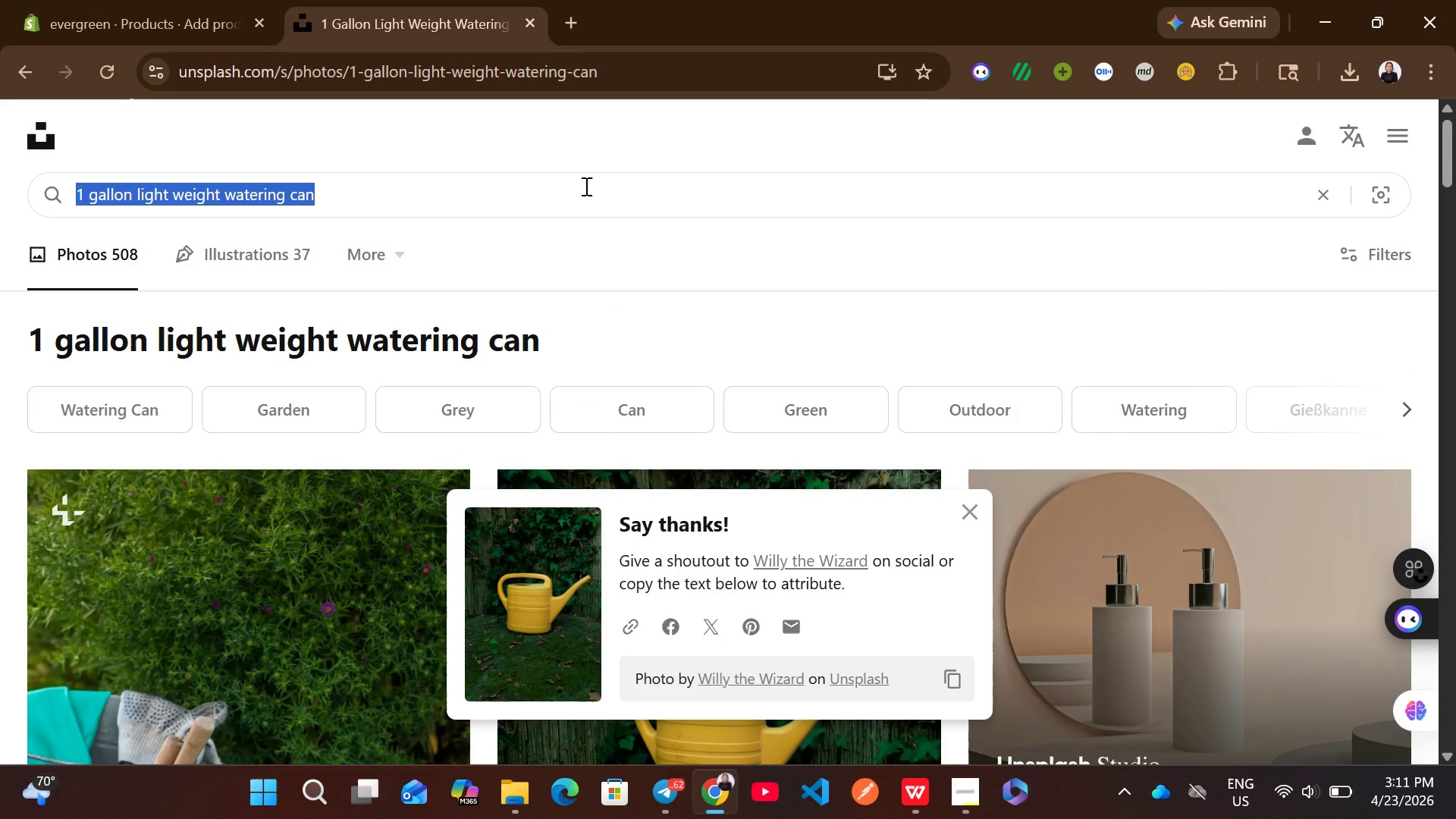 
key(Control+A)
 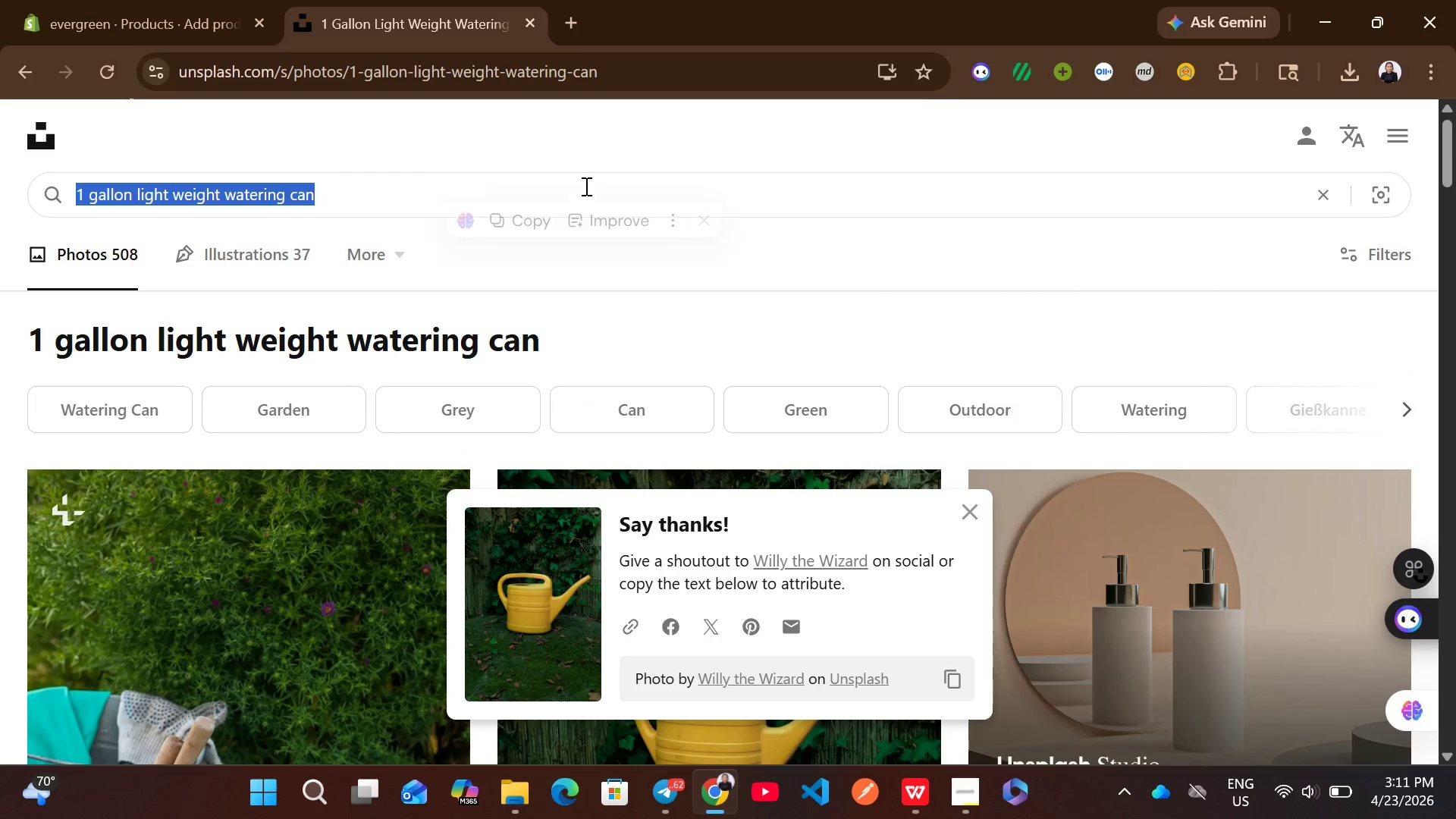 
key(Control+ControlLeft)
 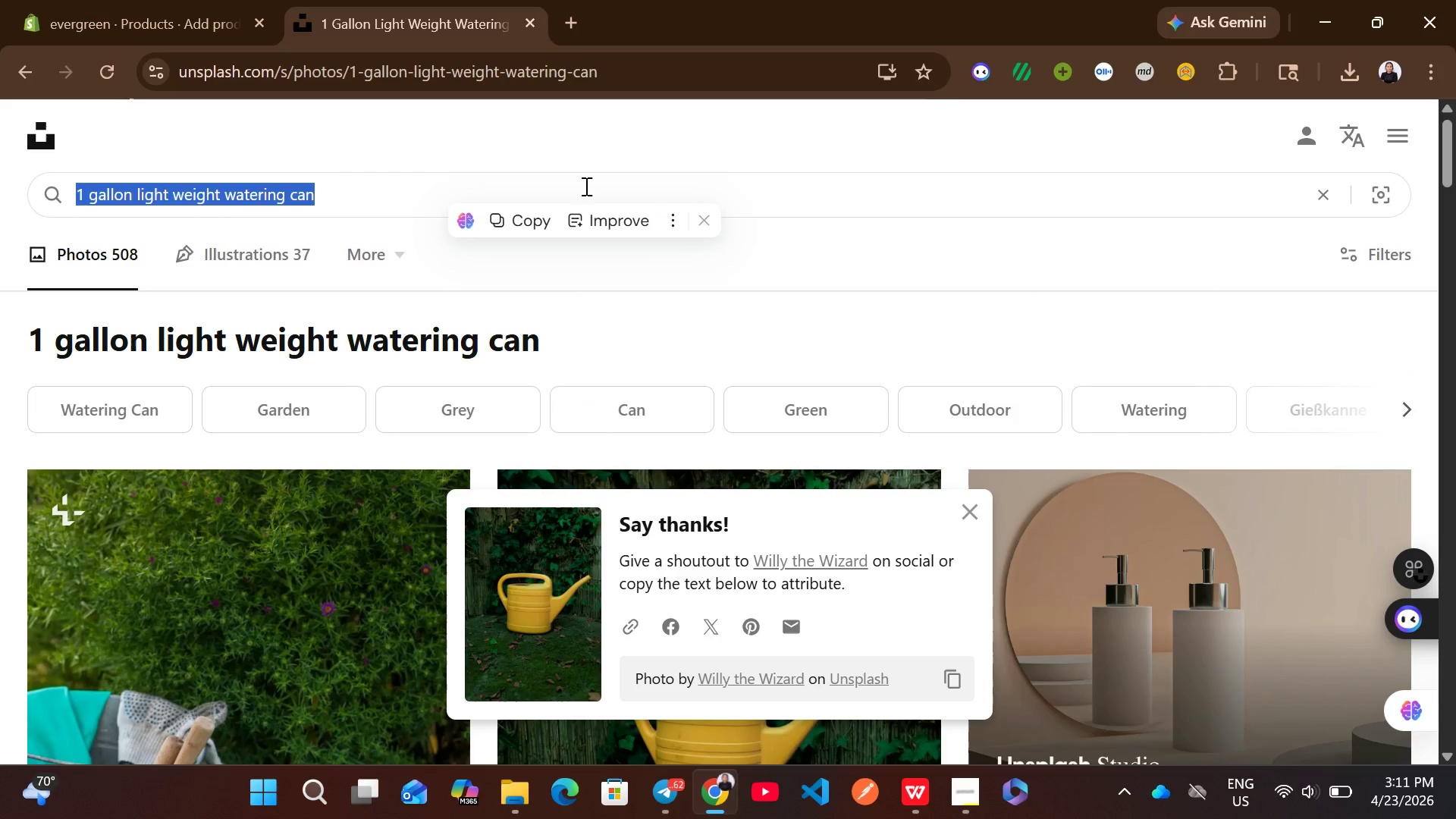 
key(Control+V)
 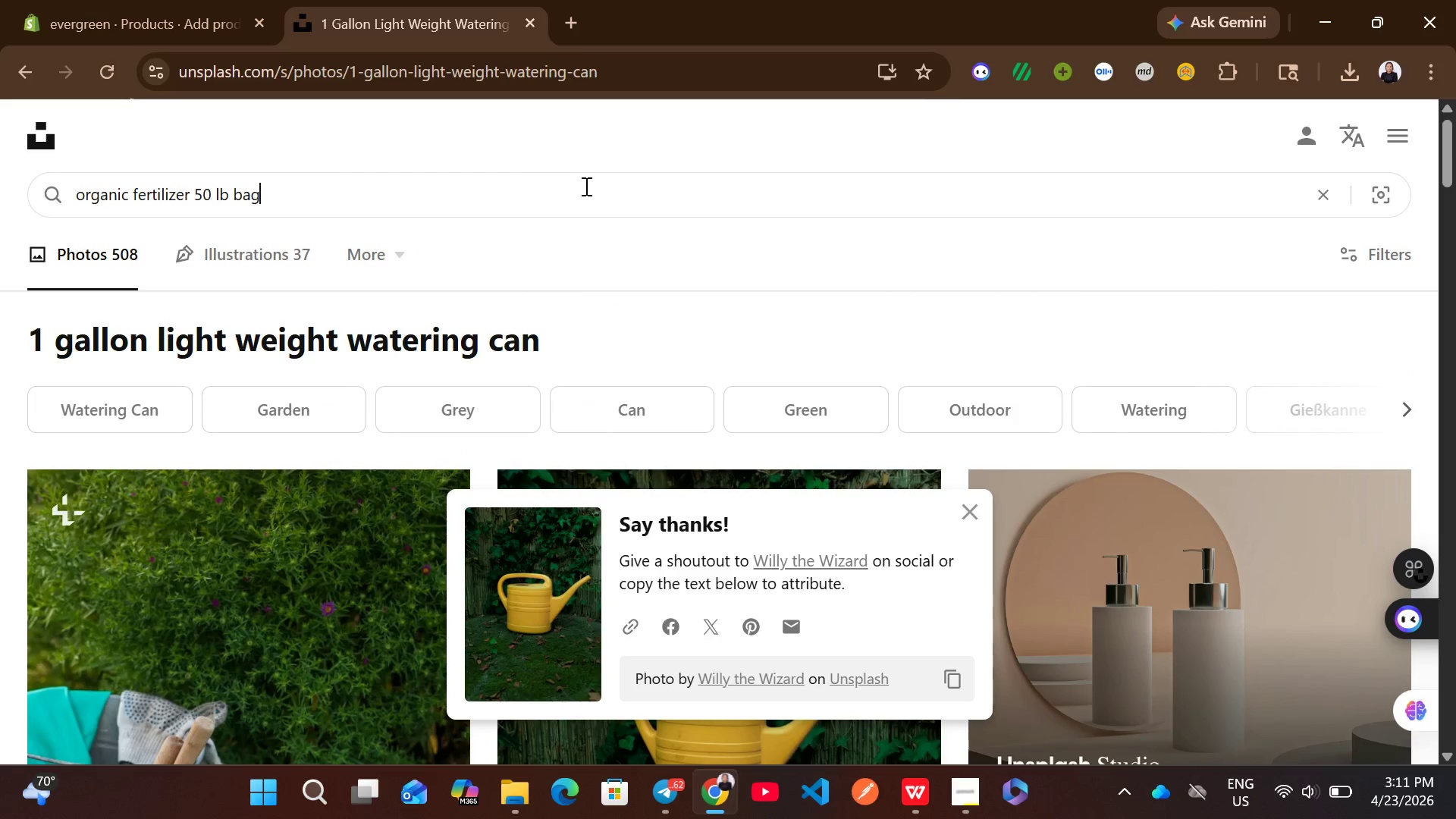 
key(Enter)
 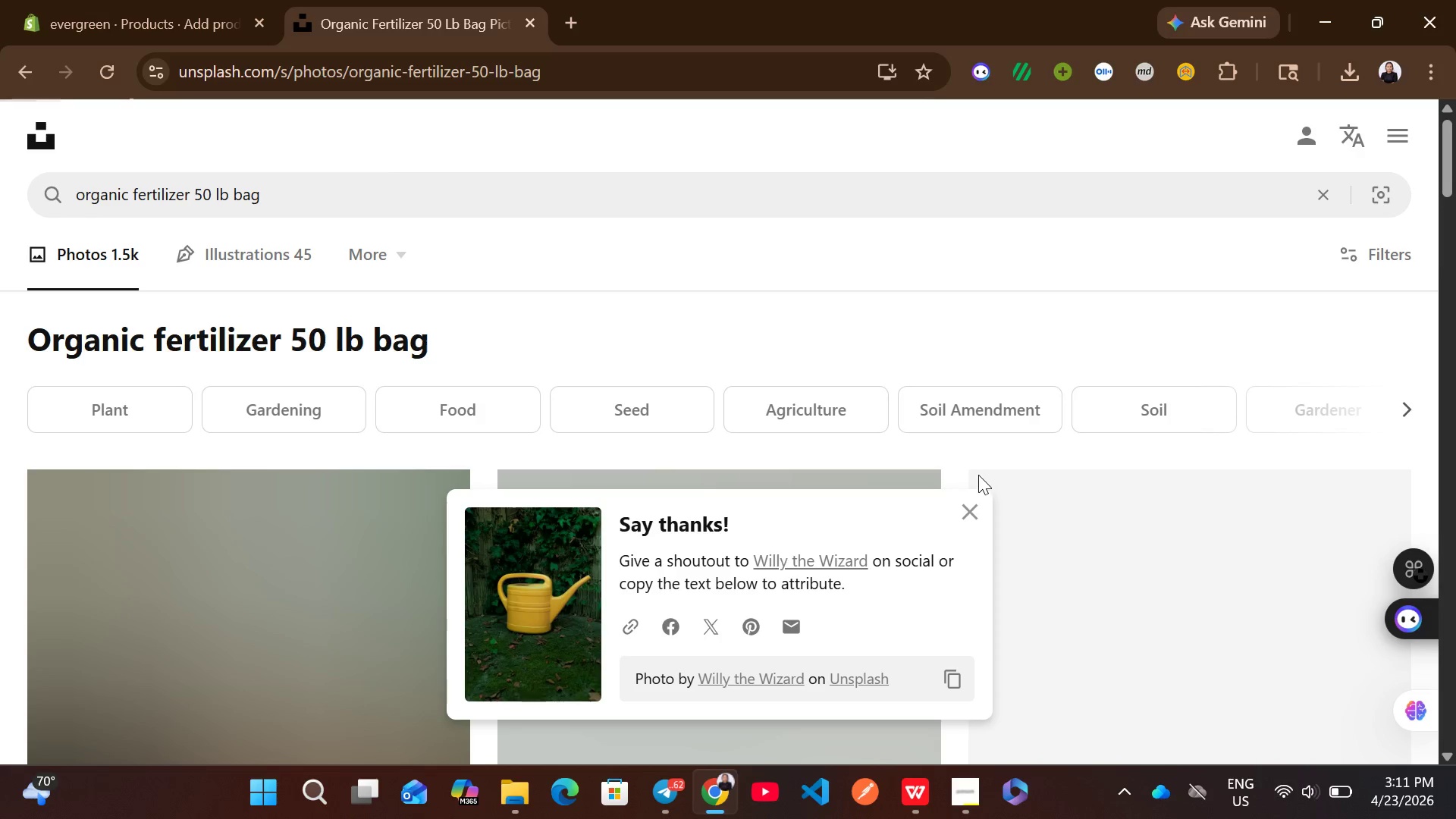 
left_click([971, 513])
 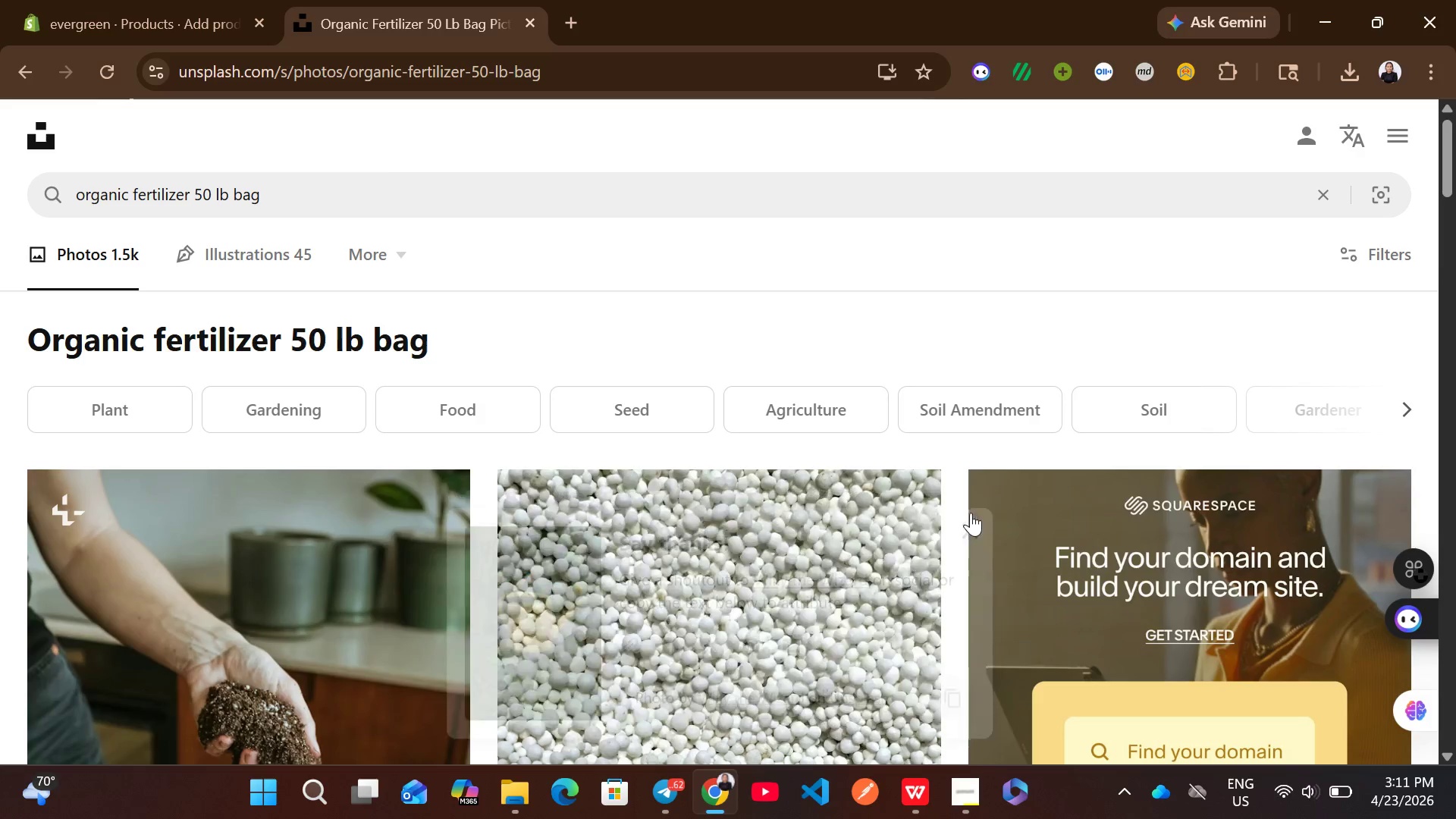 
mouse_move([897, 686])
 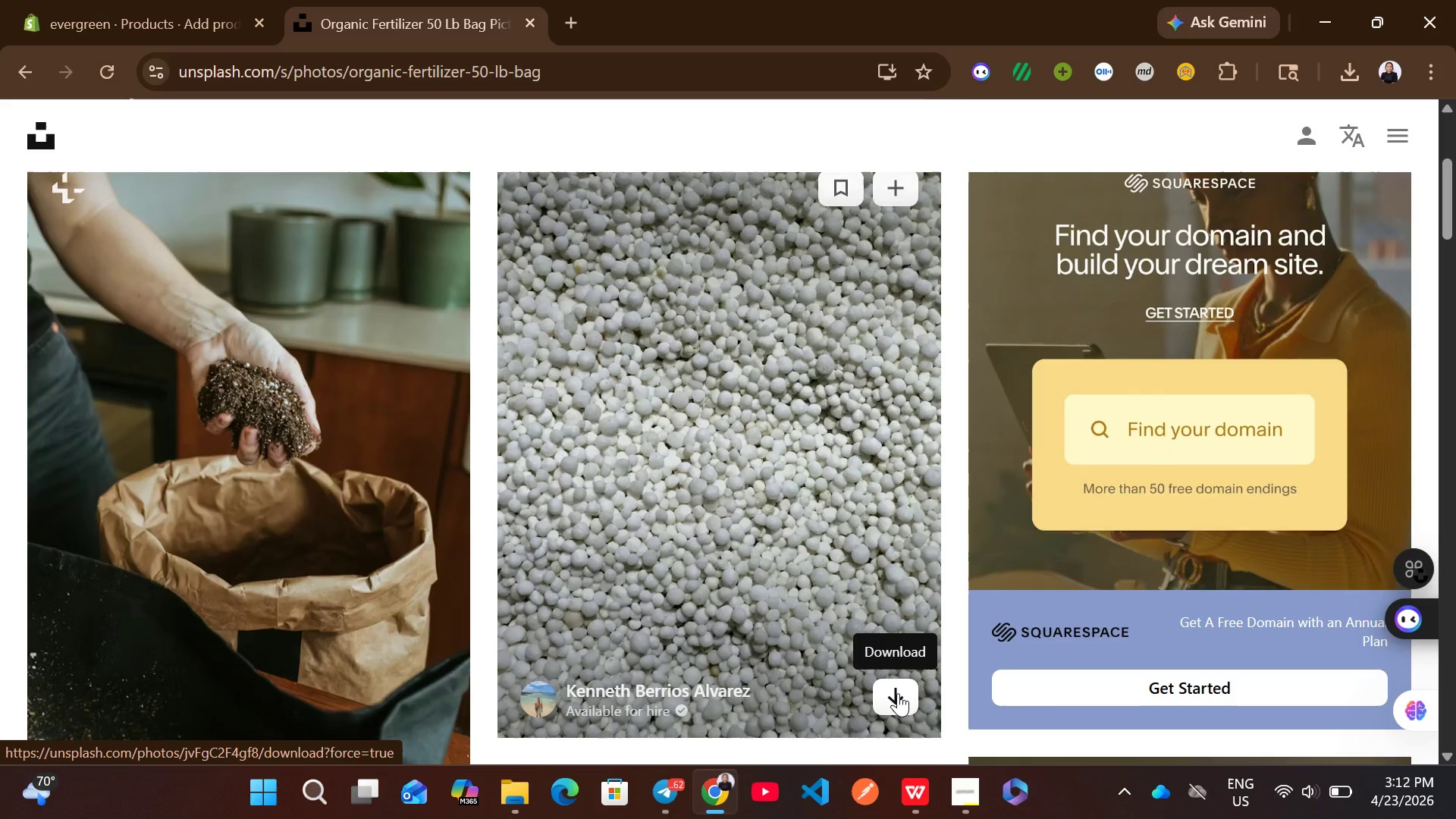 
mouse_move([902, 668])
 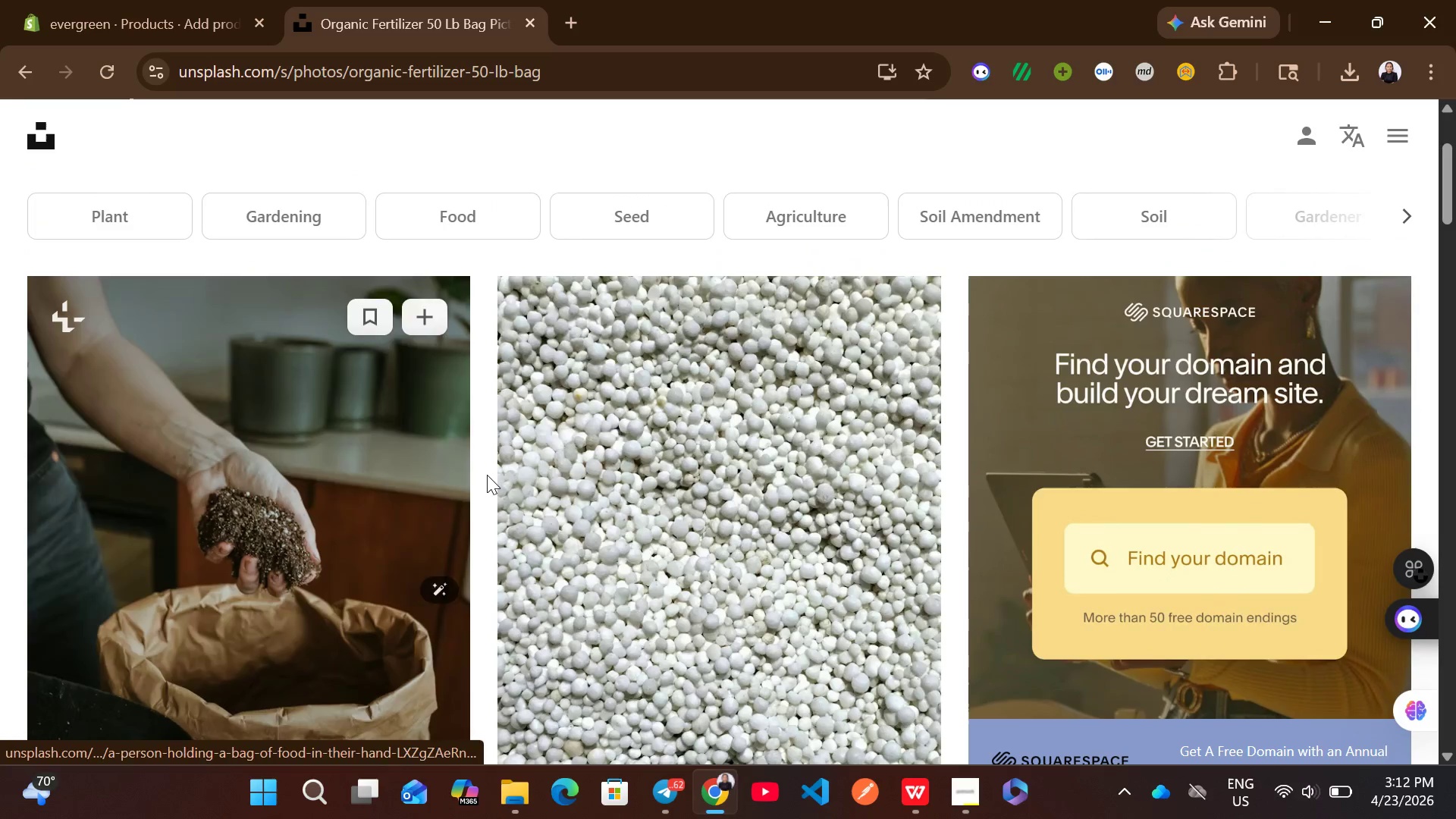 
wait(6.19)
 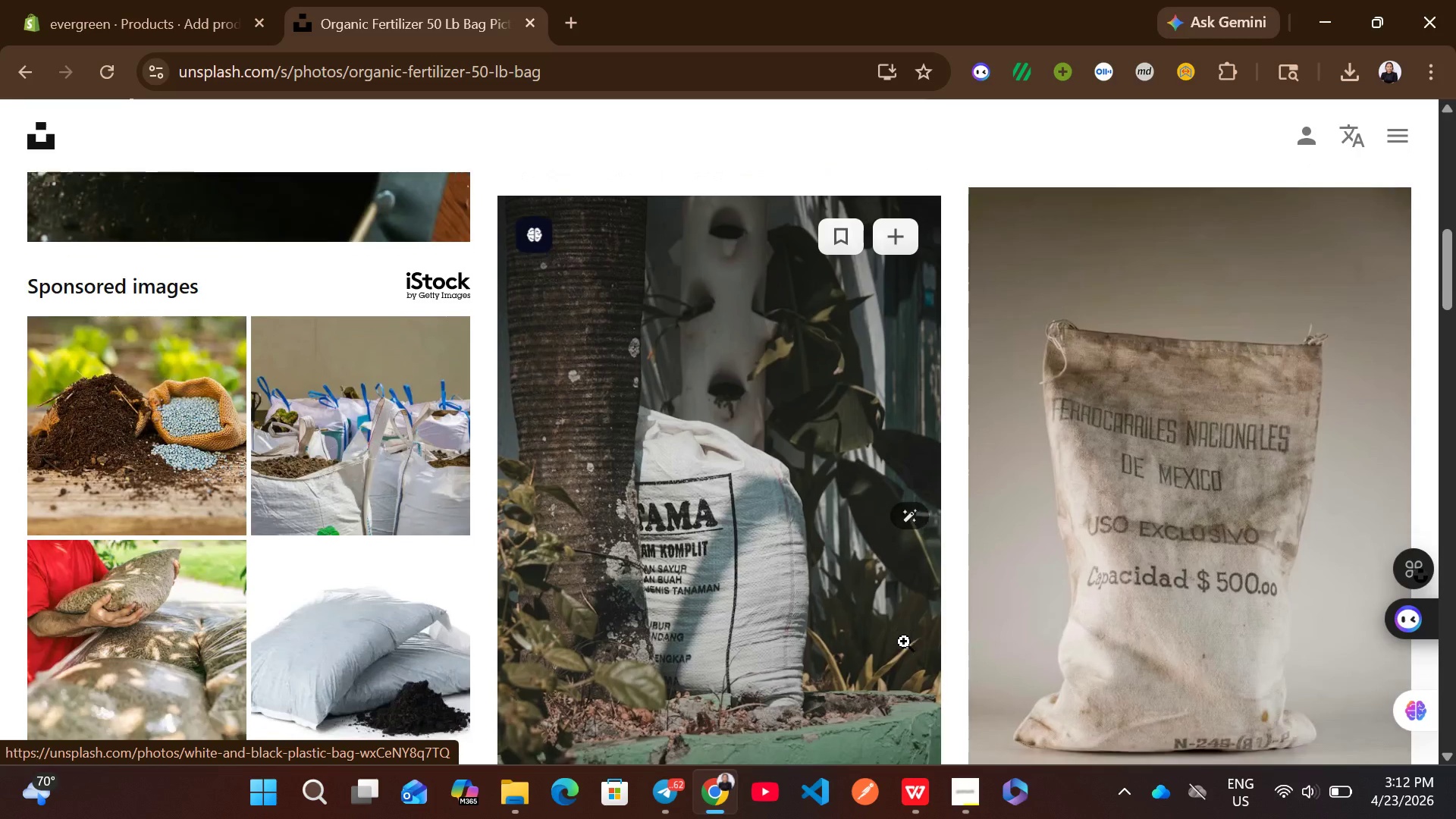 
left_click([901, 640])
 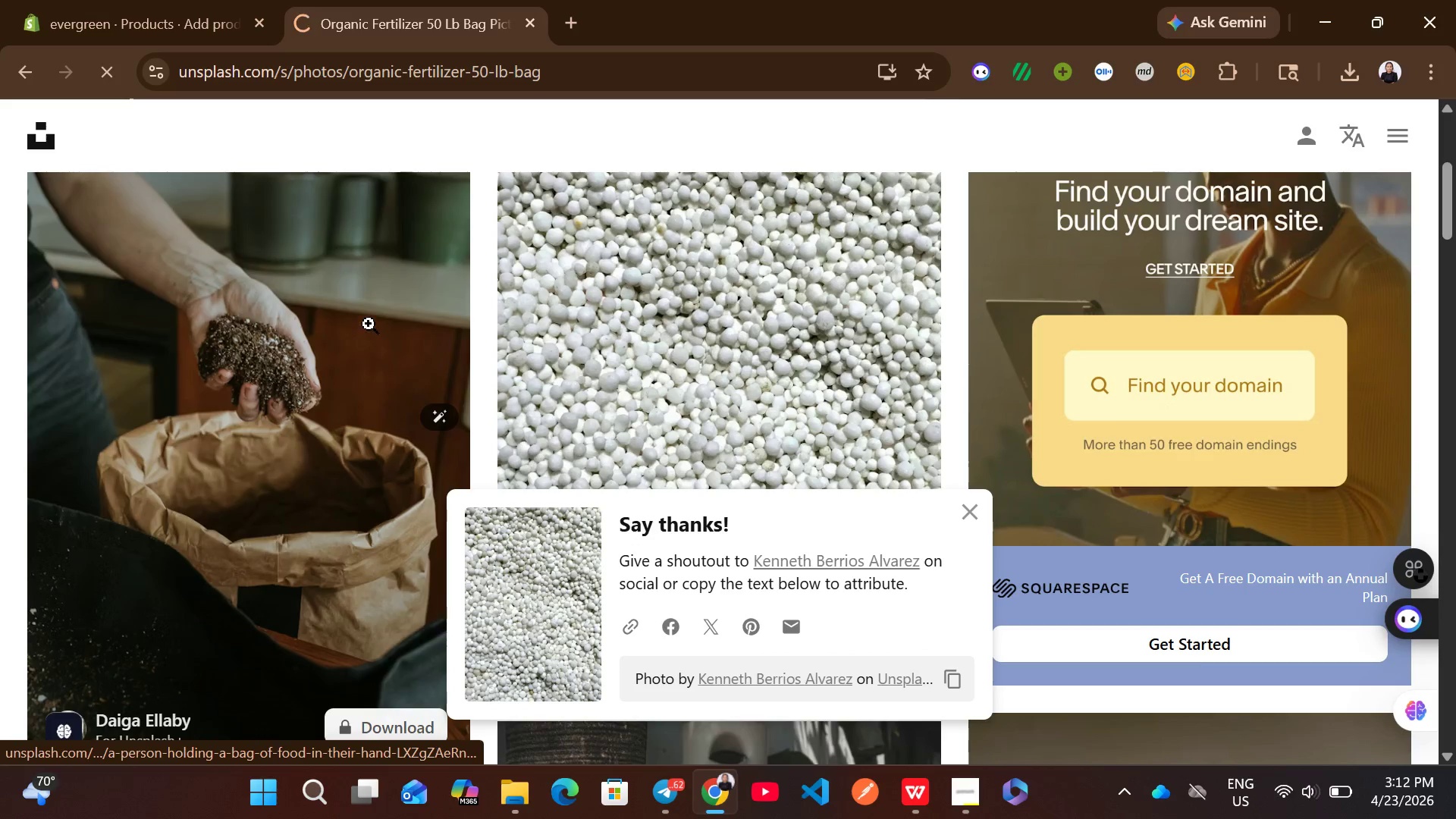 
left_click([196, 0])
 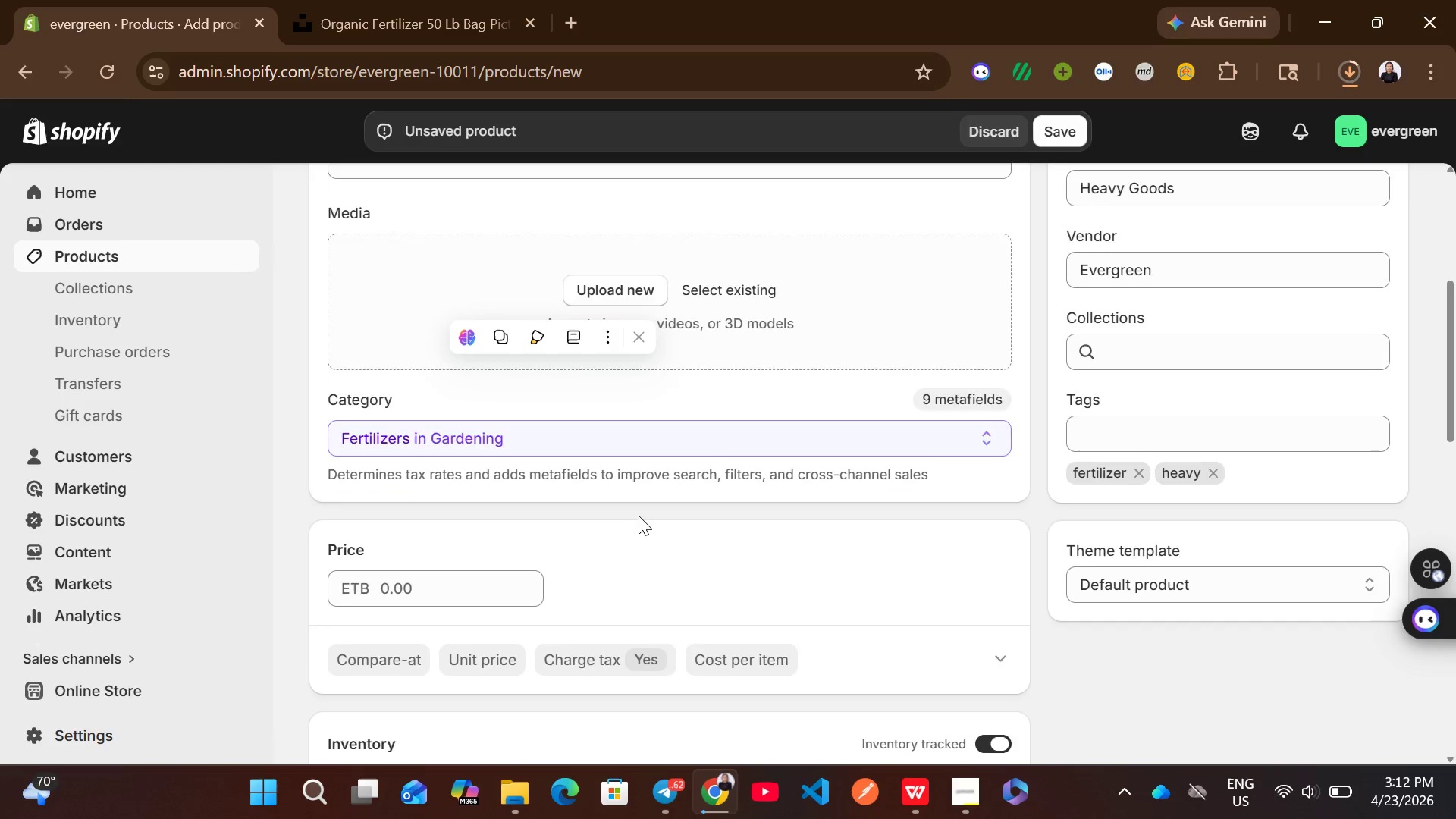 
left_click([497, 545])
 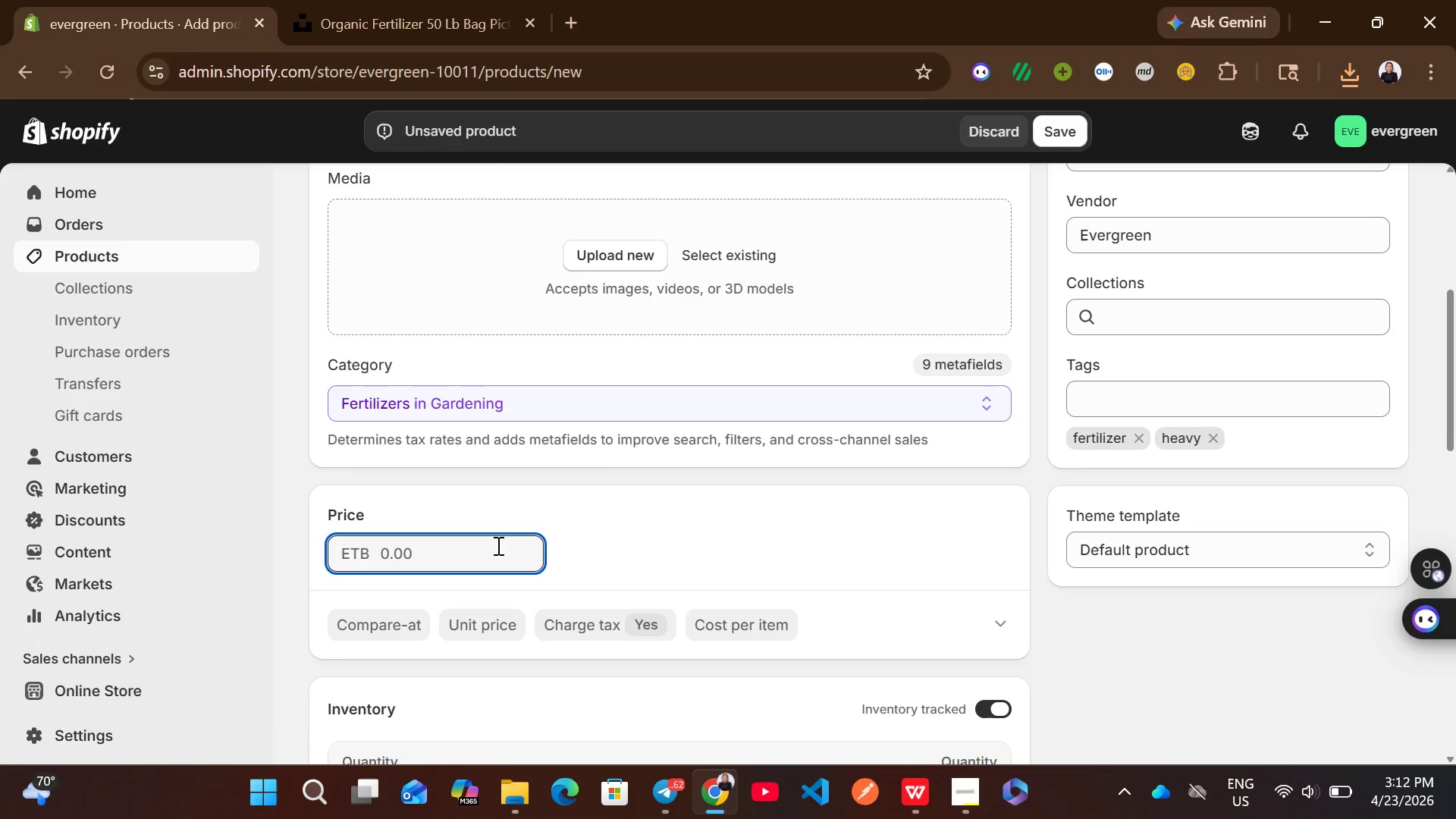 
wait(29.33)
 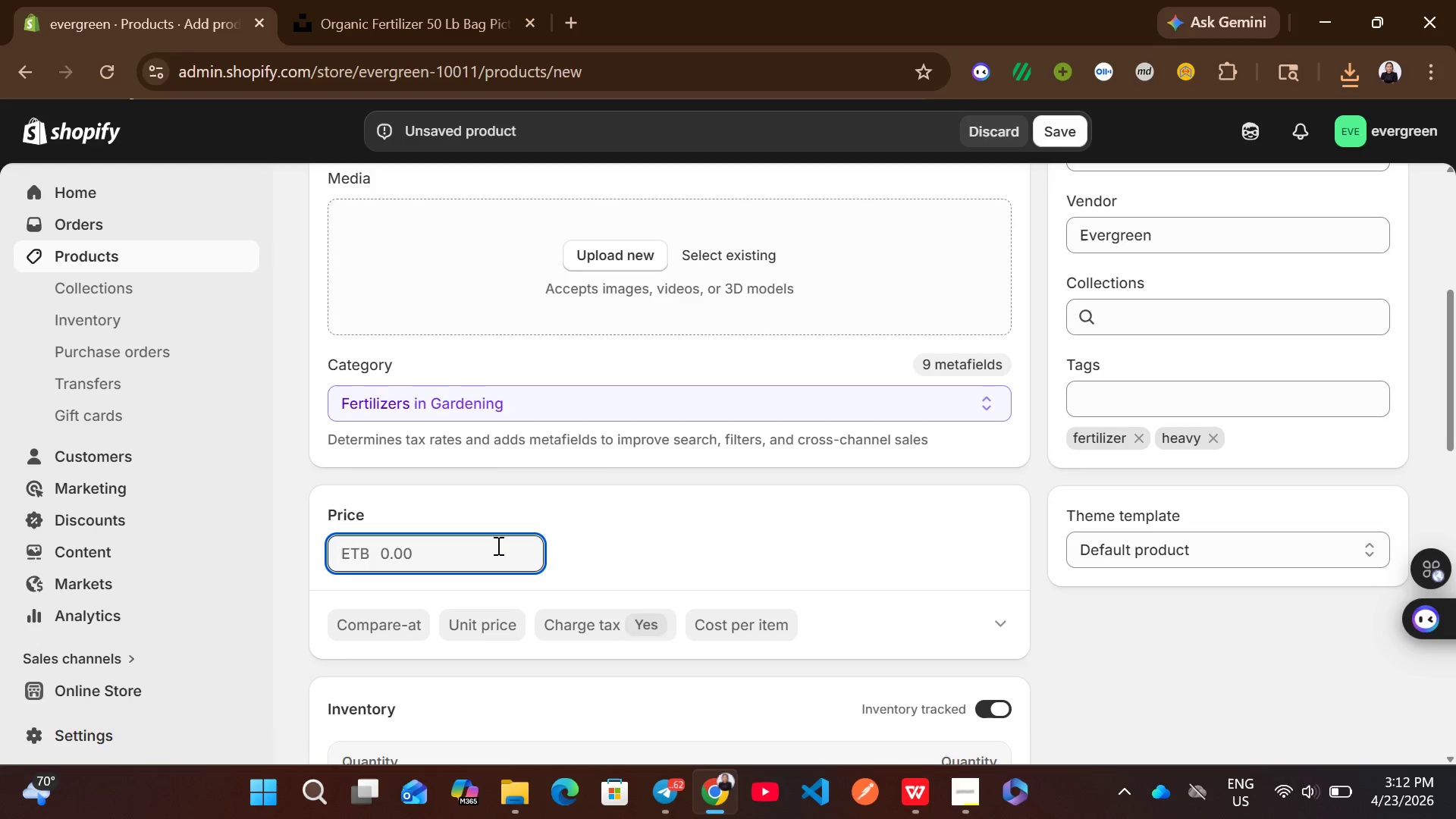 
type(39.99)
 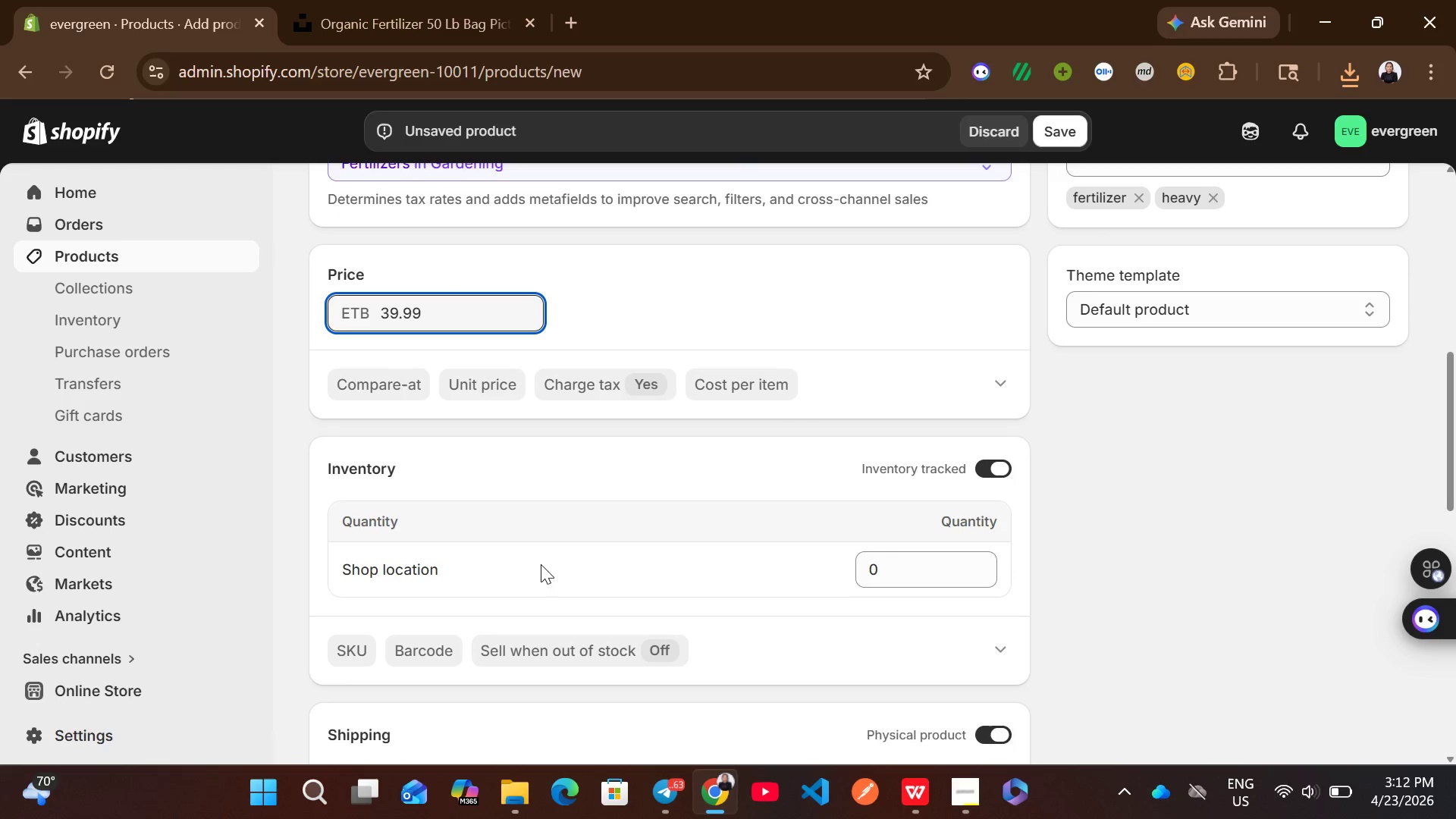 
wait(5.47)
 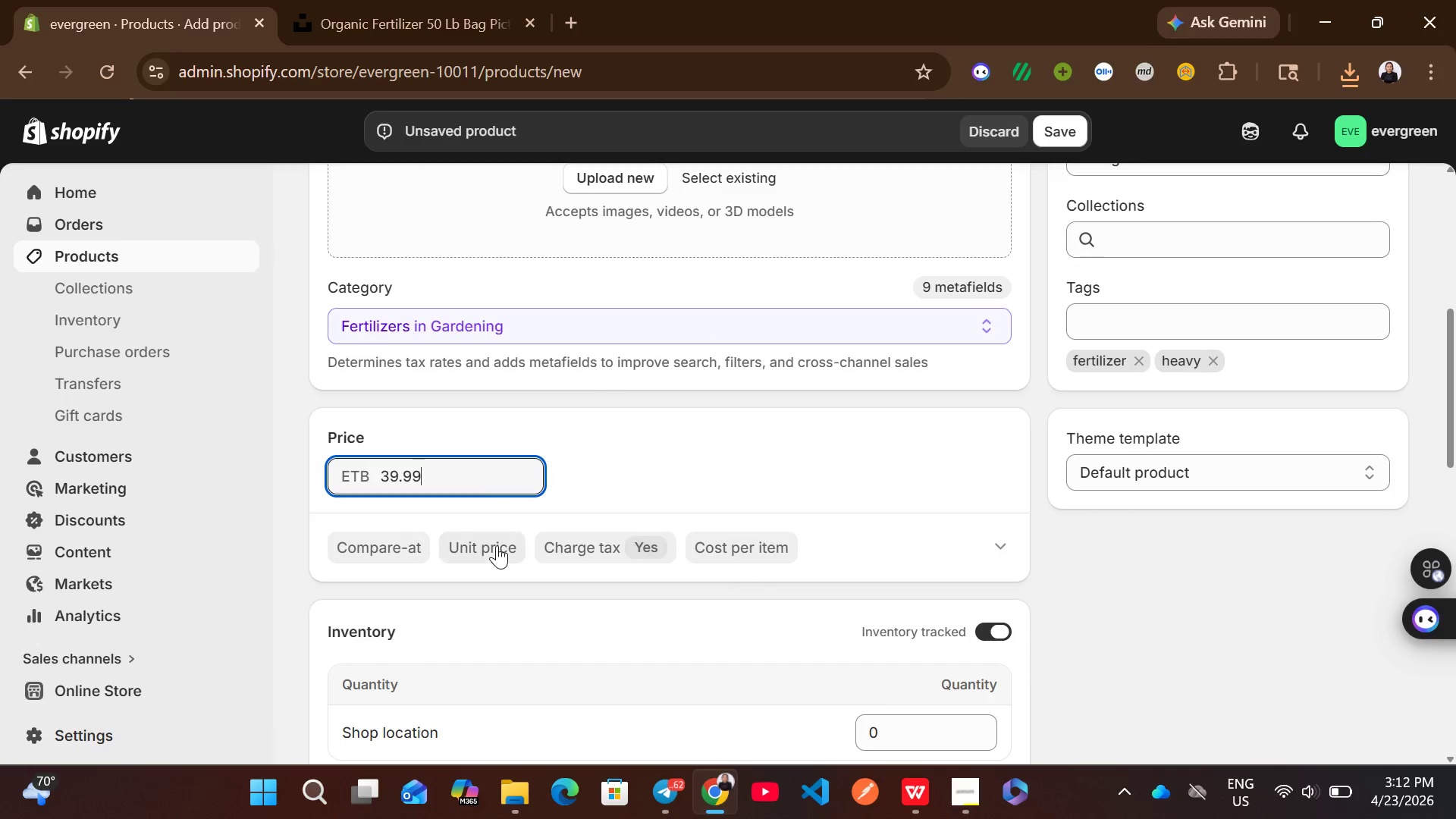 
left_click([357, 640])
 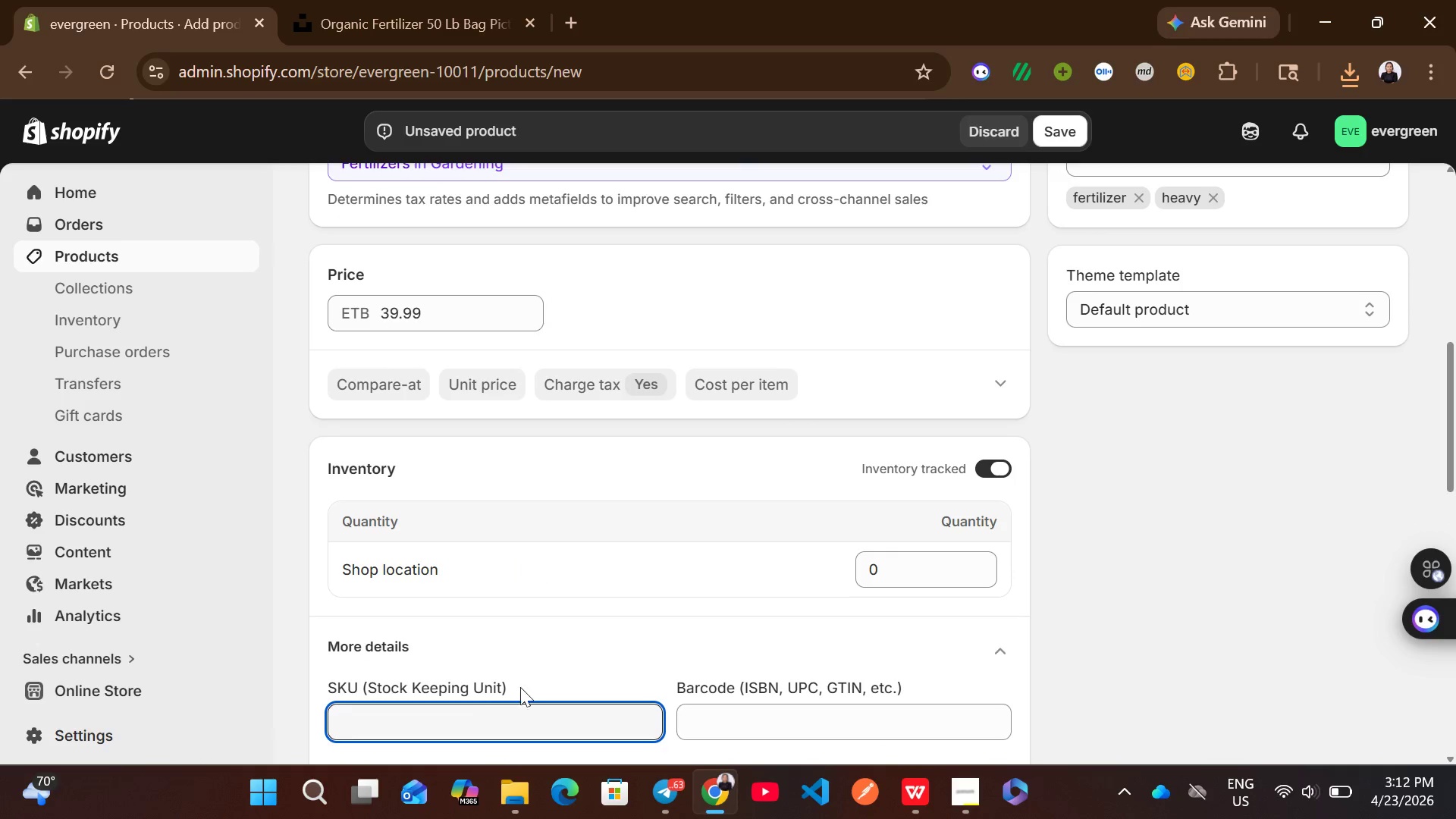 
key(Shift+ShiftLeft)
 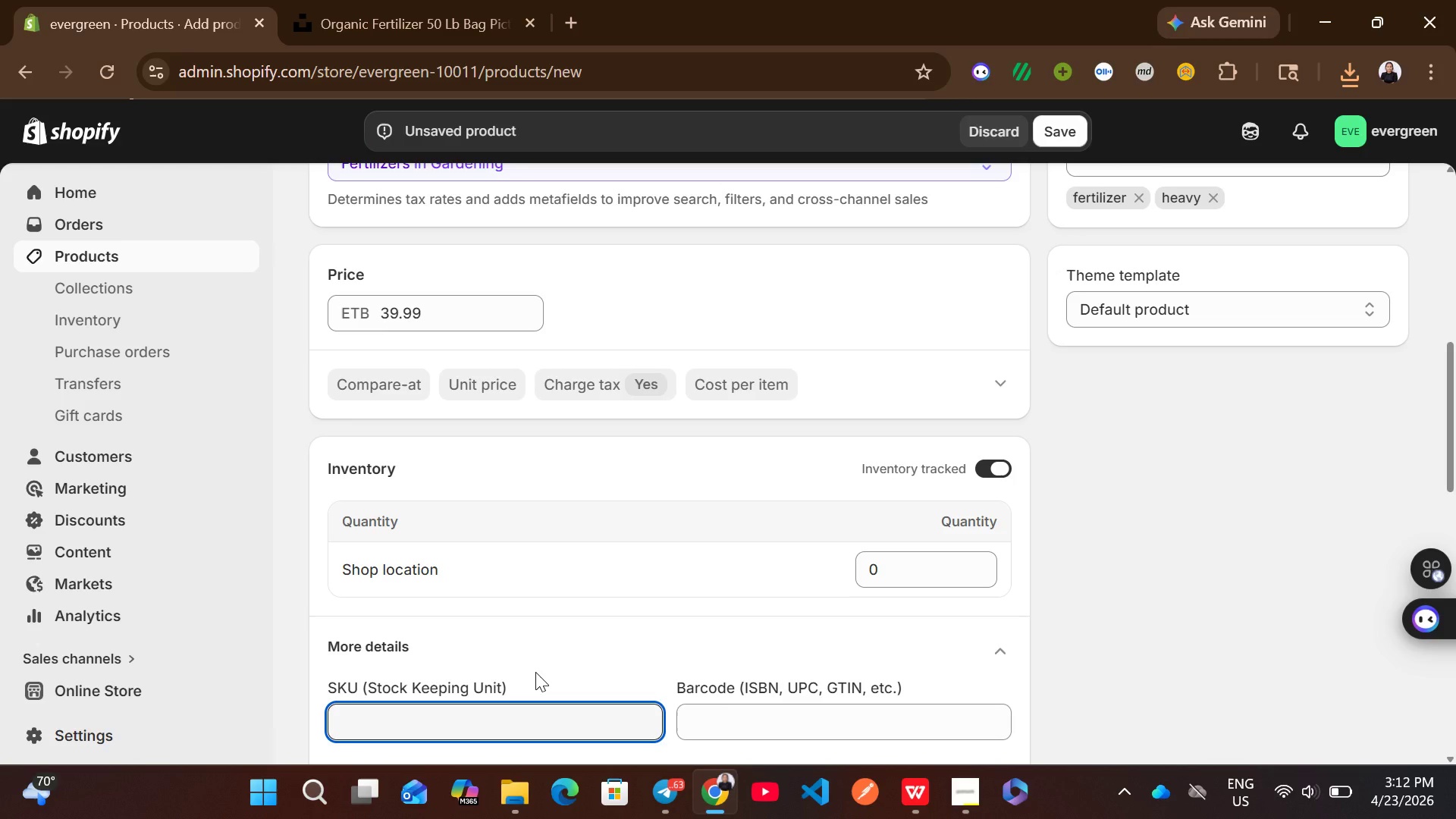 
type(OF-050)
 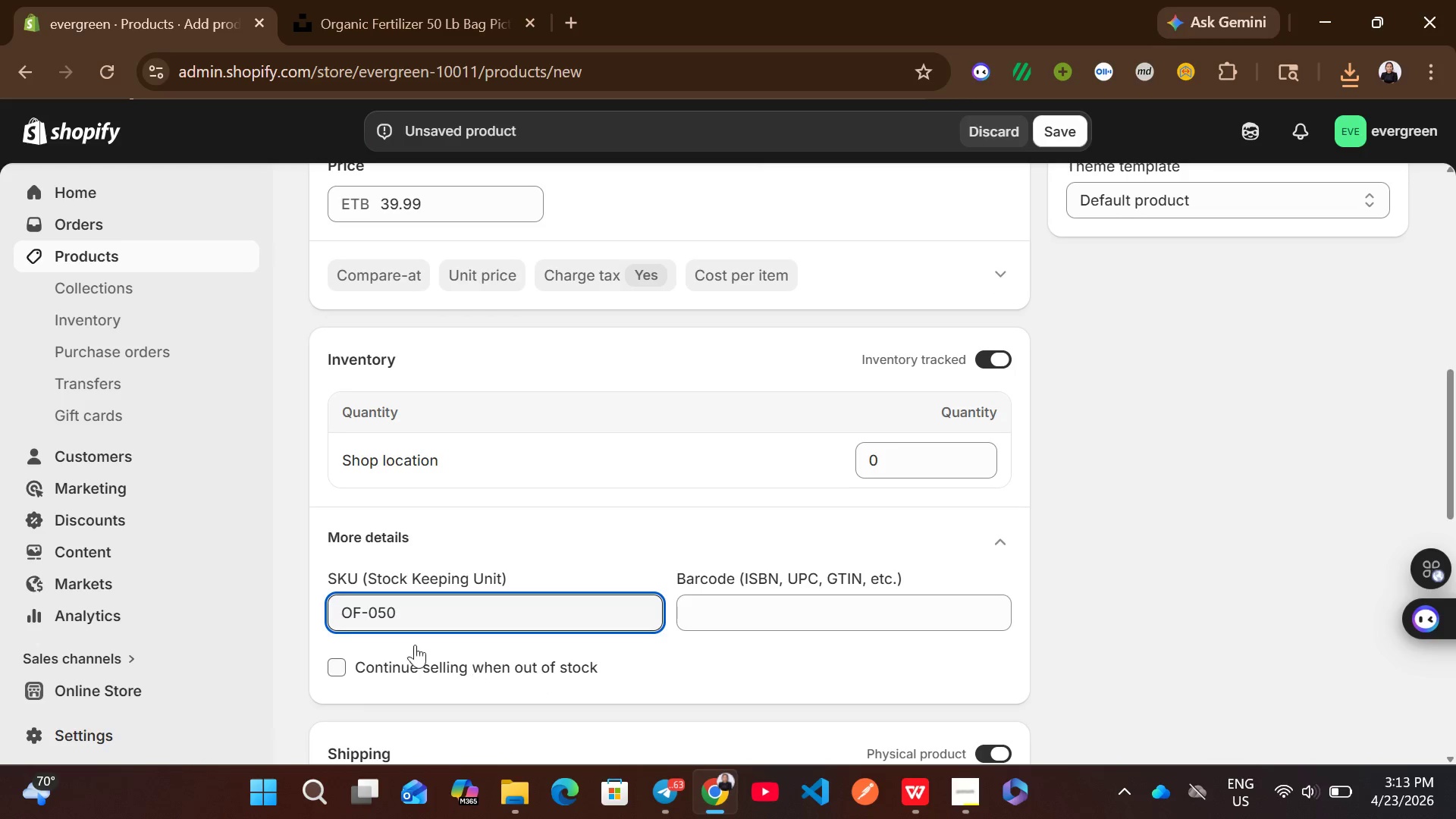 
left_click([345, 671])
 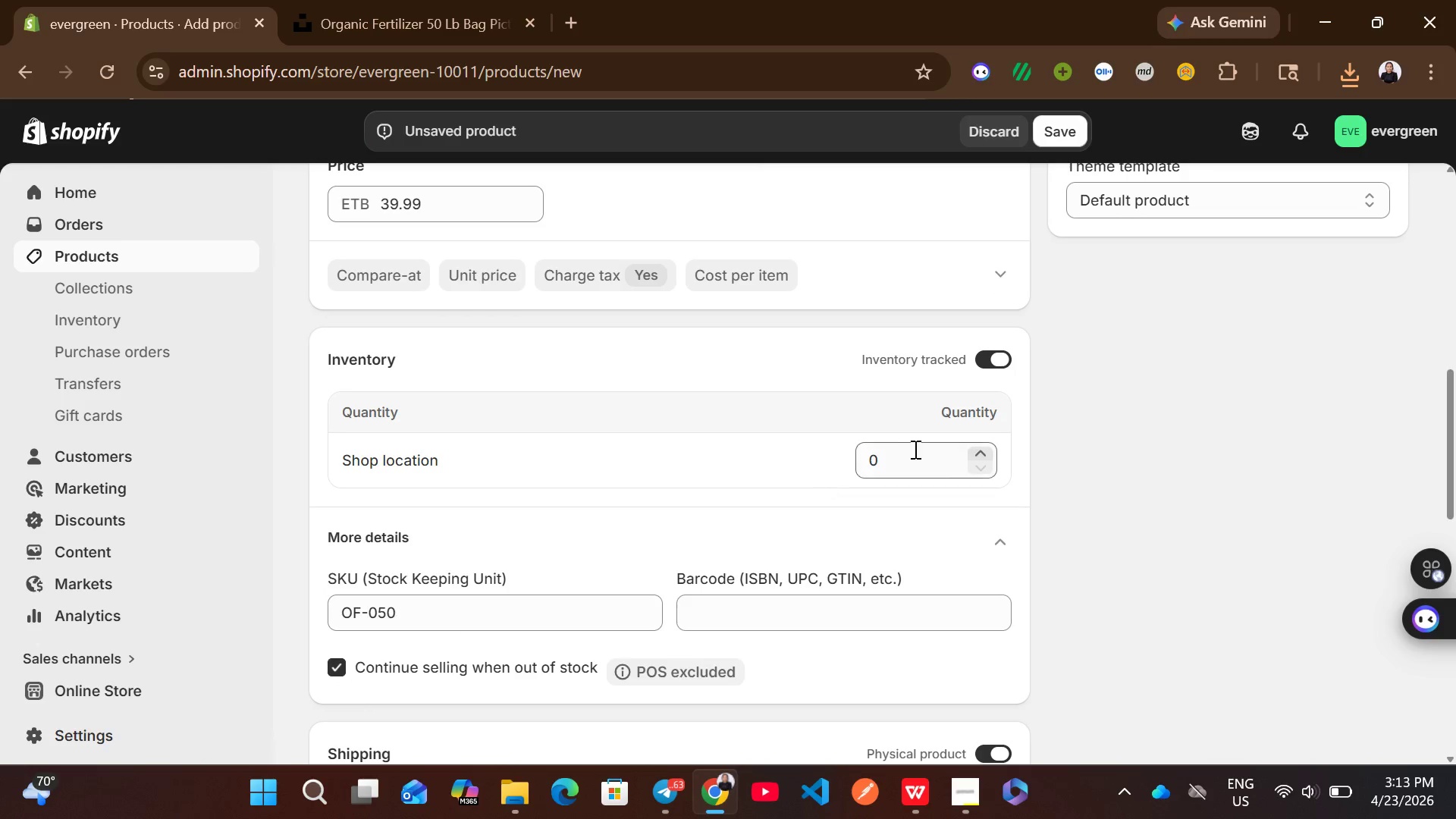 
left_click([918, 449])
 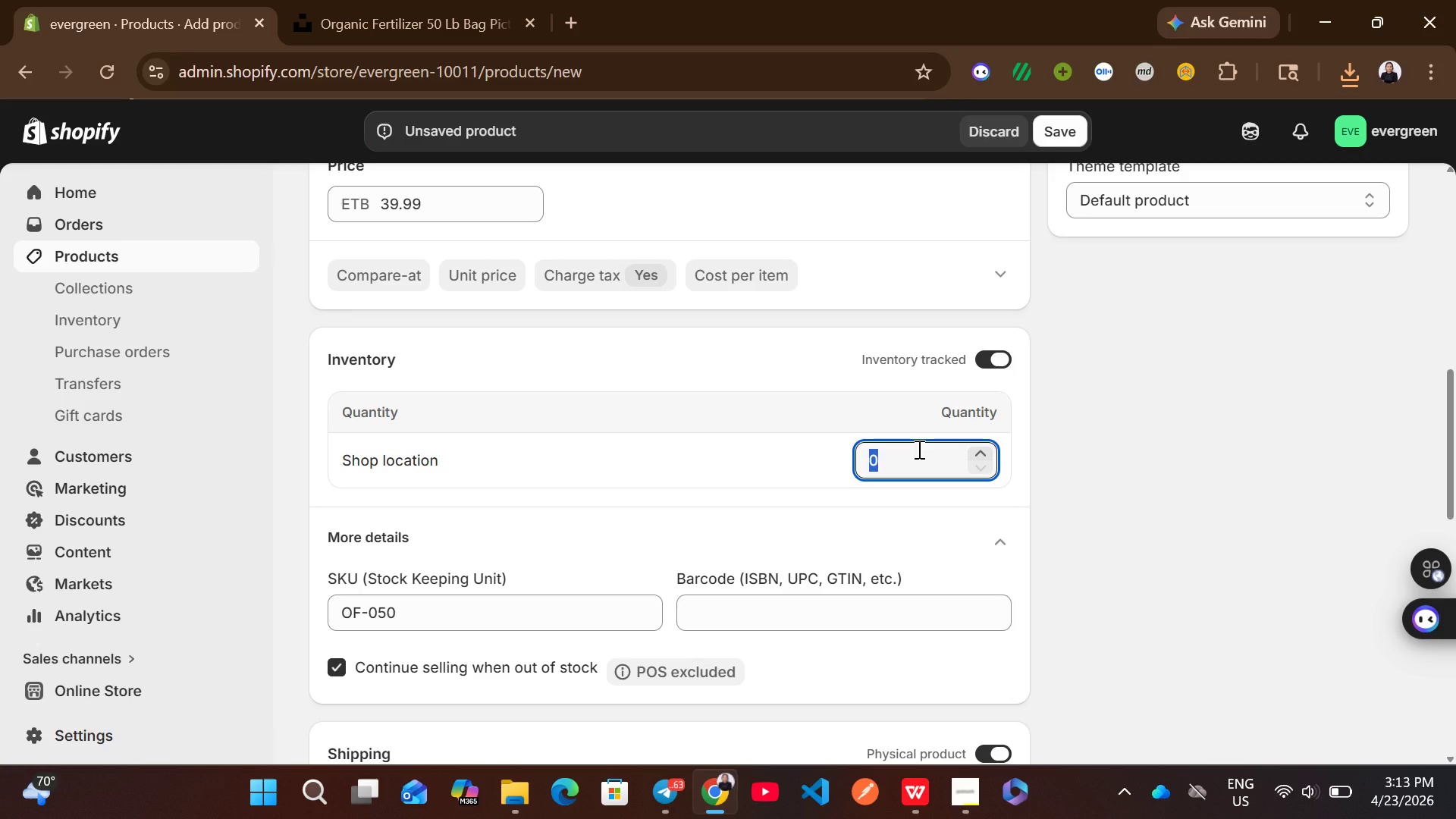 
type(50)
 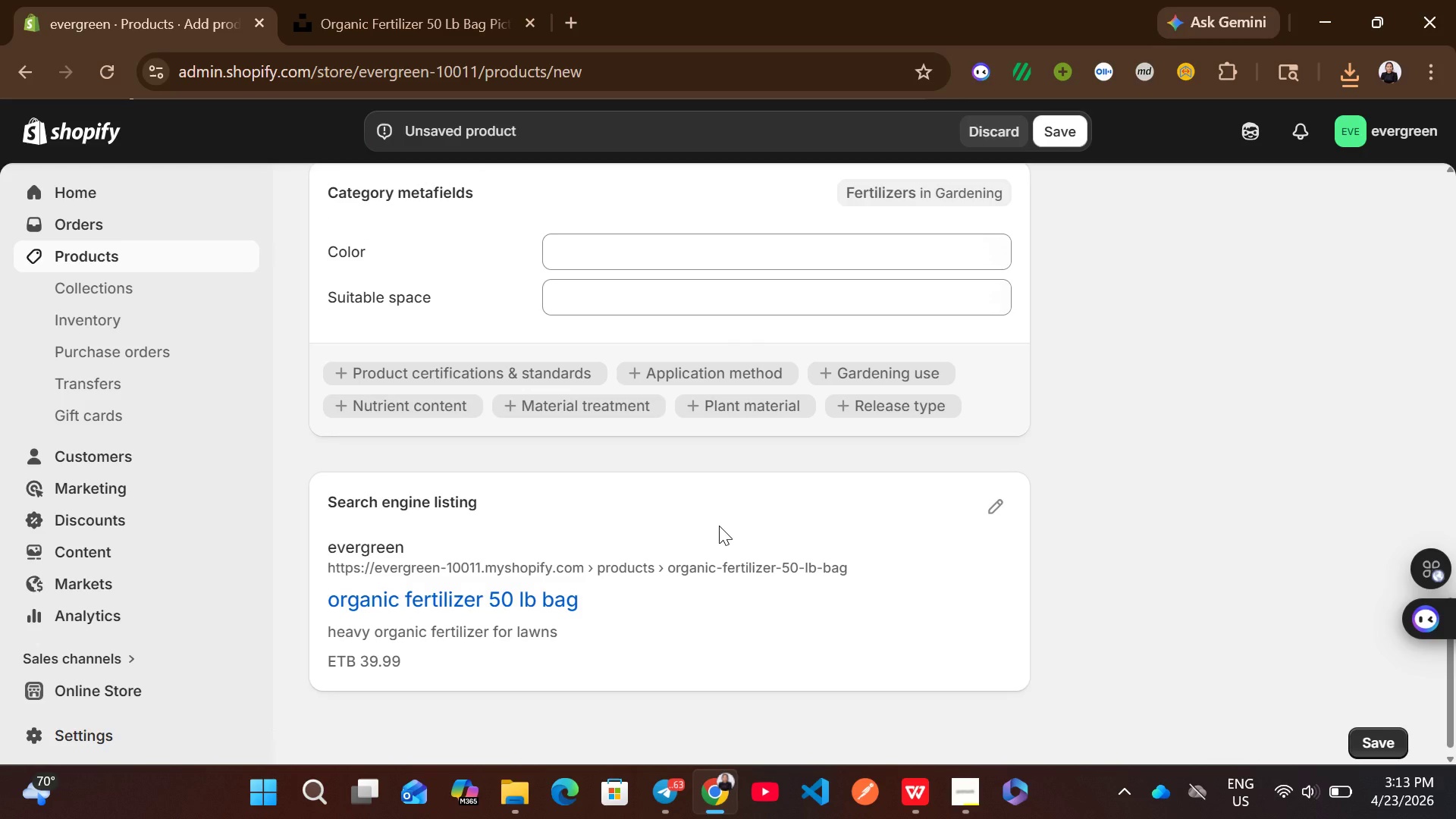 
wait(18.94)
 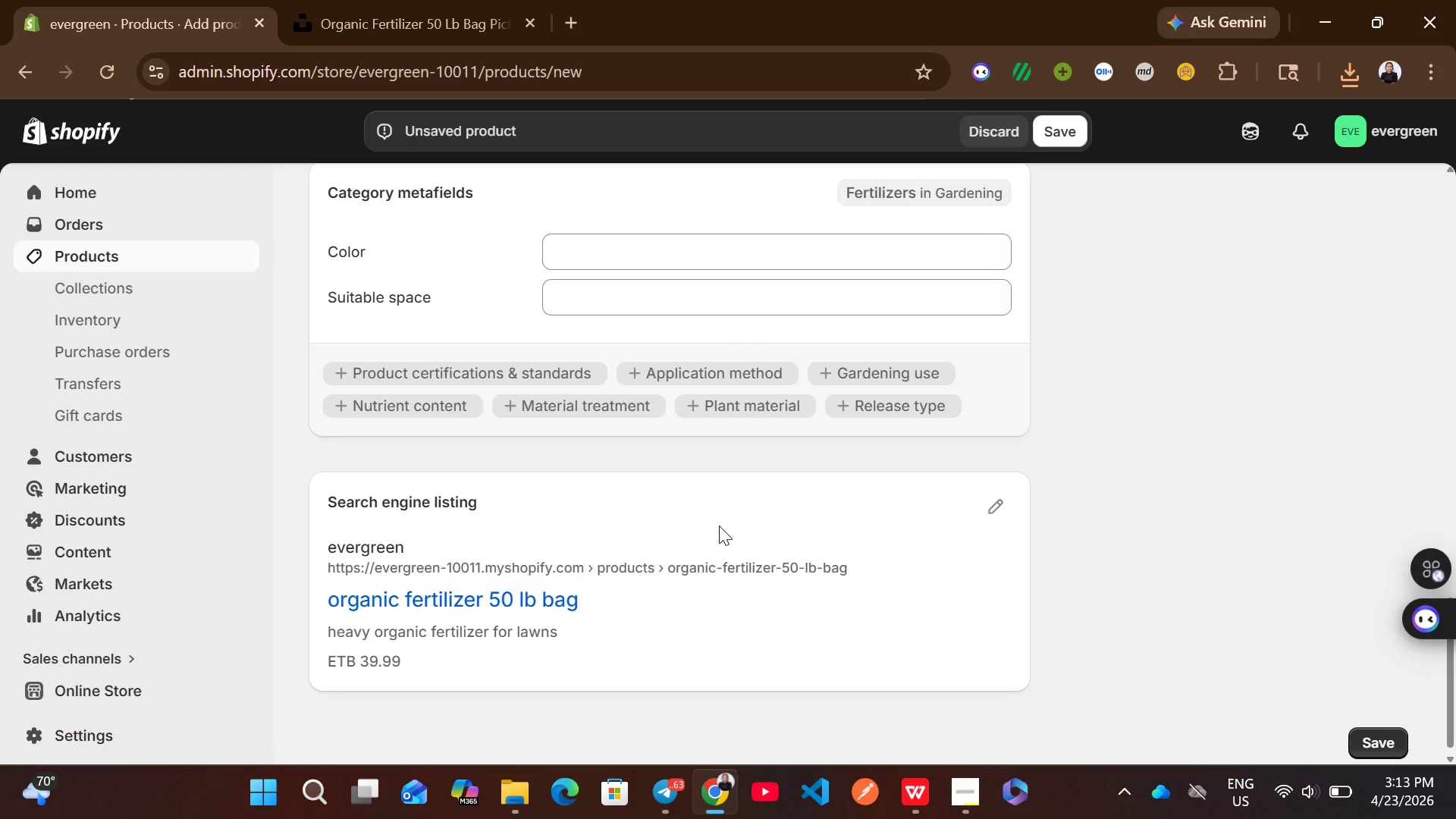 
left_click([1344, 76])
 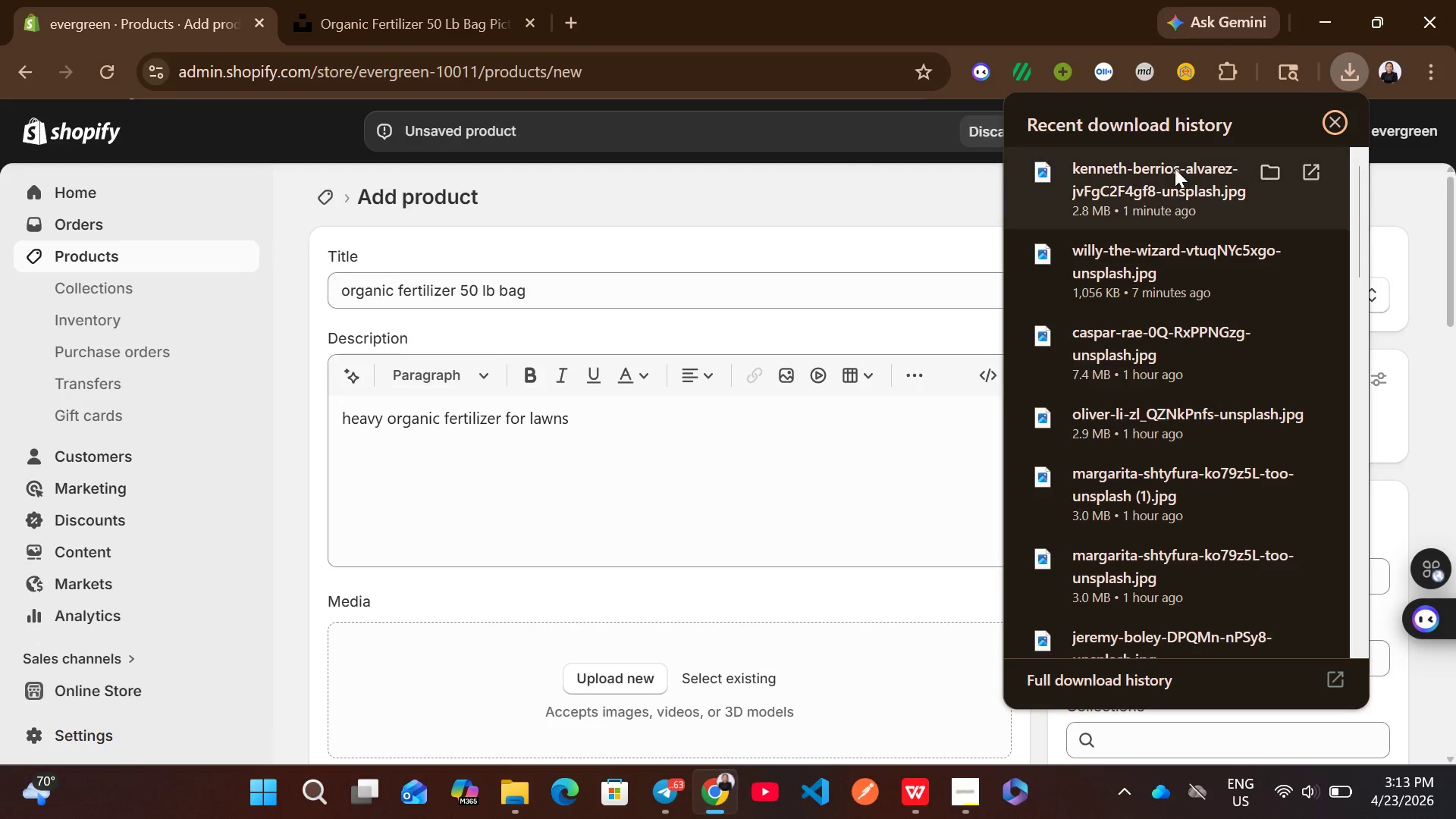 
left_click_drag(start_coordinate=[1122, 181], to_coordinate=[650, 702])
 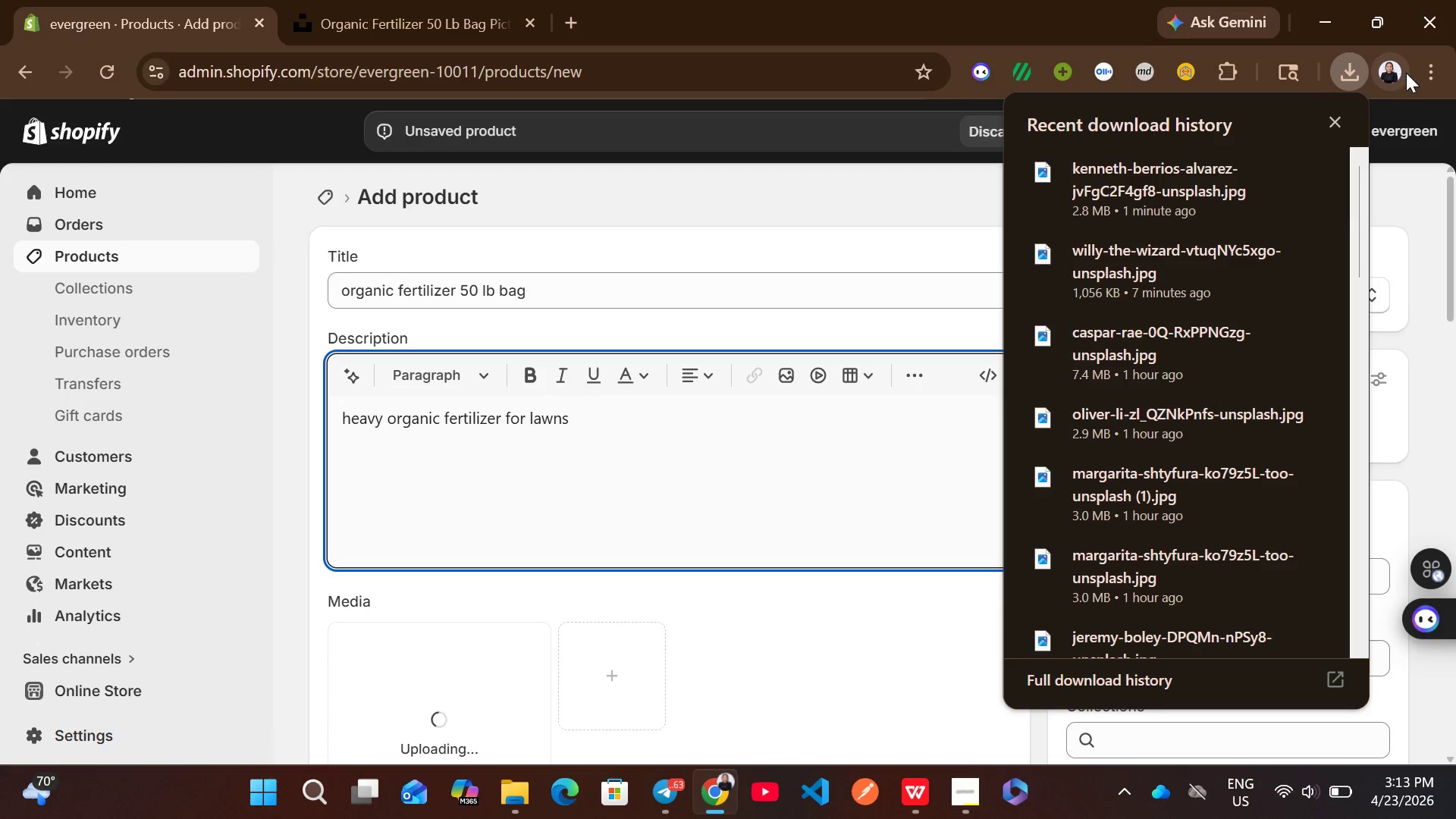 
left_click([1341, 125])
 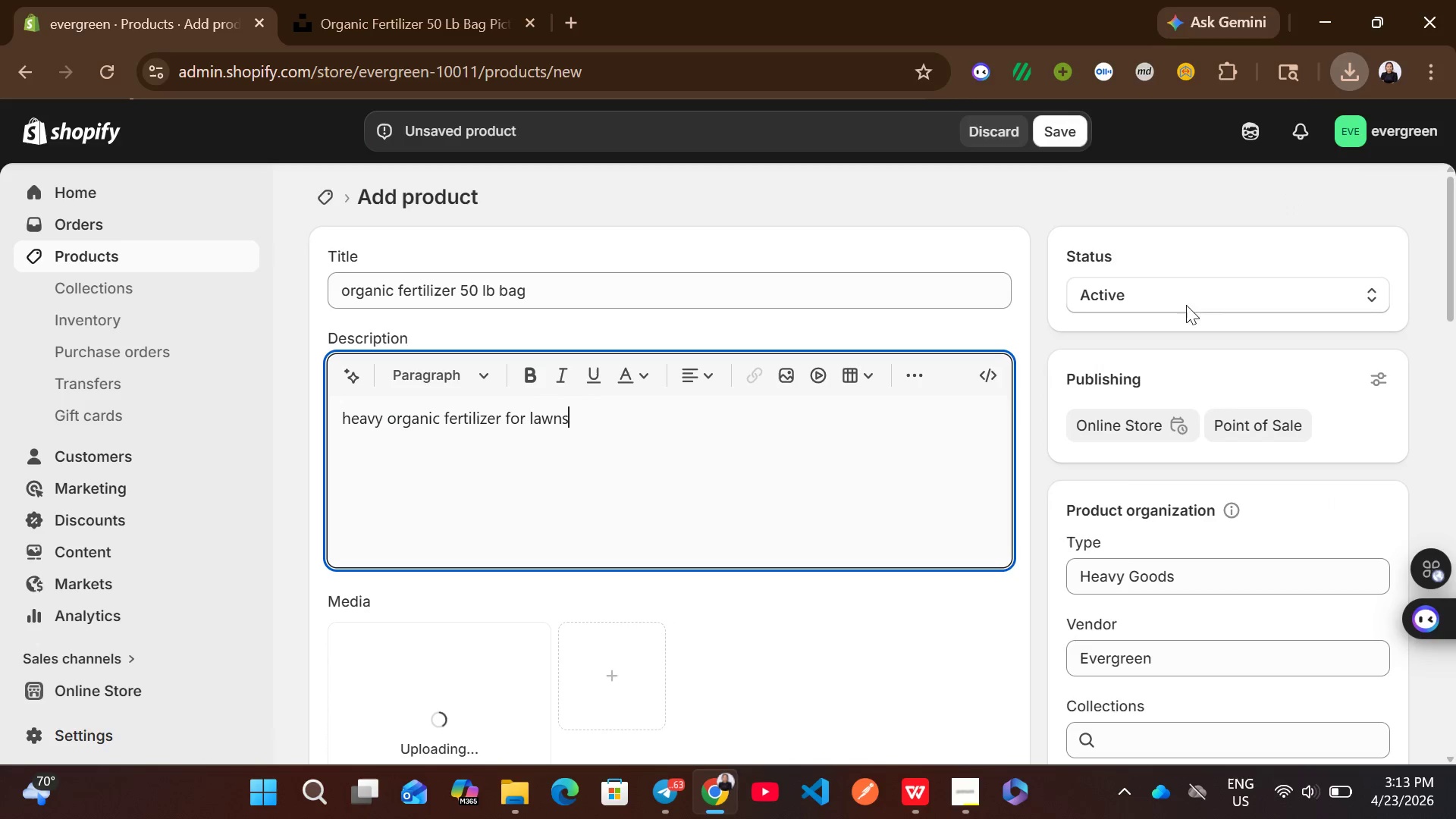 
mouse_move([1011, 642])
 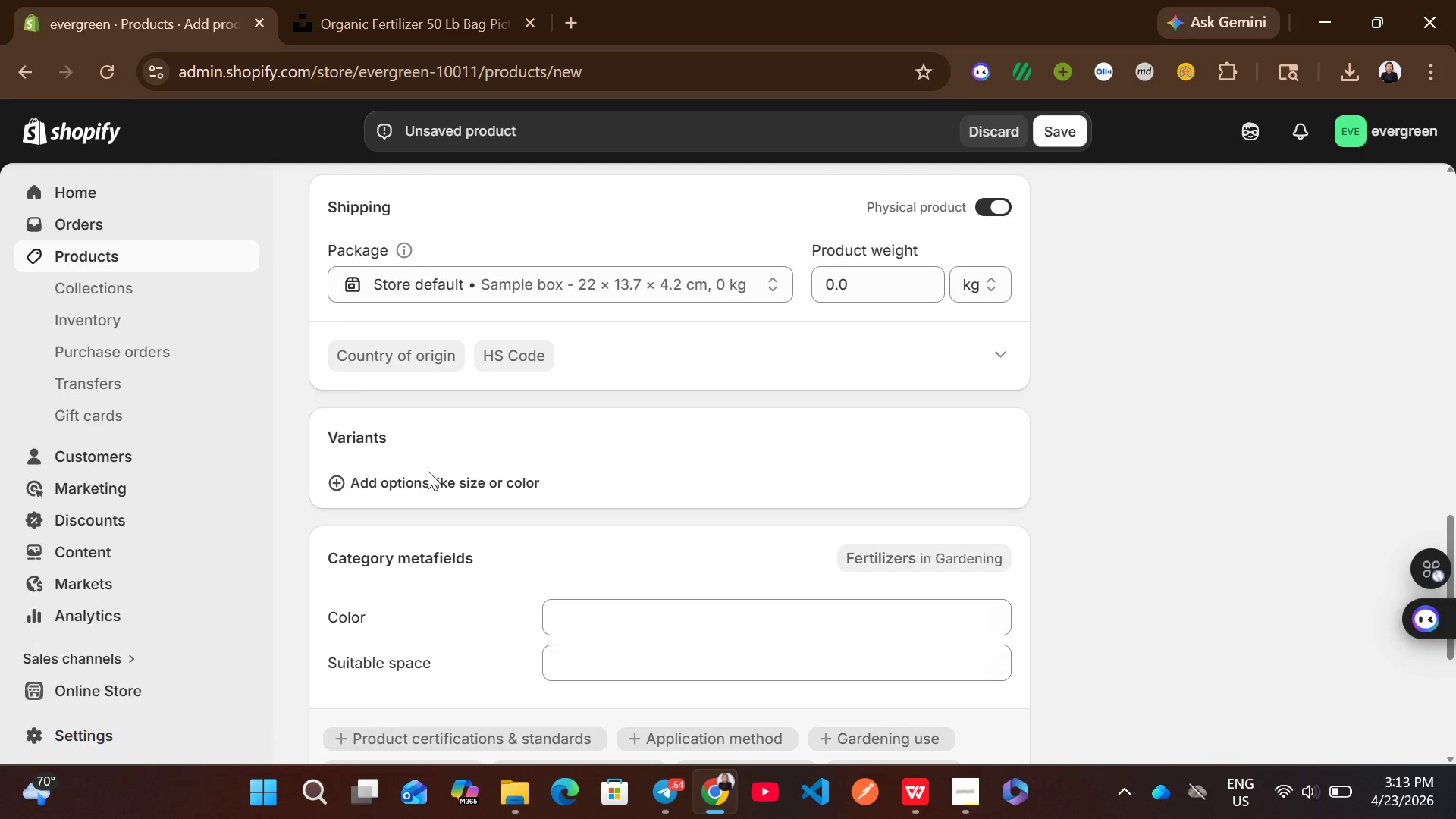 
left_click([427, 478])
 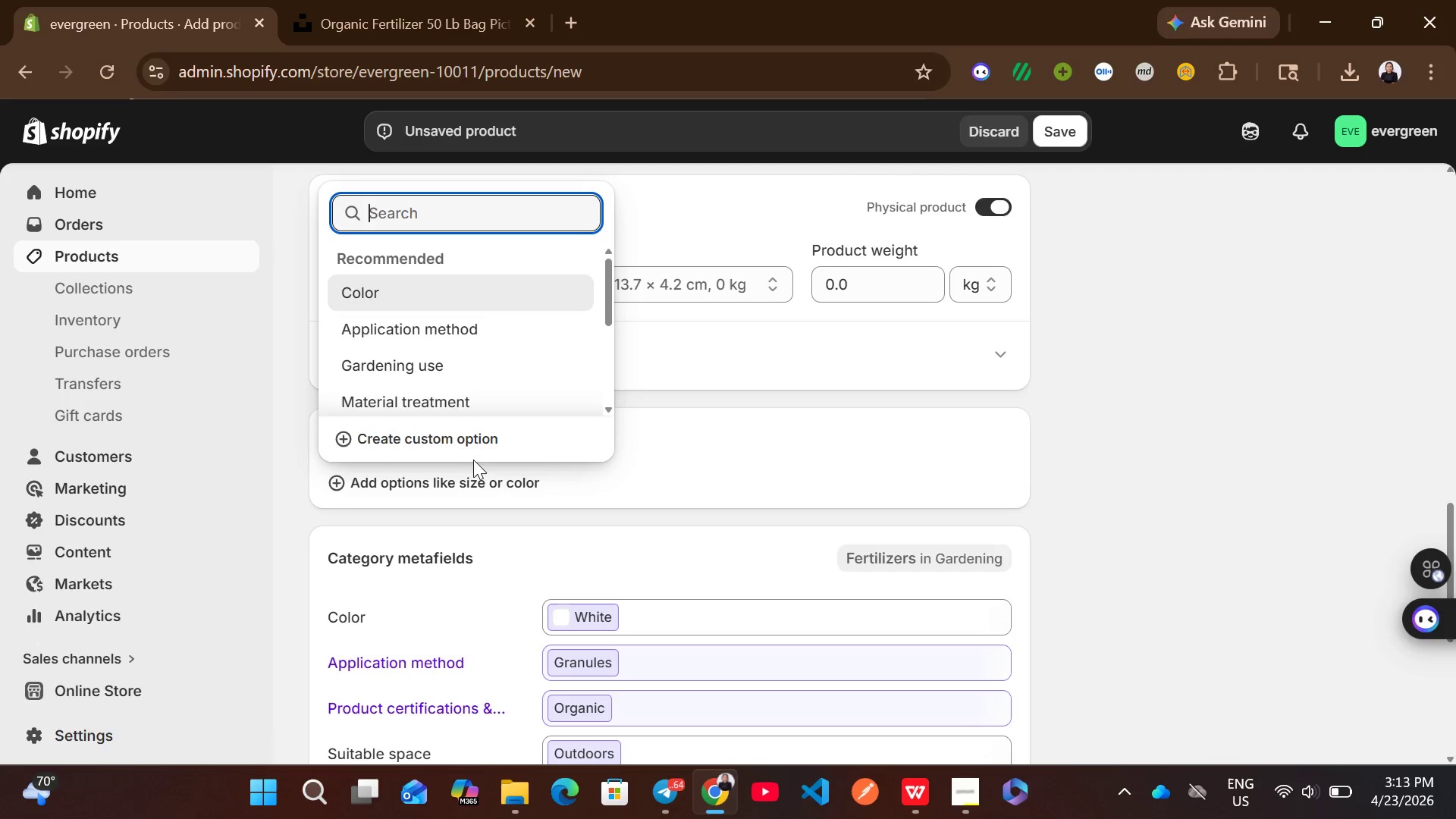 
left_click([451, 446])
 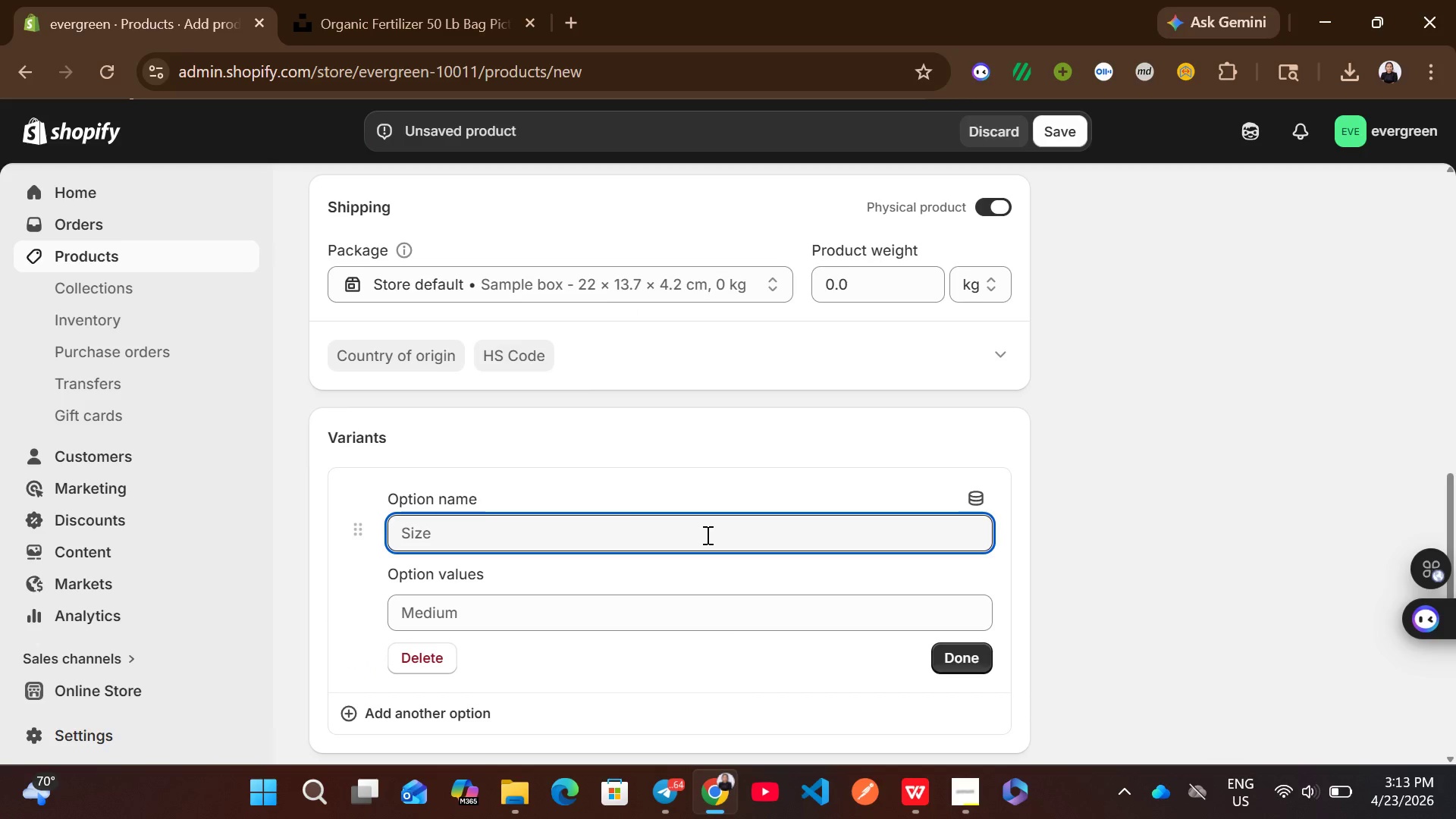 
type(Weight)
 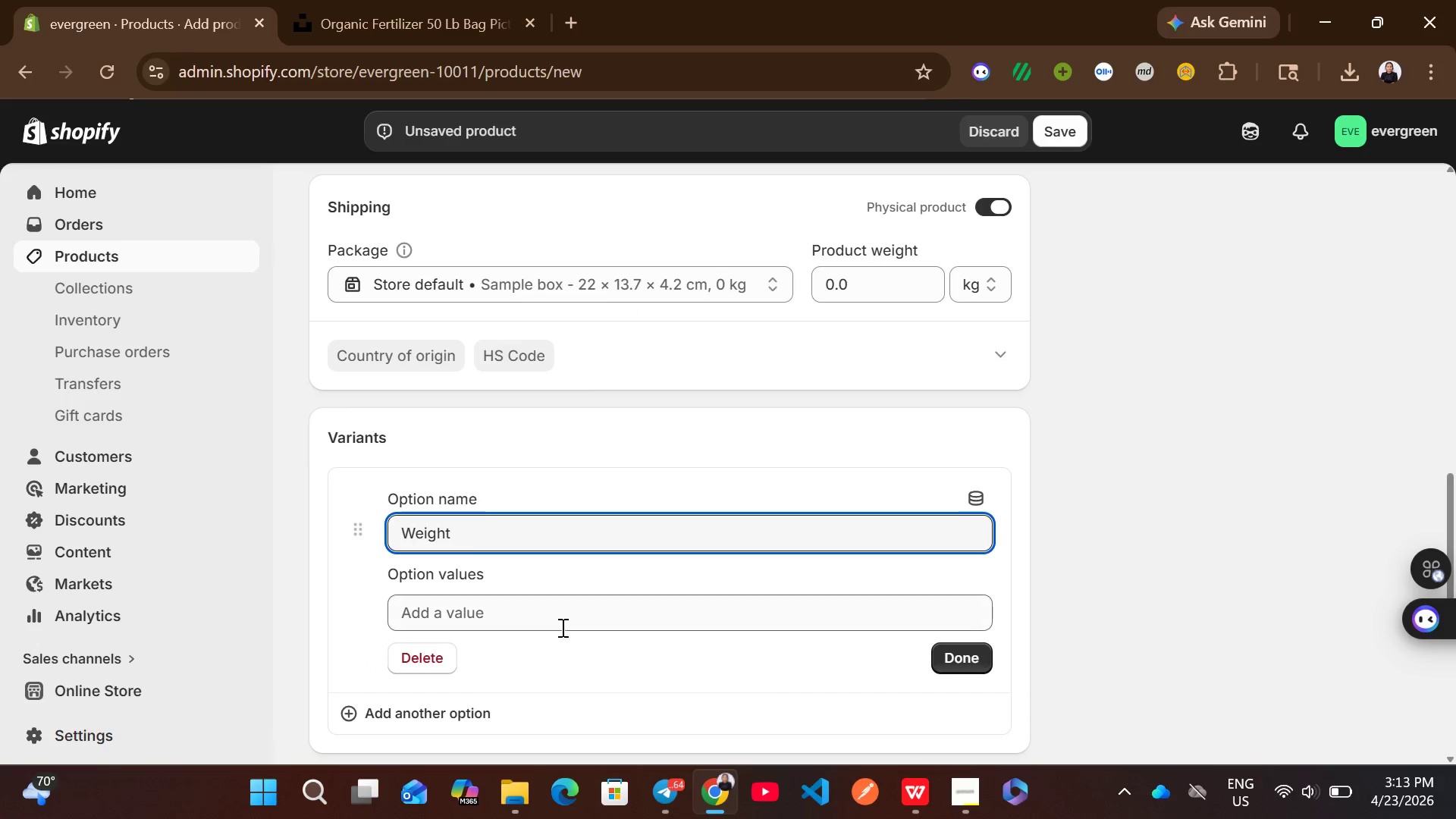 
left_click([556, 622])
 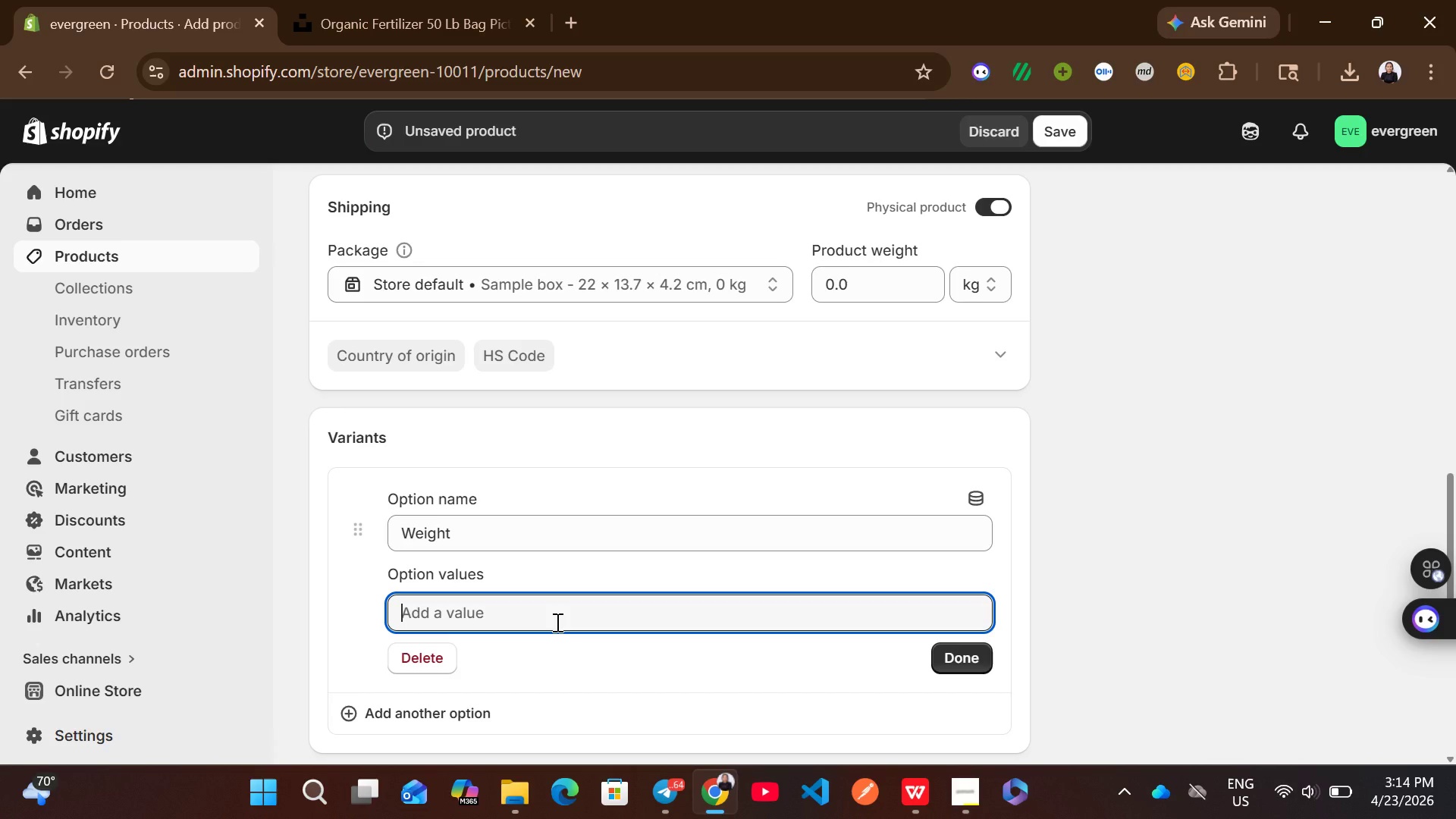 
wait(25.31)
 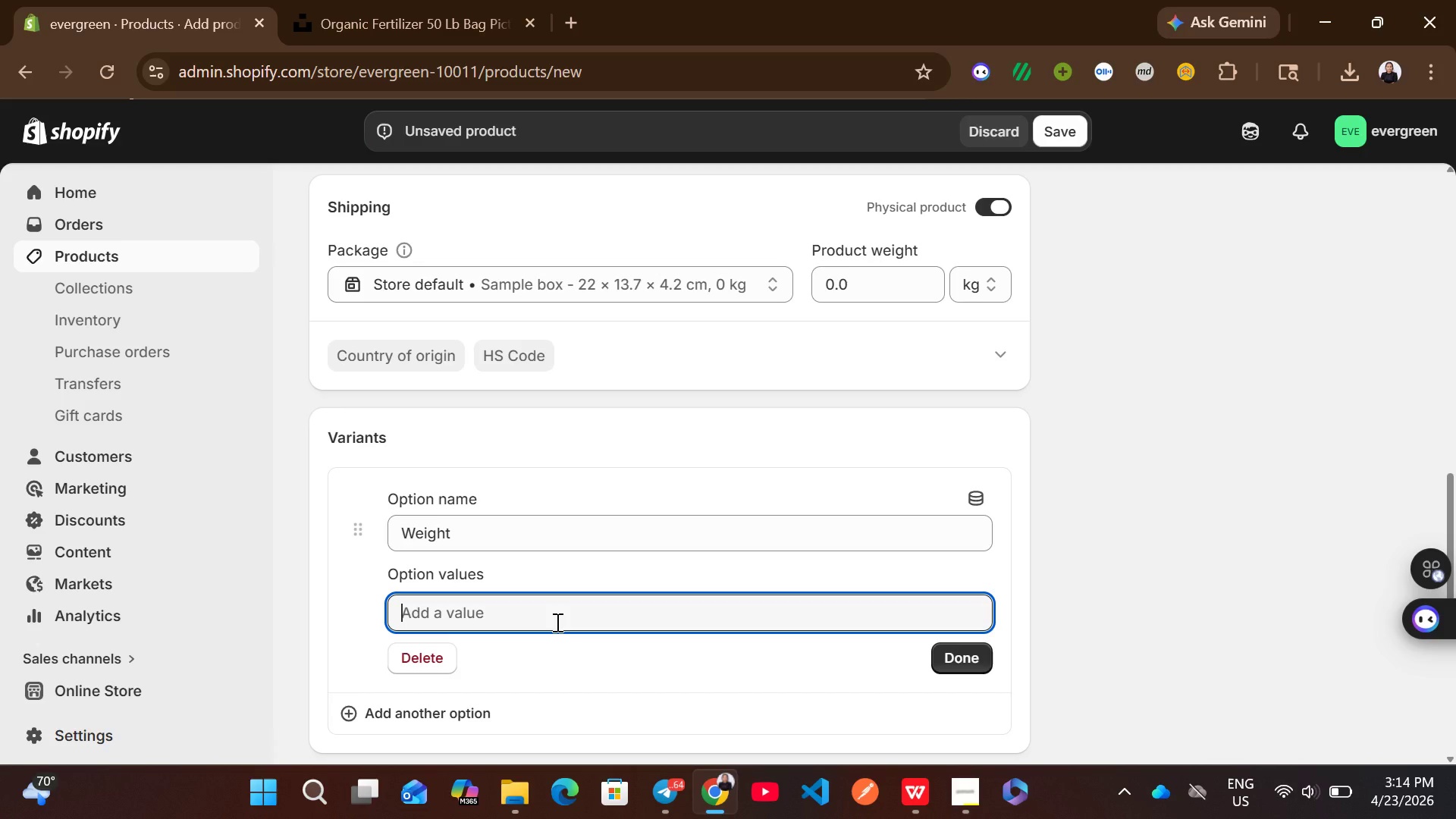 
type(1000)
 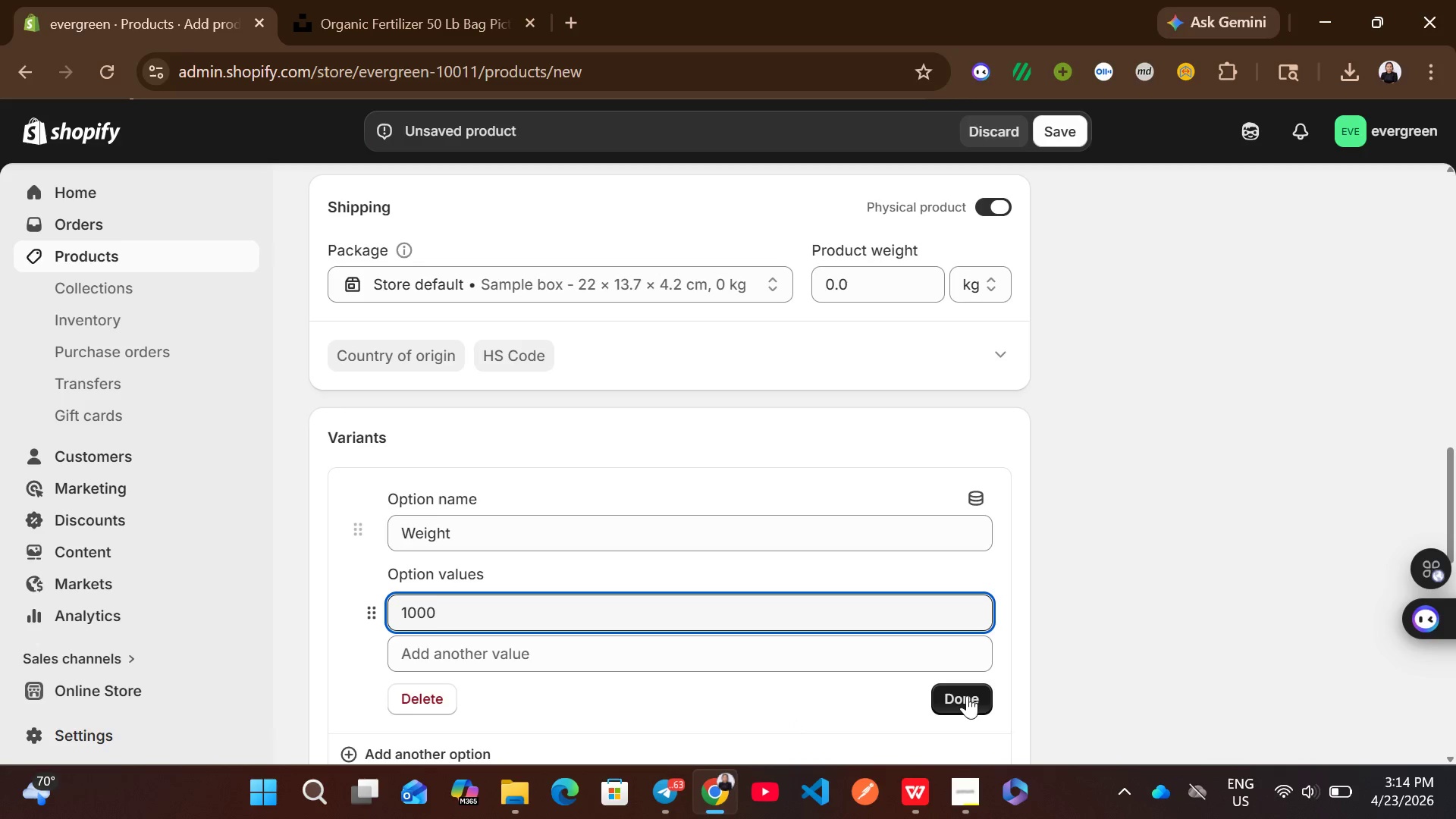 
left_click([967, 695])
 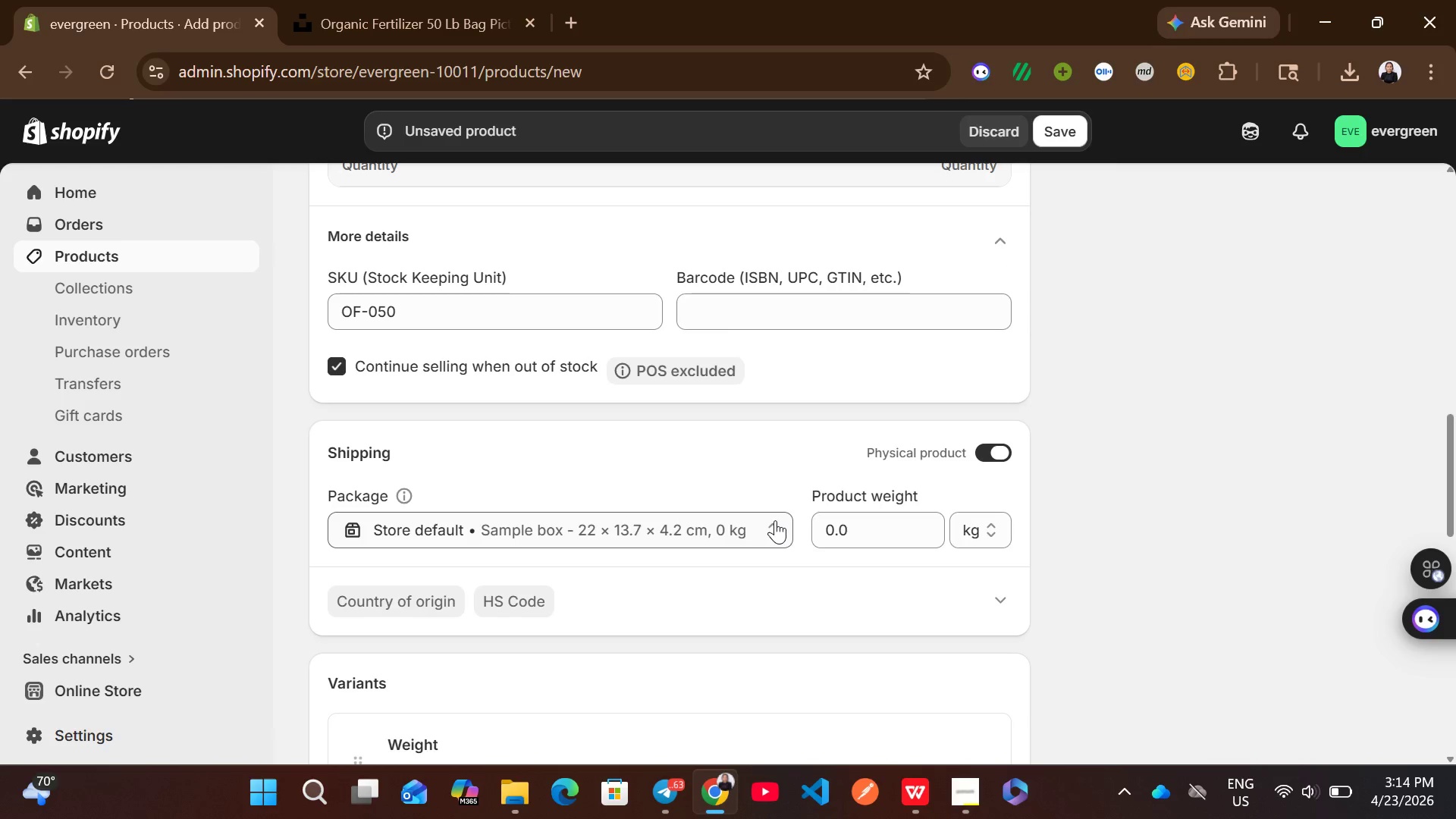 
wait(11.08)
 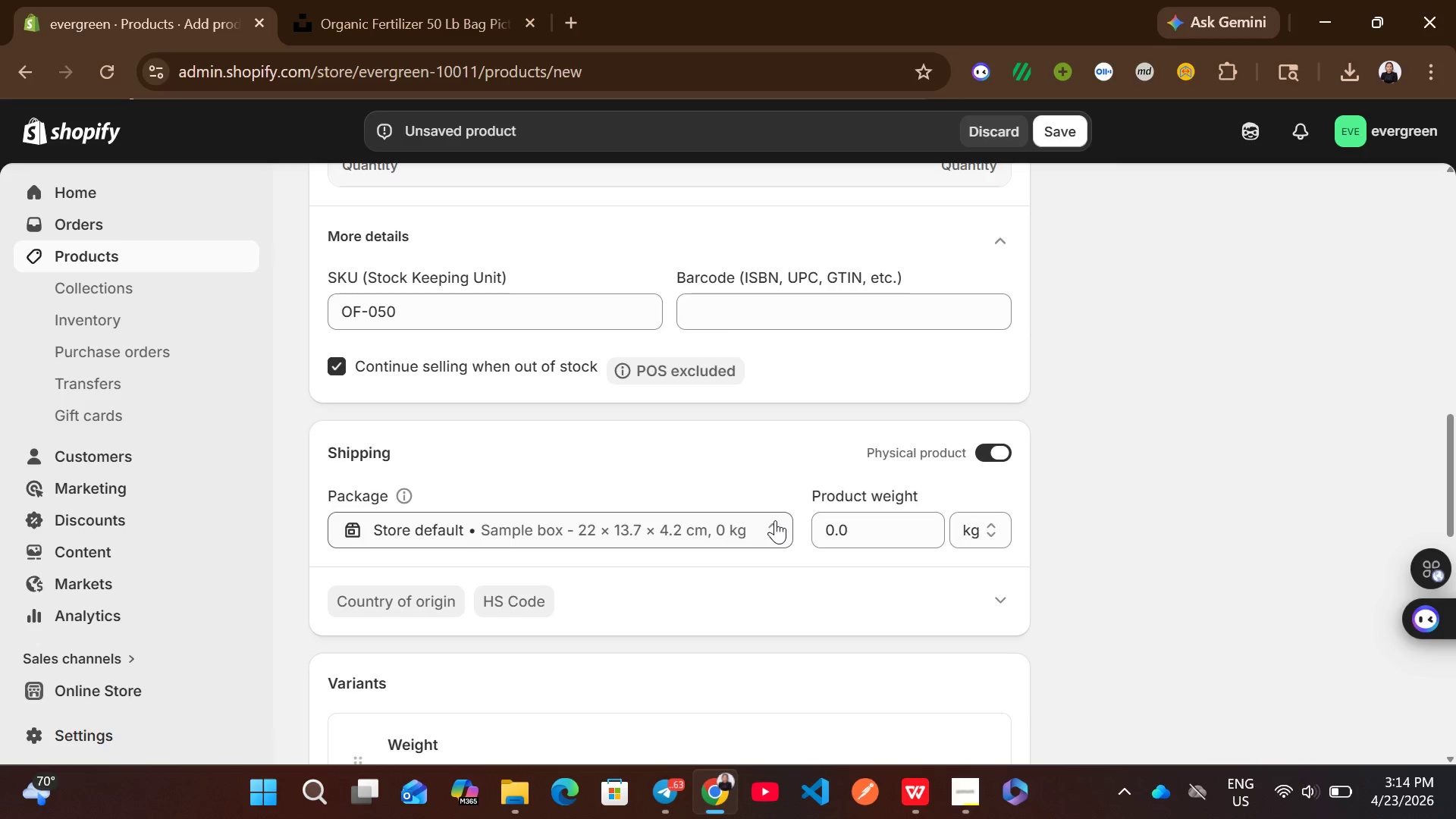 
left_click([1006, 506])
 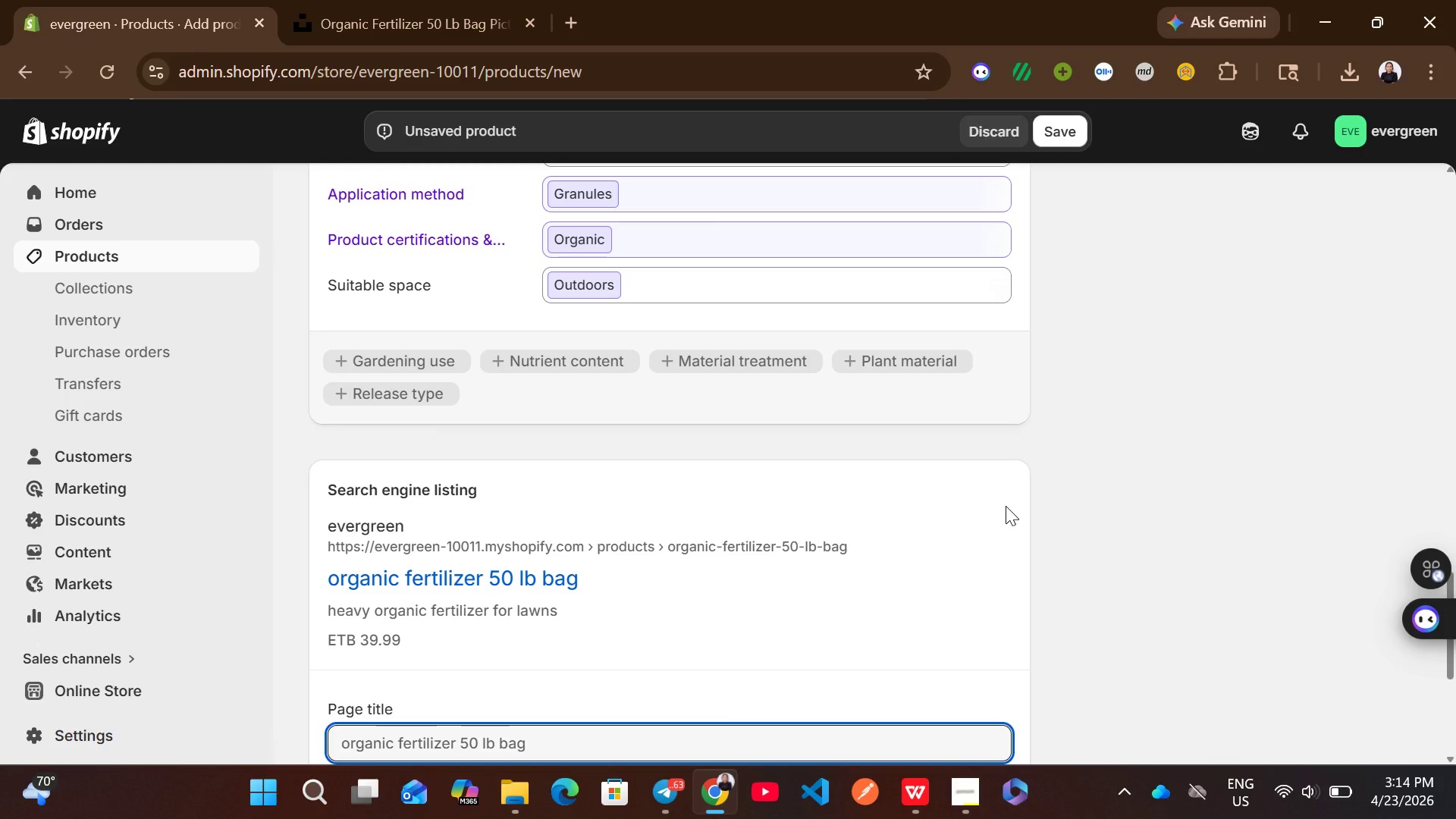 
wait(10.23)
 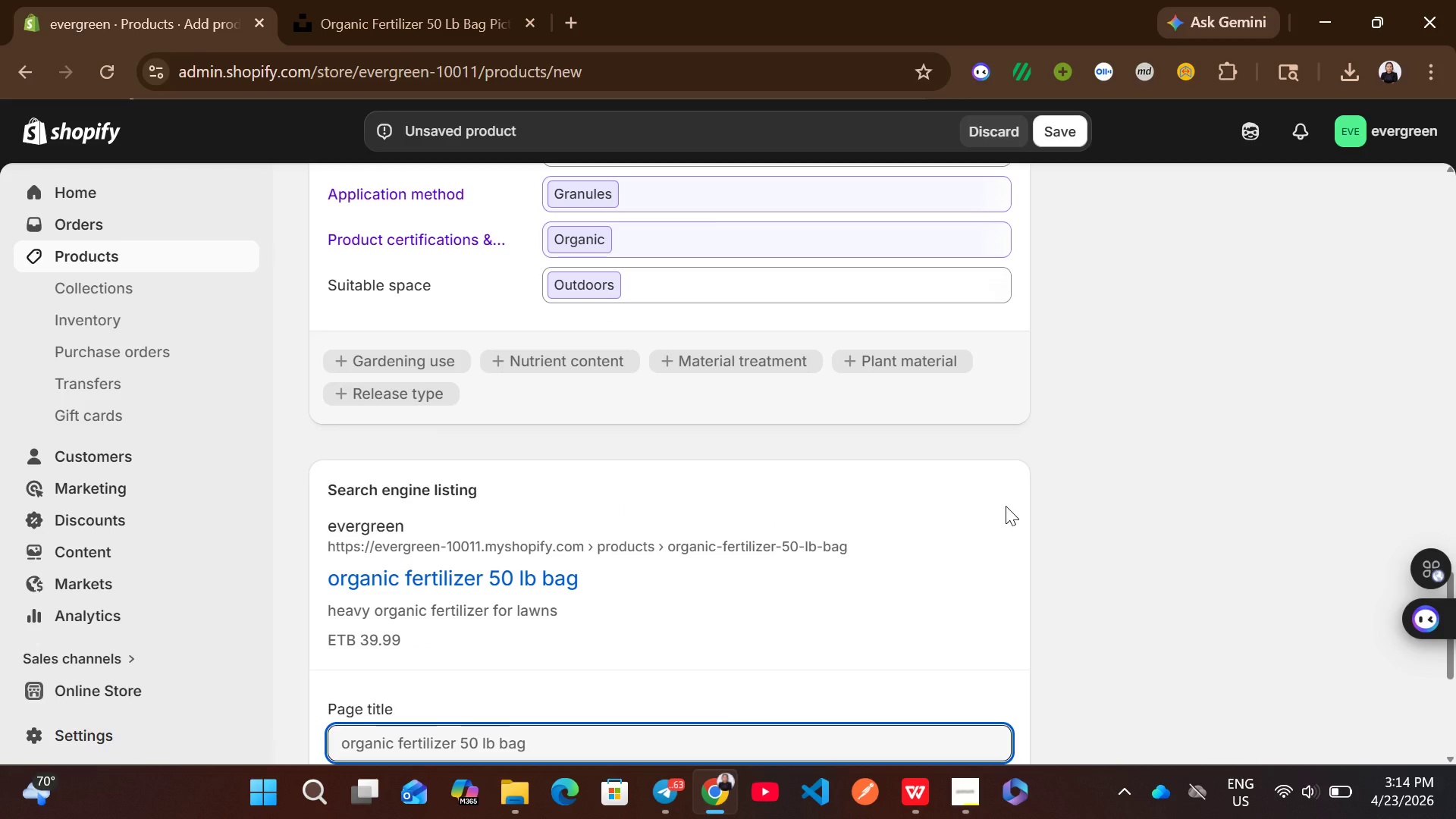 
left_click([491, 438])
 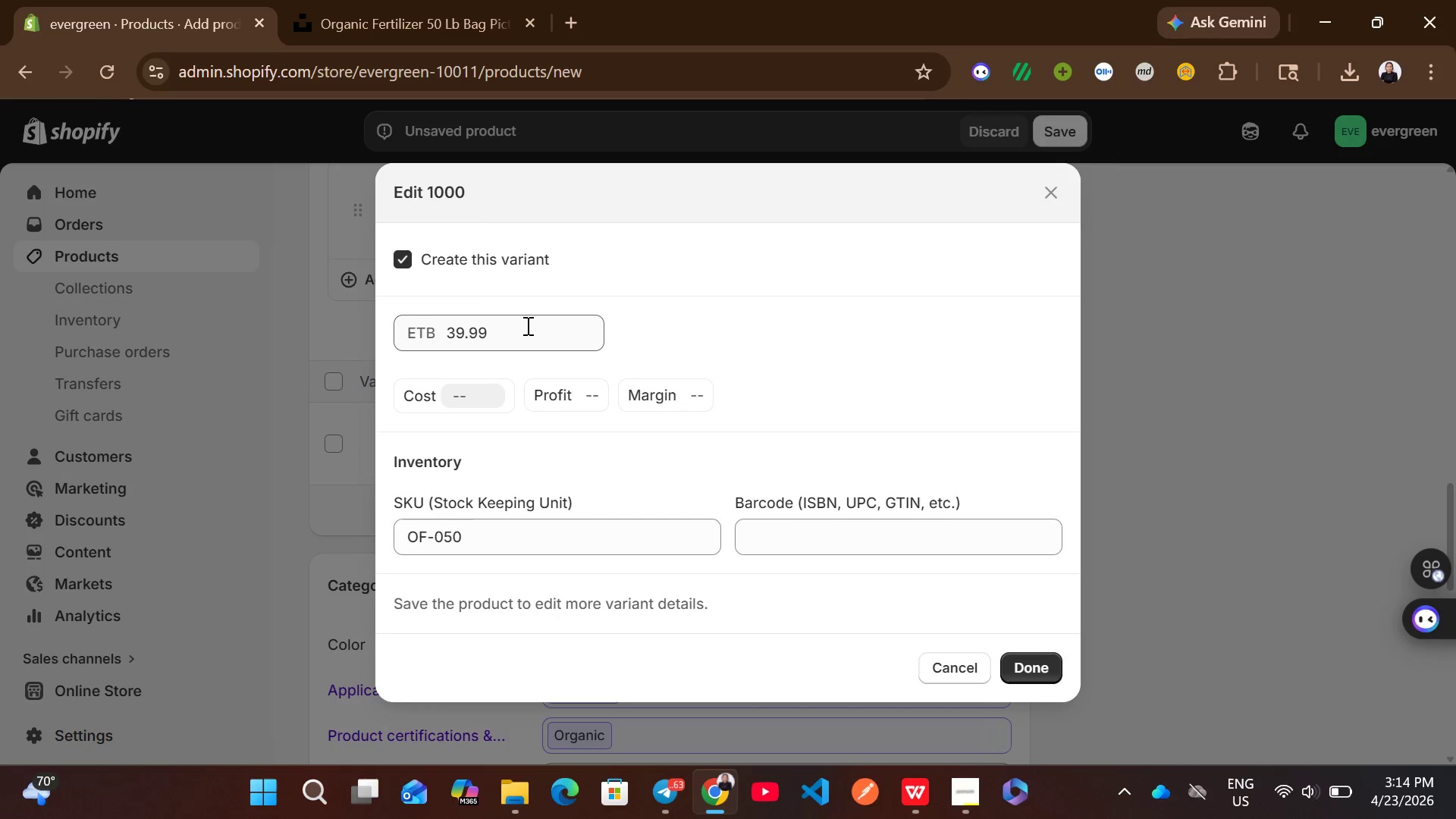 
left_click([1053, 194])
 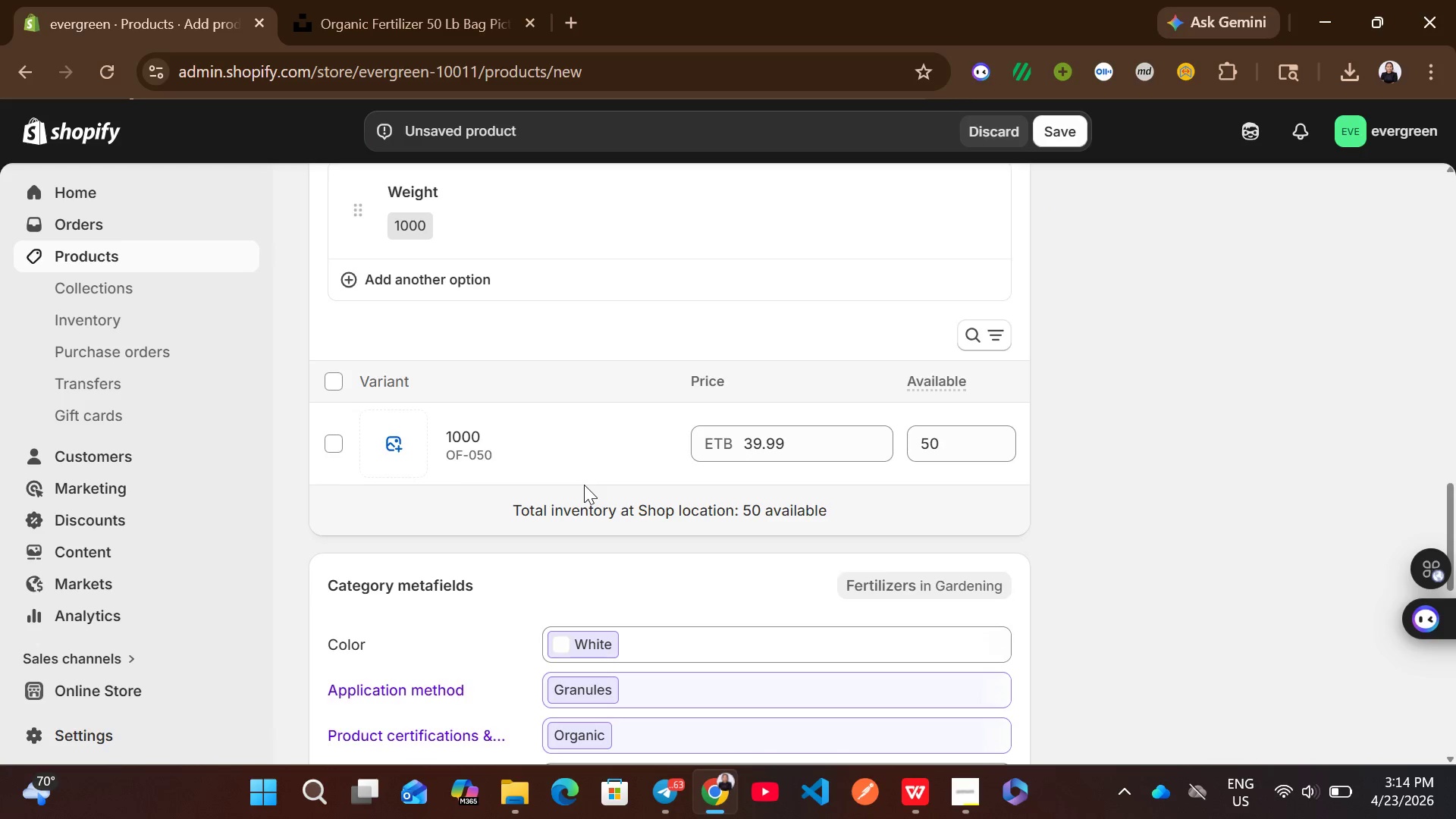 
left_click([442, 532])
 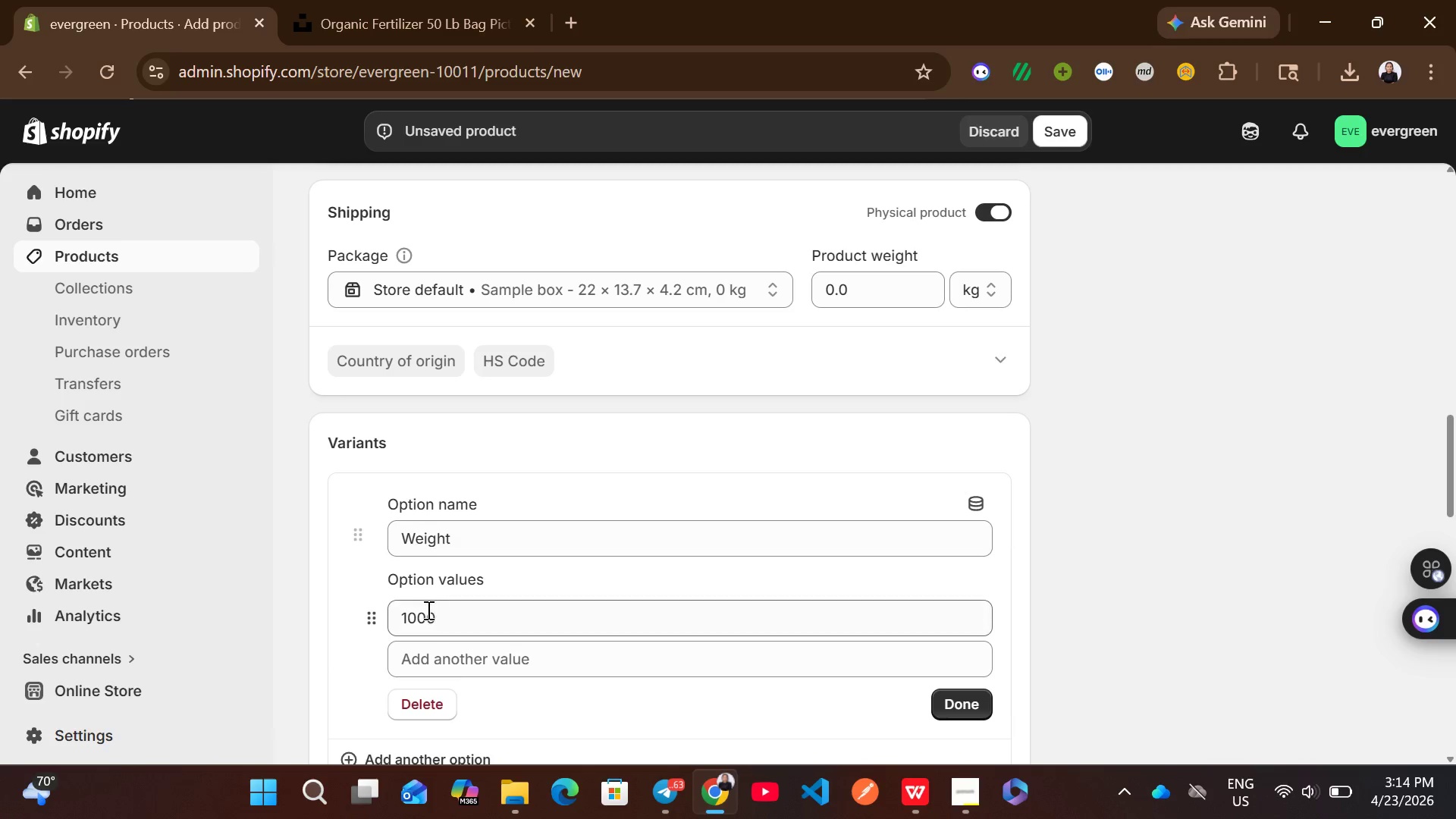 
left_click([467, 623])
 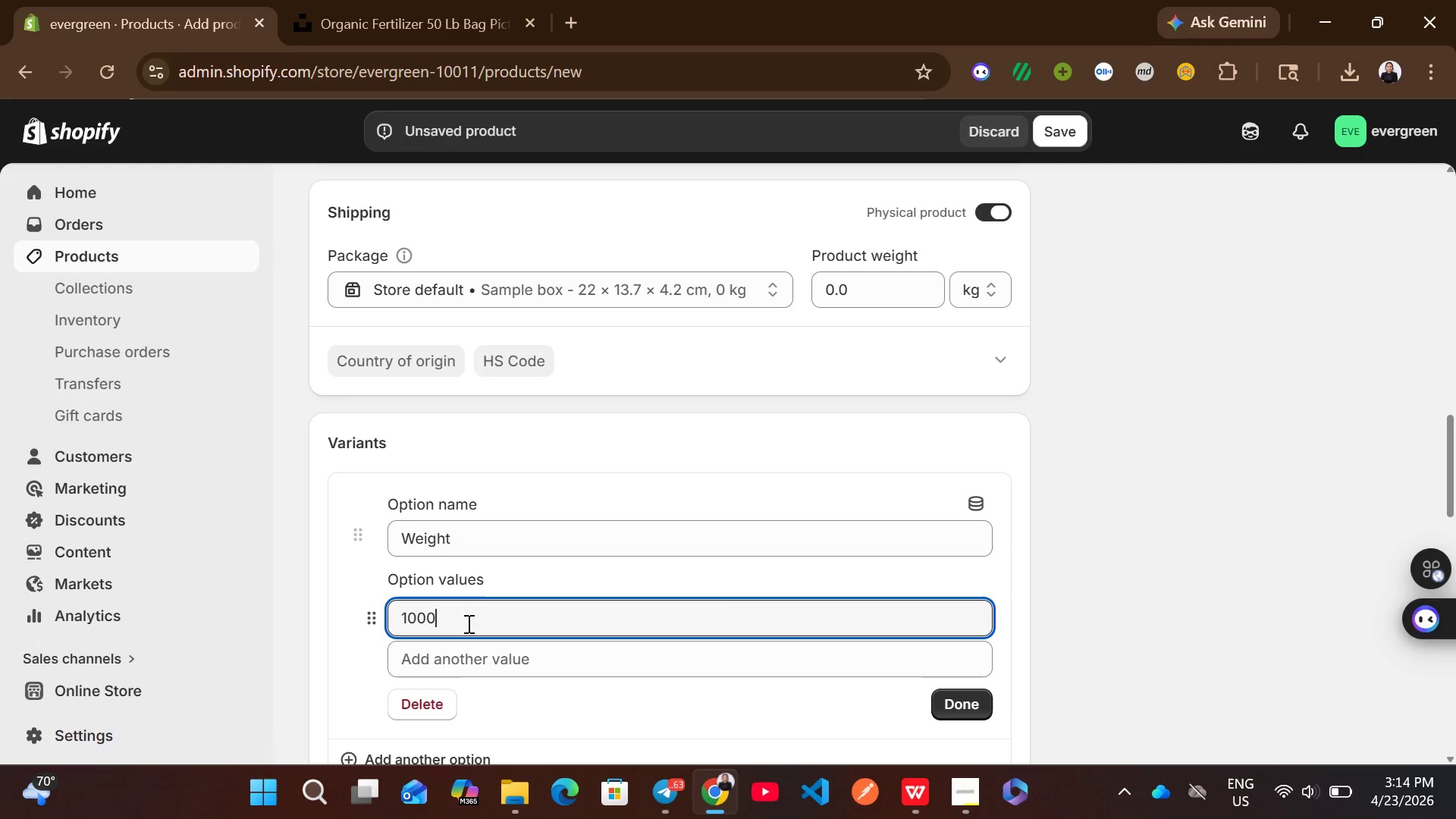 
key(Control+ControlLeft)
 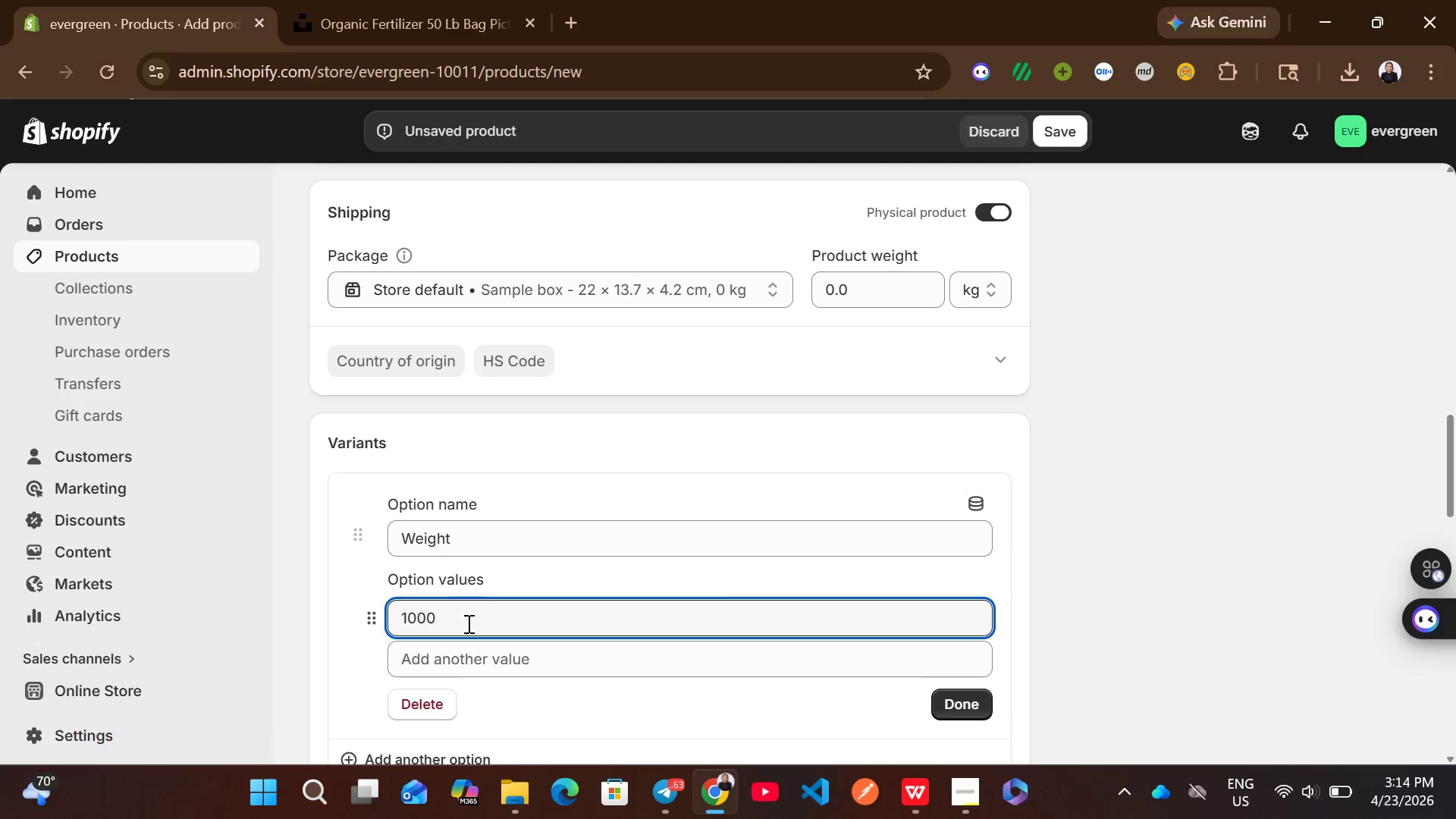 
key(Control+A)
 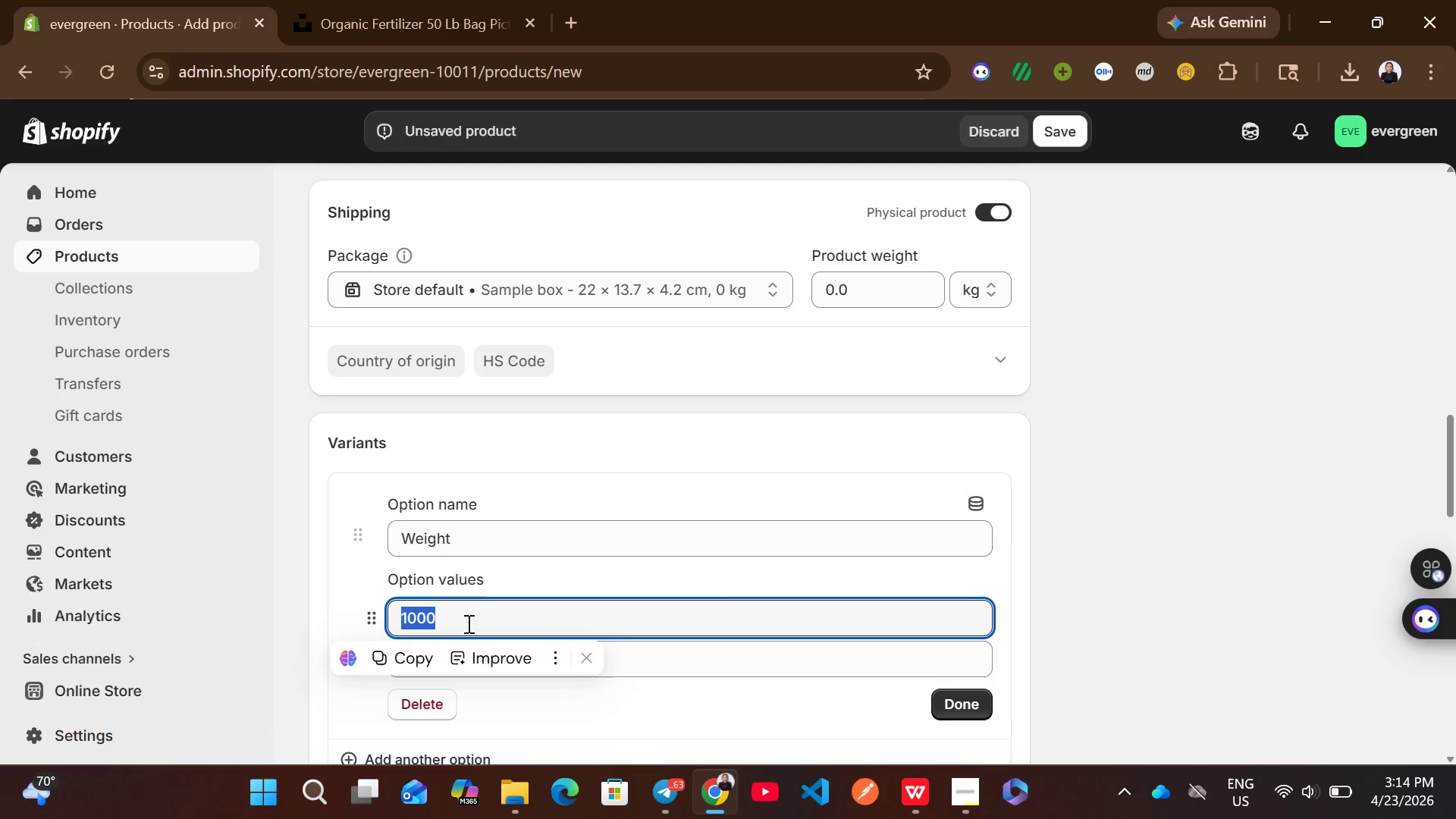 
type(22680)
 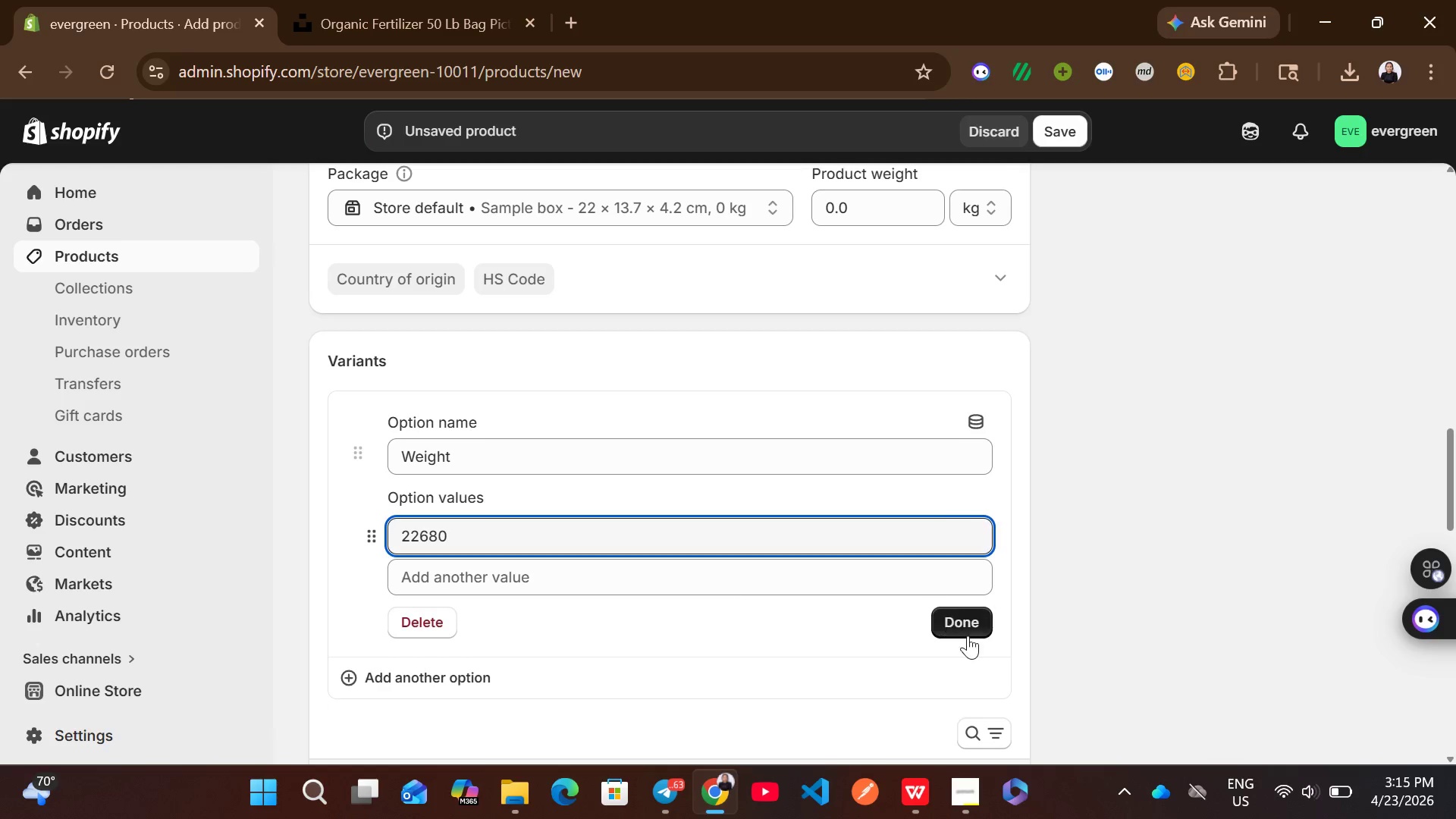 
left_click([977, 631])
 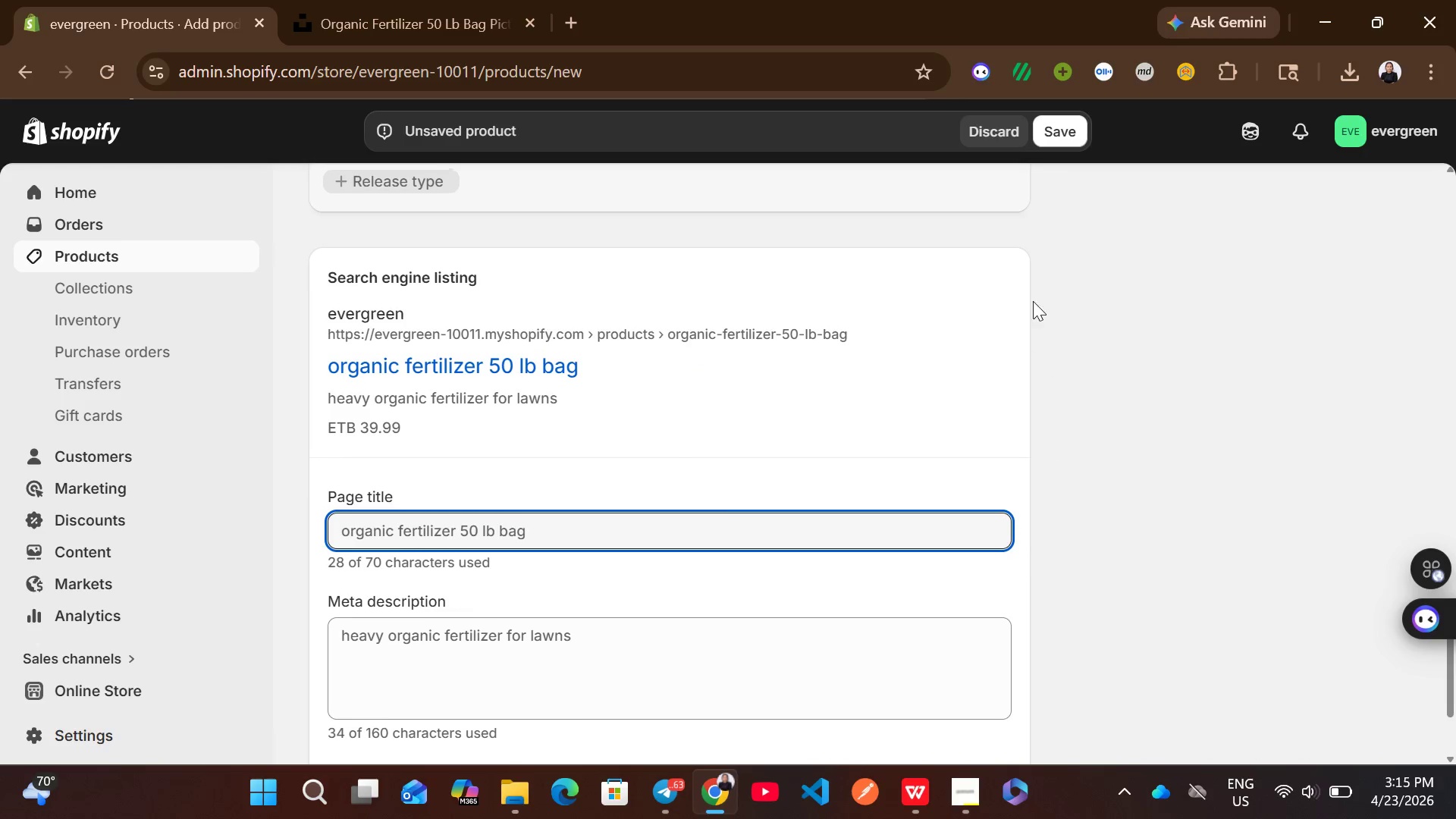 
wait(6.56)
 